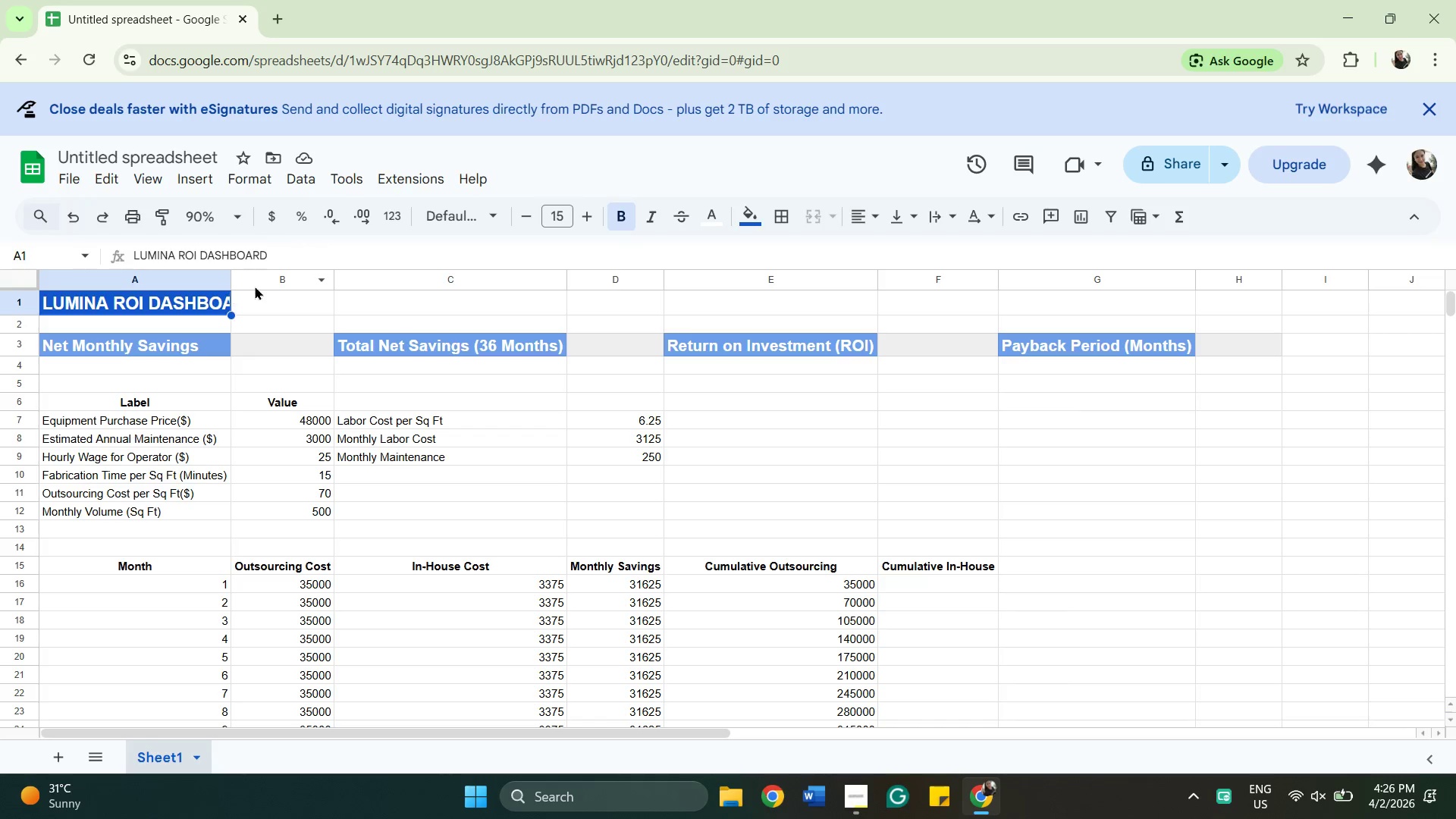 
hold_key(key=ShiftLeft, duration=0.78)
left_click([294, 303])
 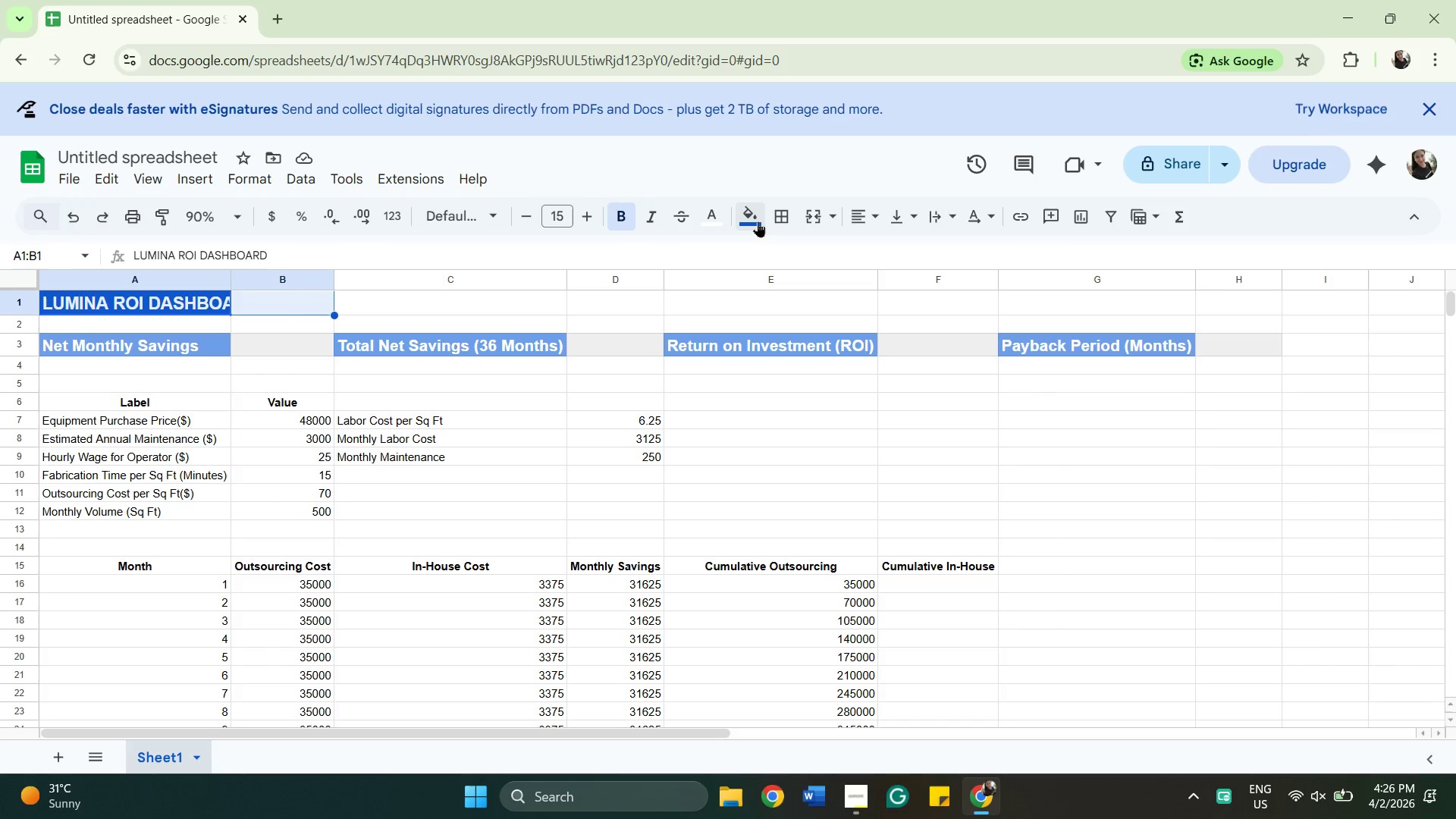 
left_click([758, 220])
 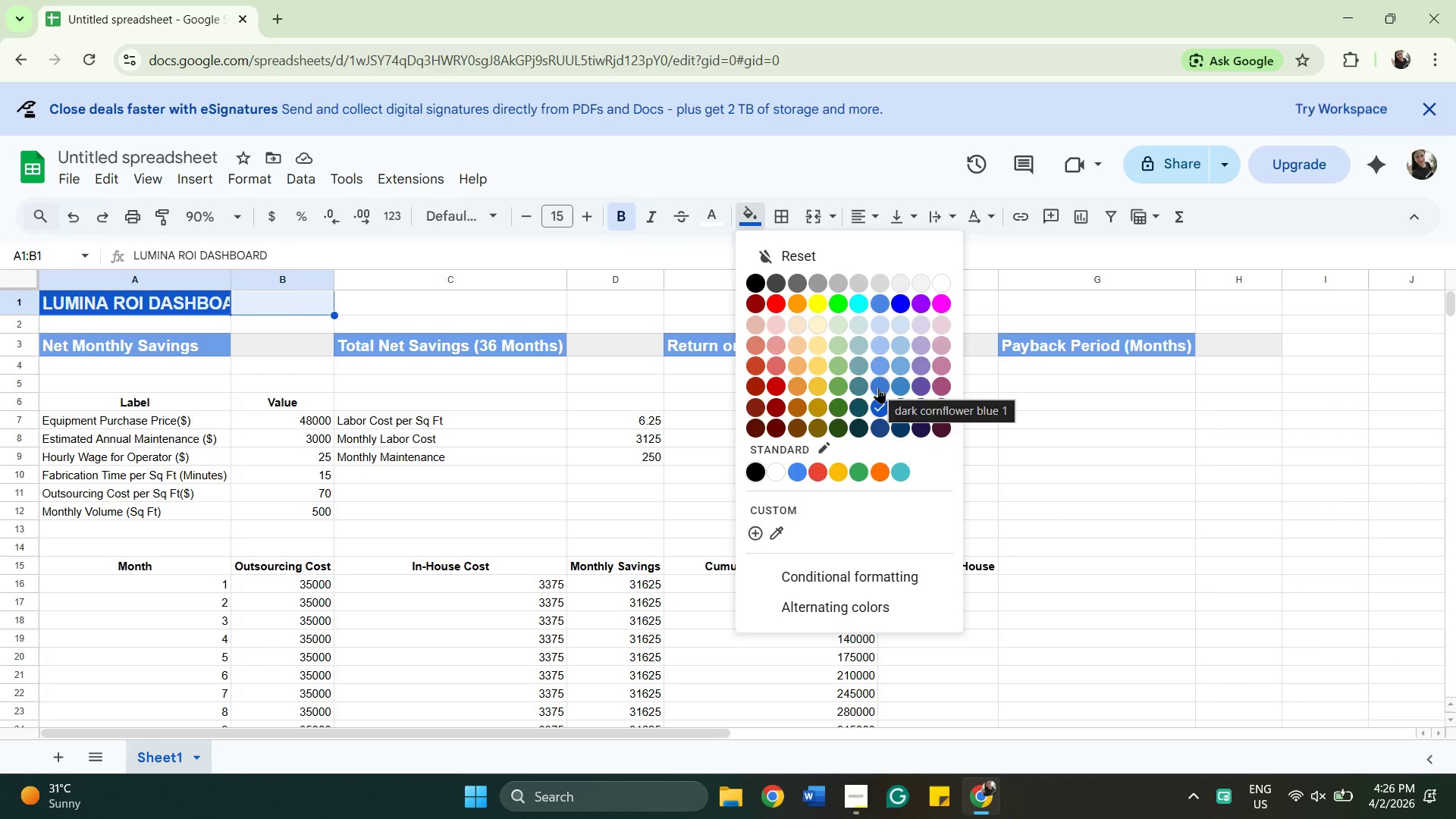 
left_click([880, 383])
 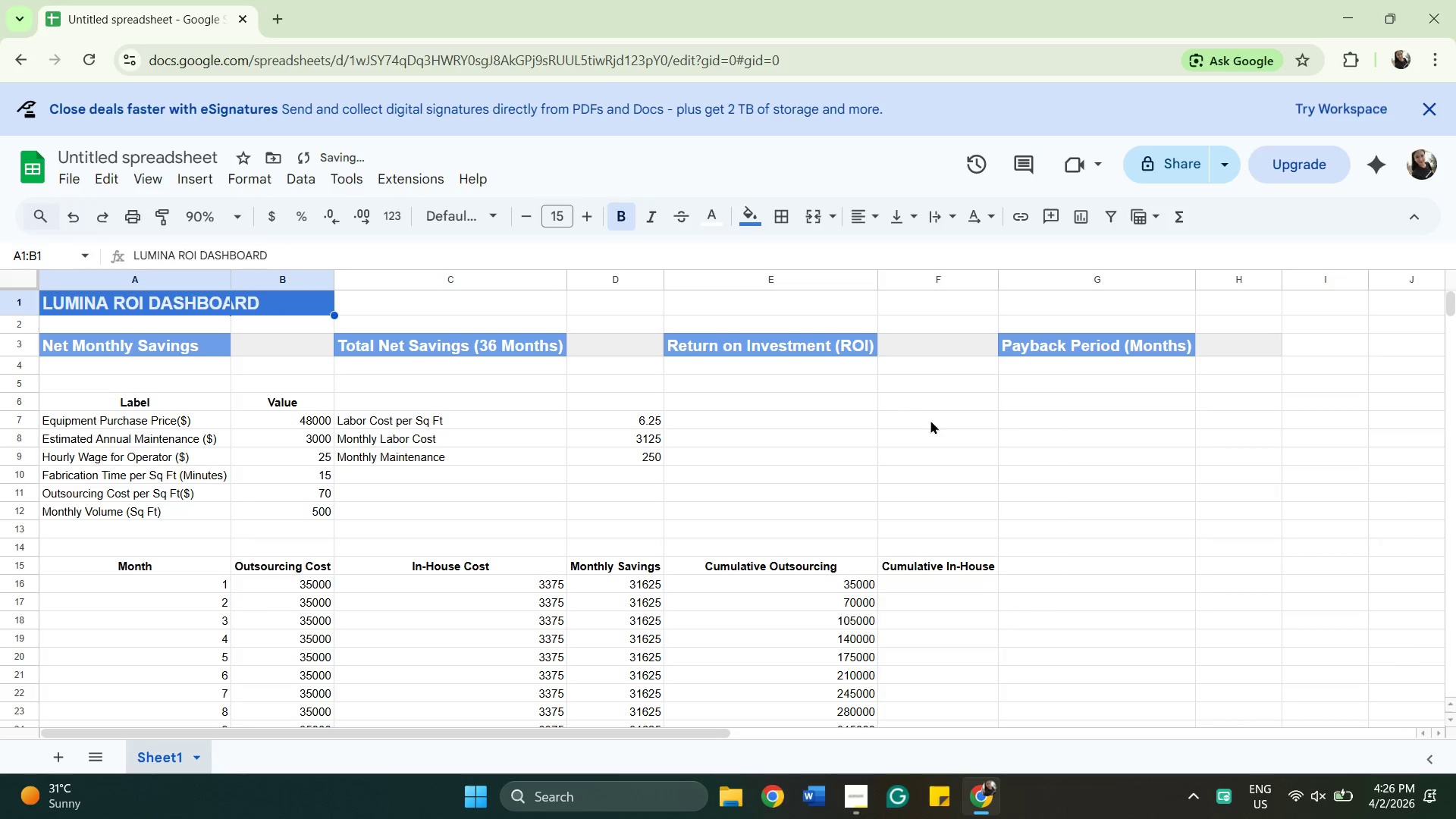 
left_click([972, 424])
 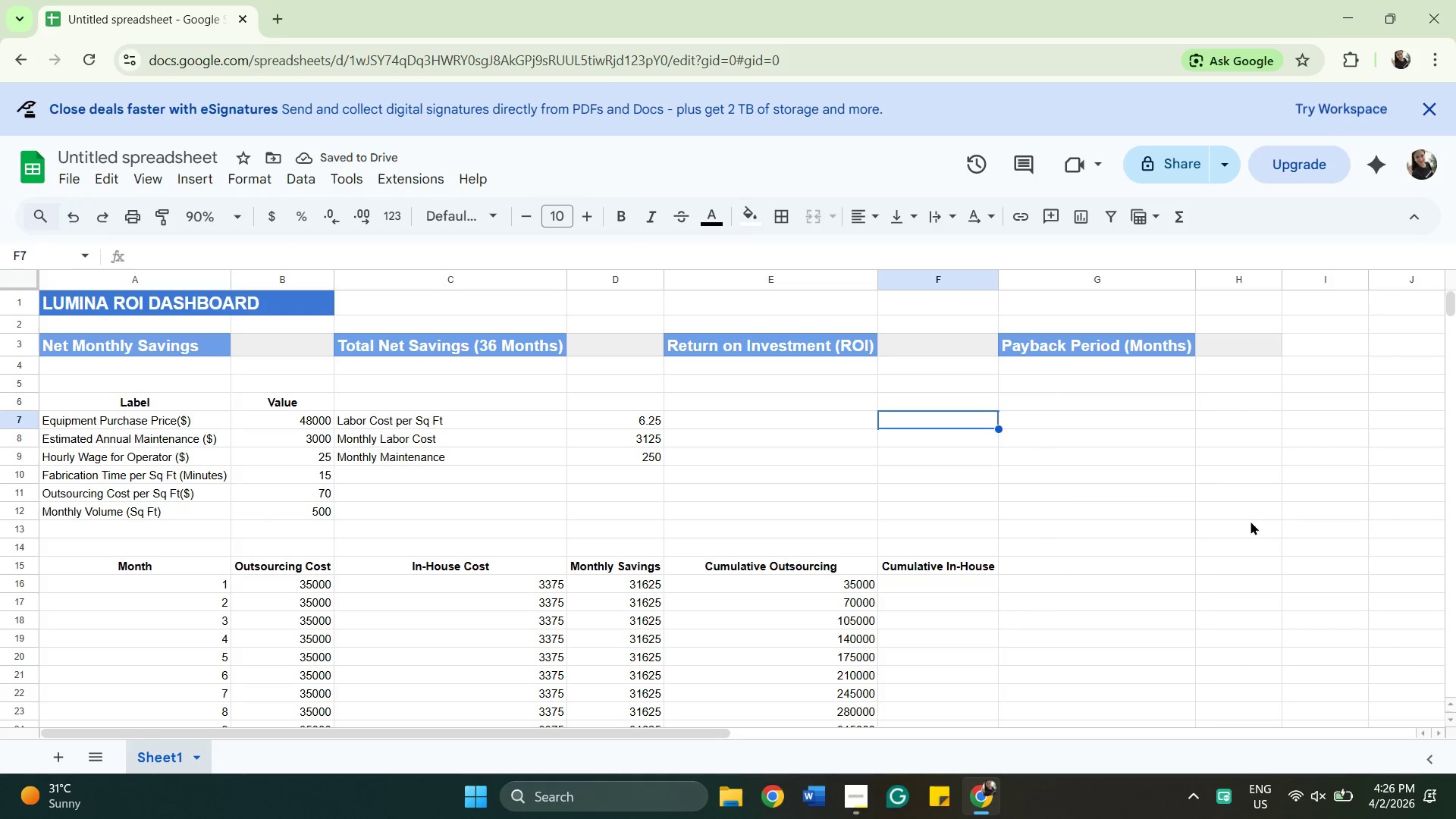 
left_click([1254, 522])
 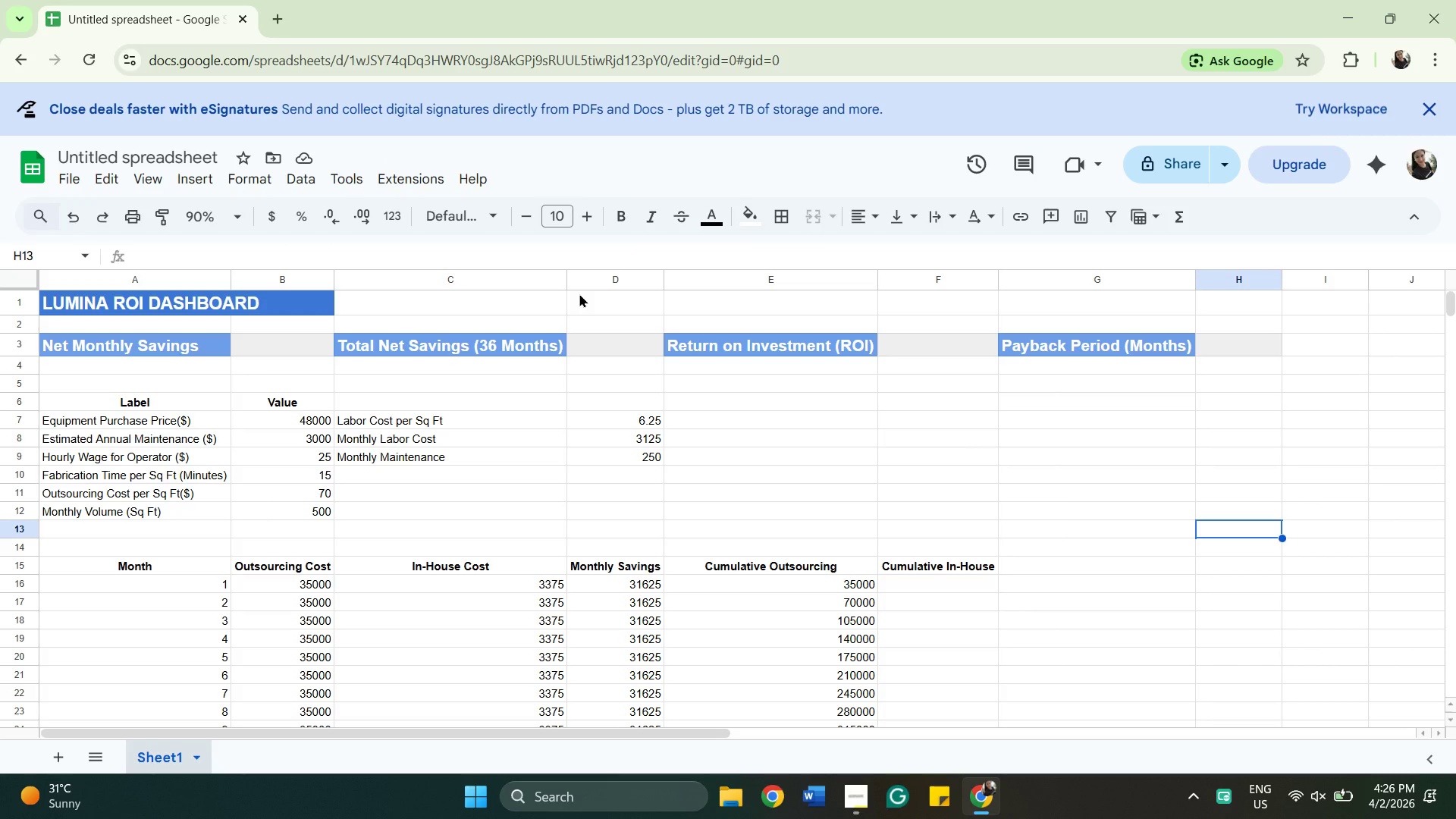 
wait(10.66)
 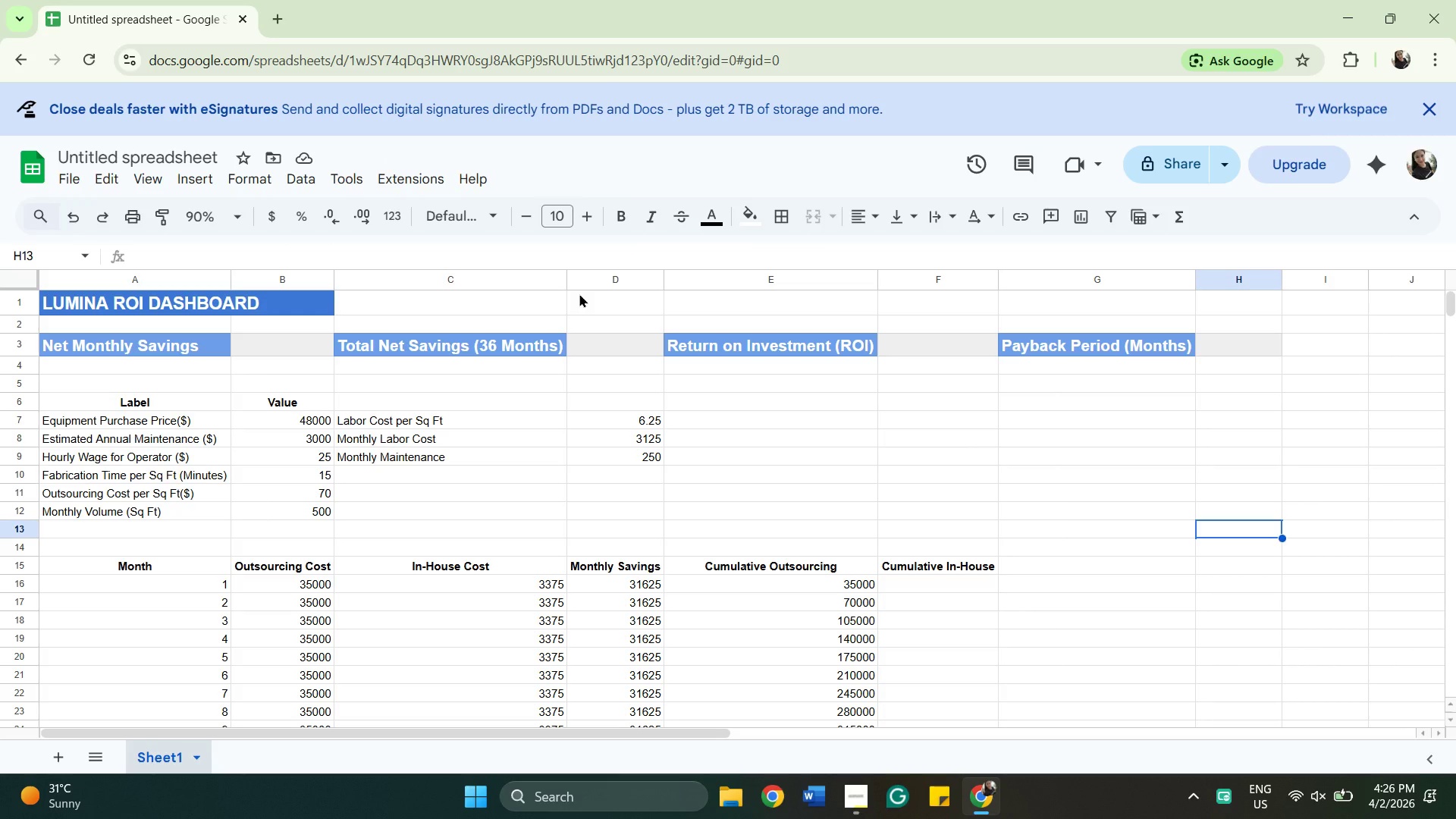 
left_click([159, 306])
 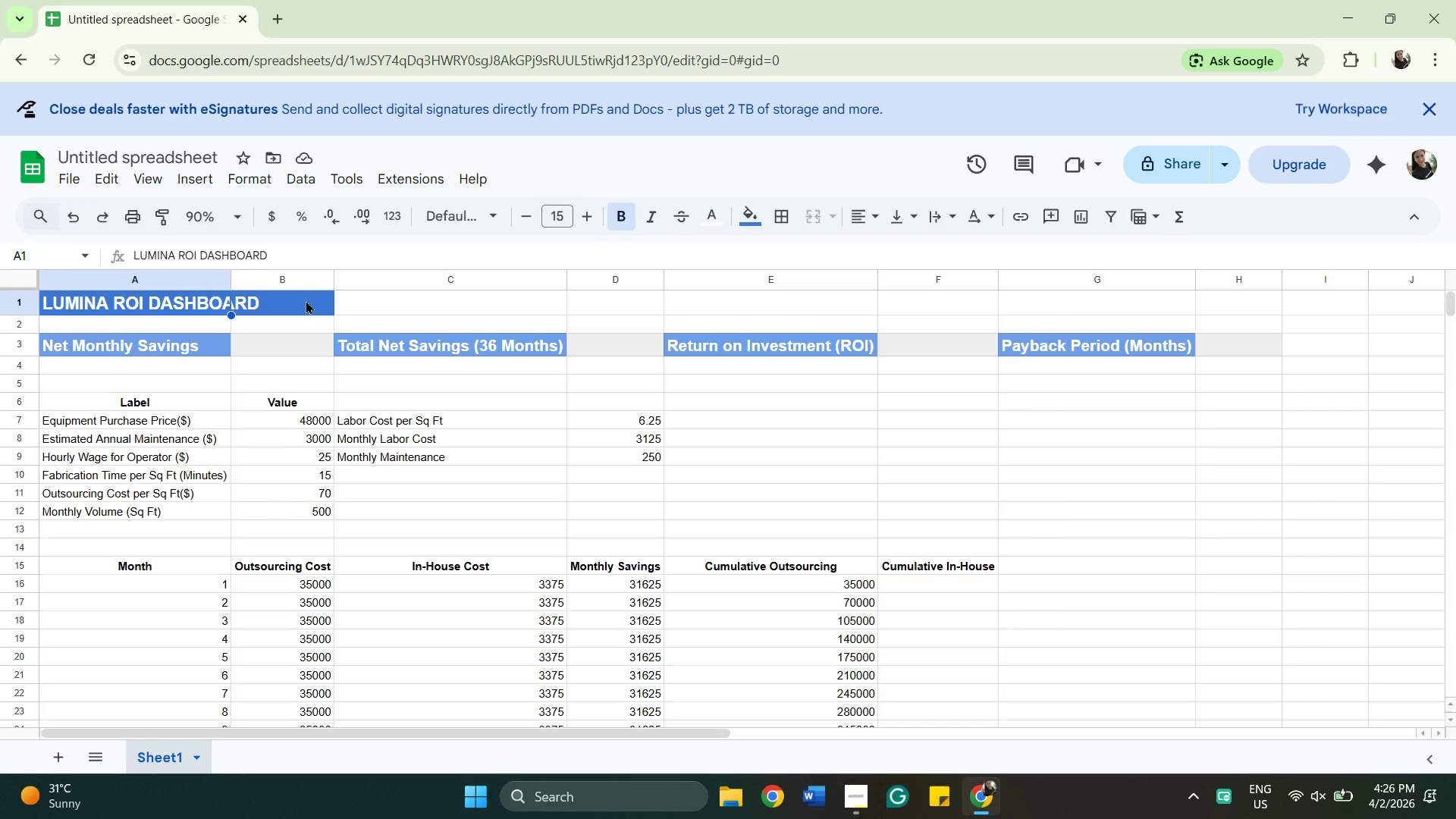 
key(Shift+ShiftLeft)
 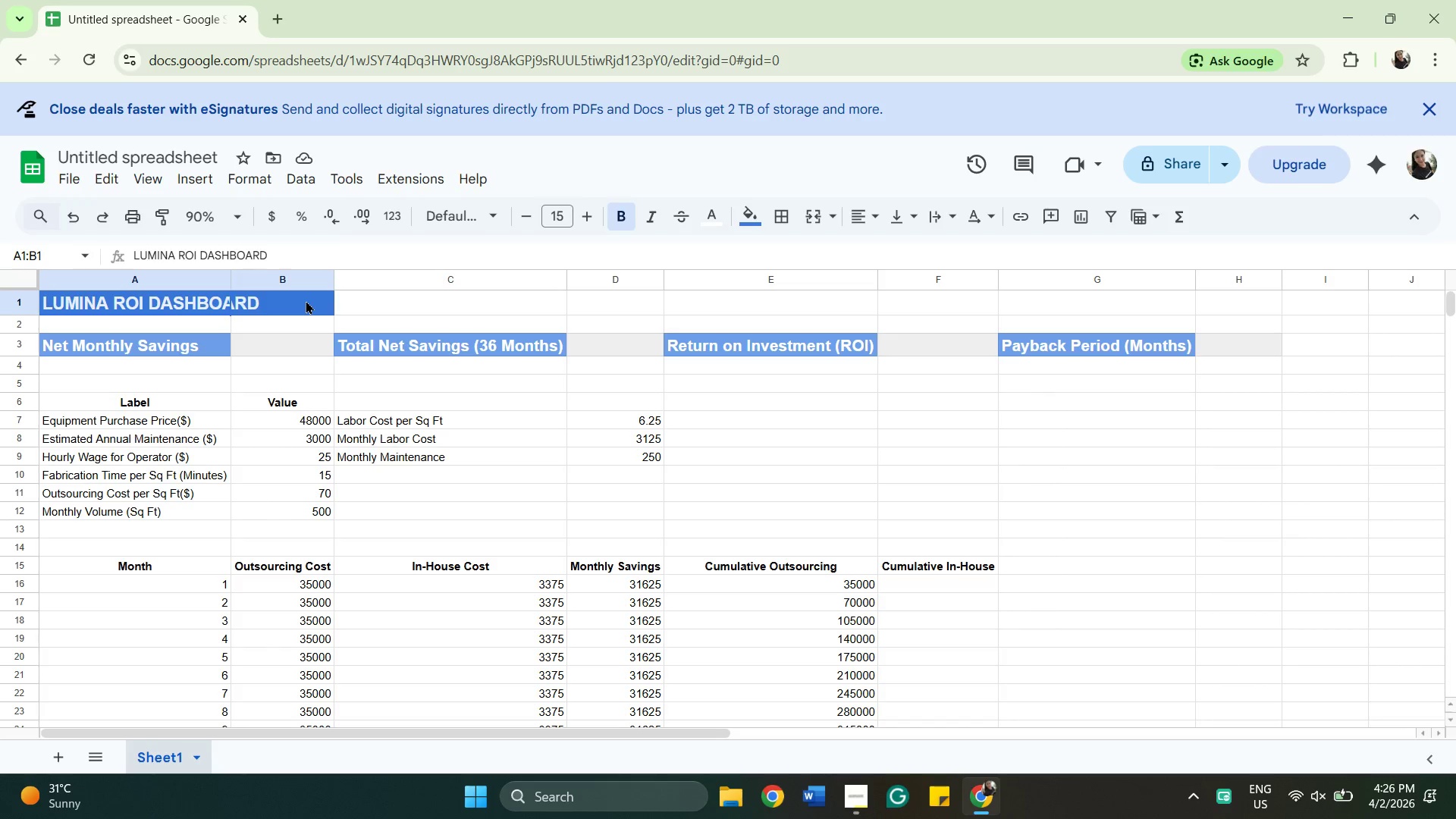 
left_click([306, 300])
 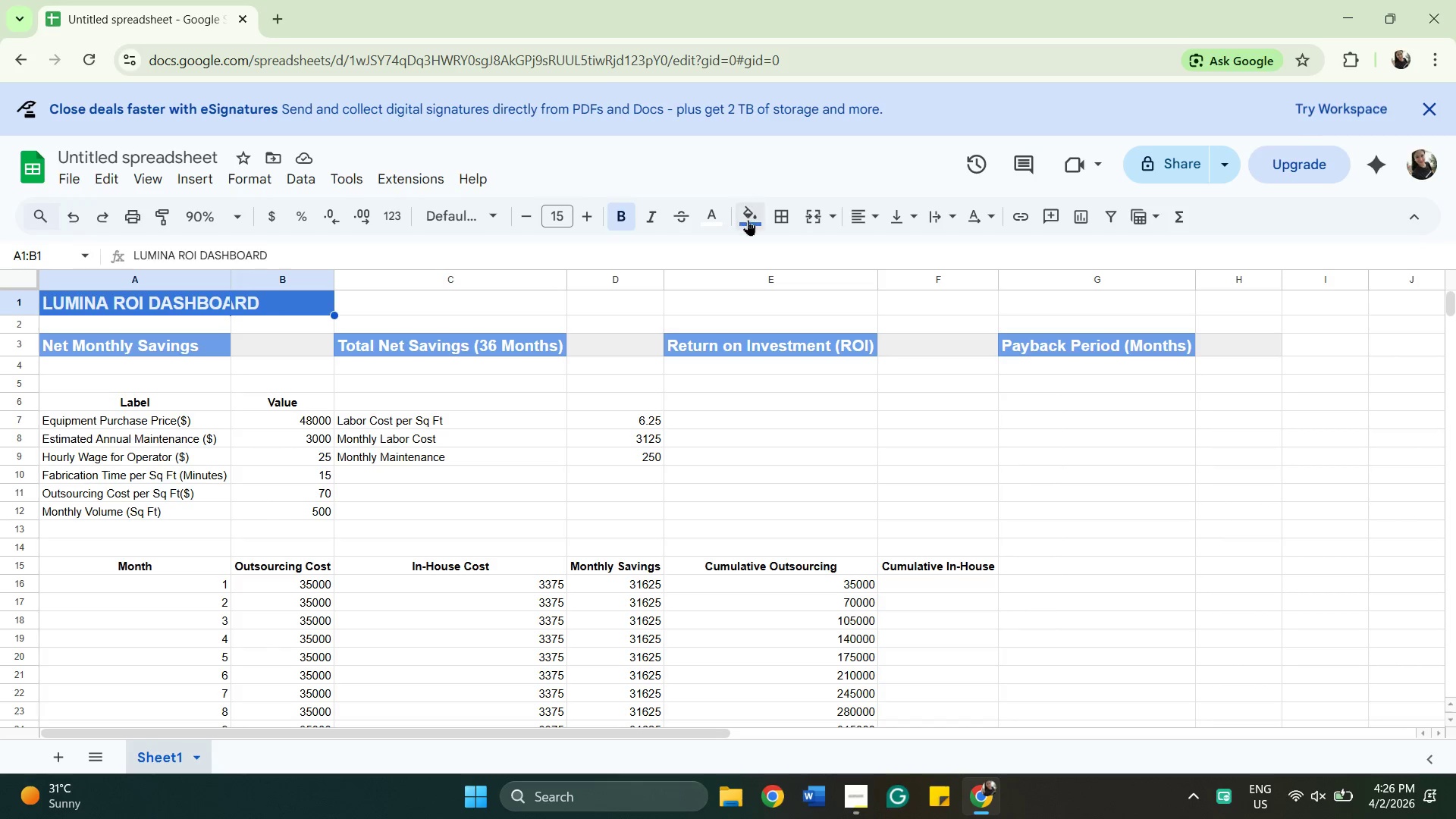 
left_click([749, 225])
 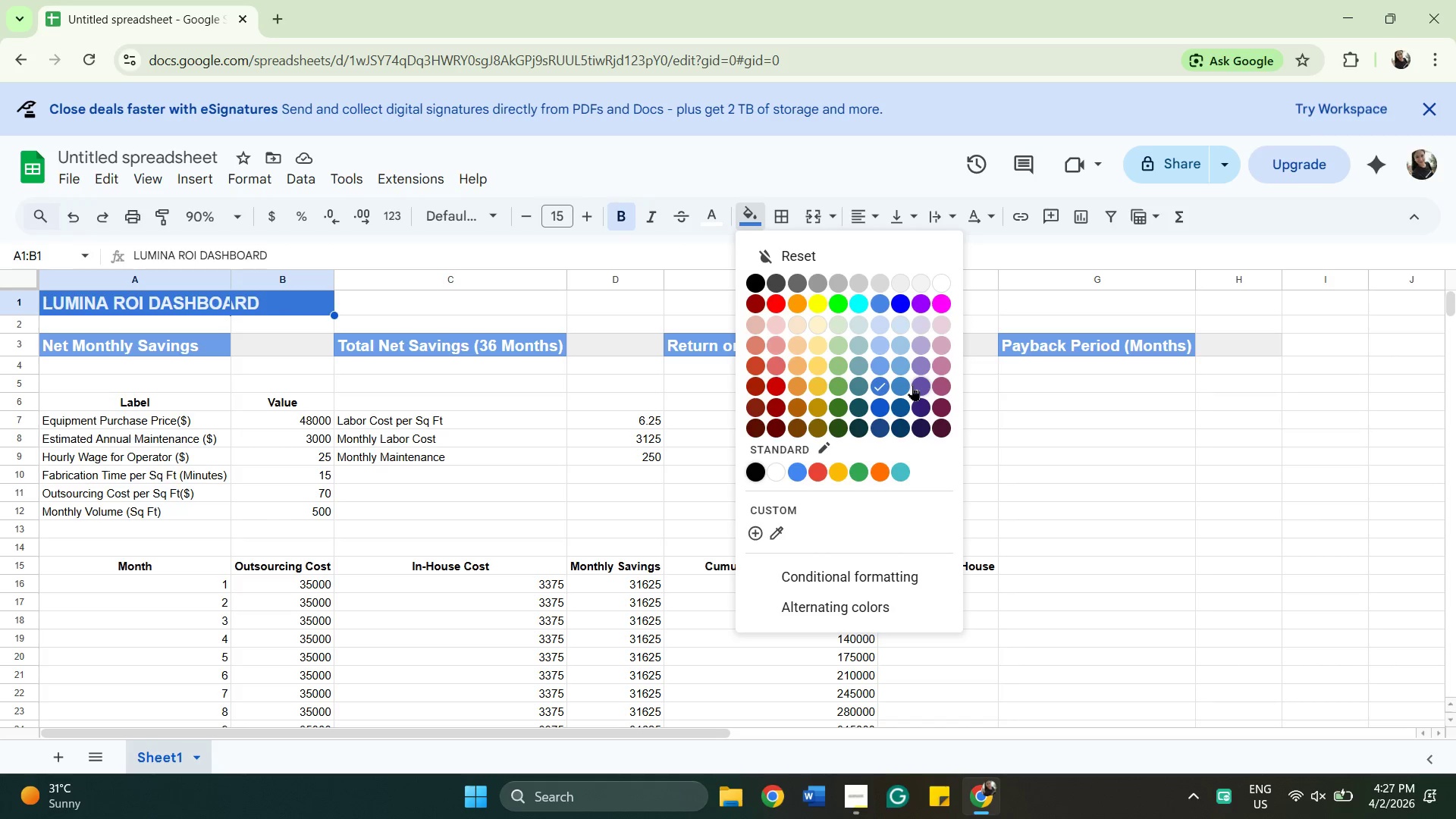 
wait(5.09)
 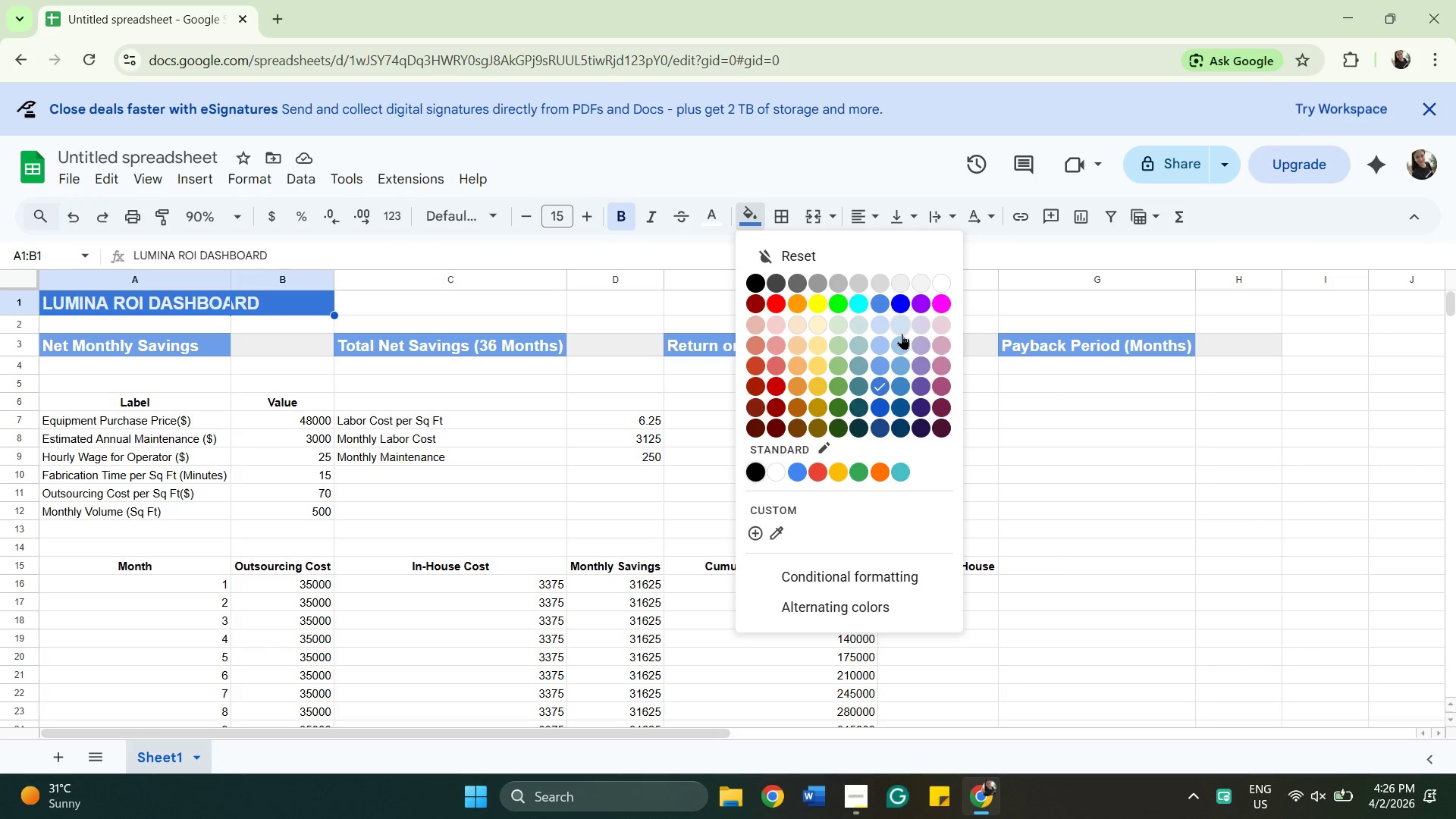 
left_click([902, 362])
 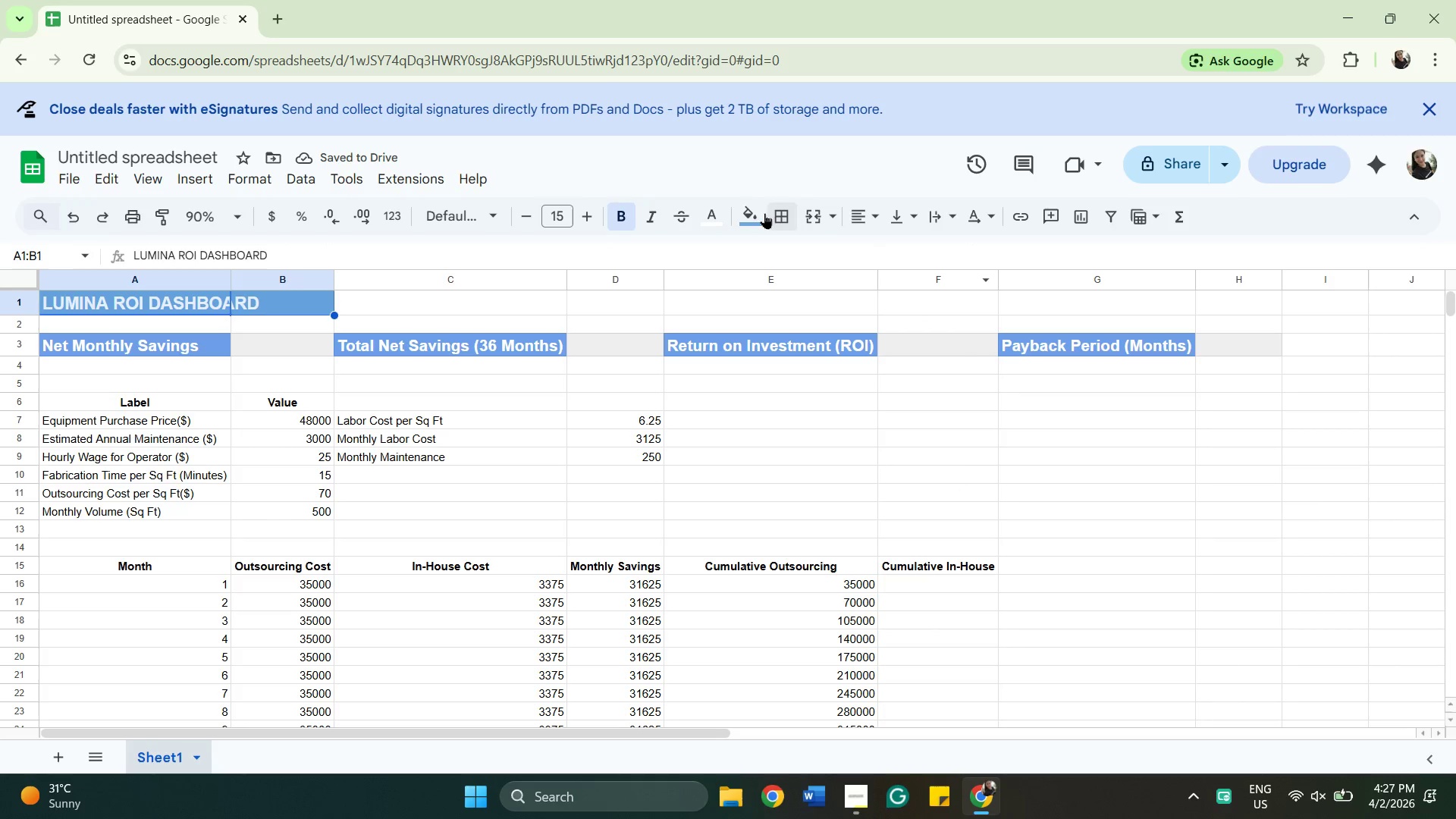 
left_click([757, 214])
 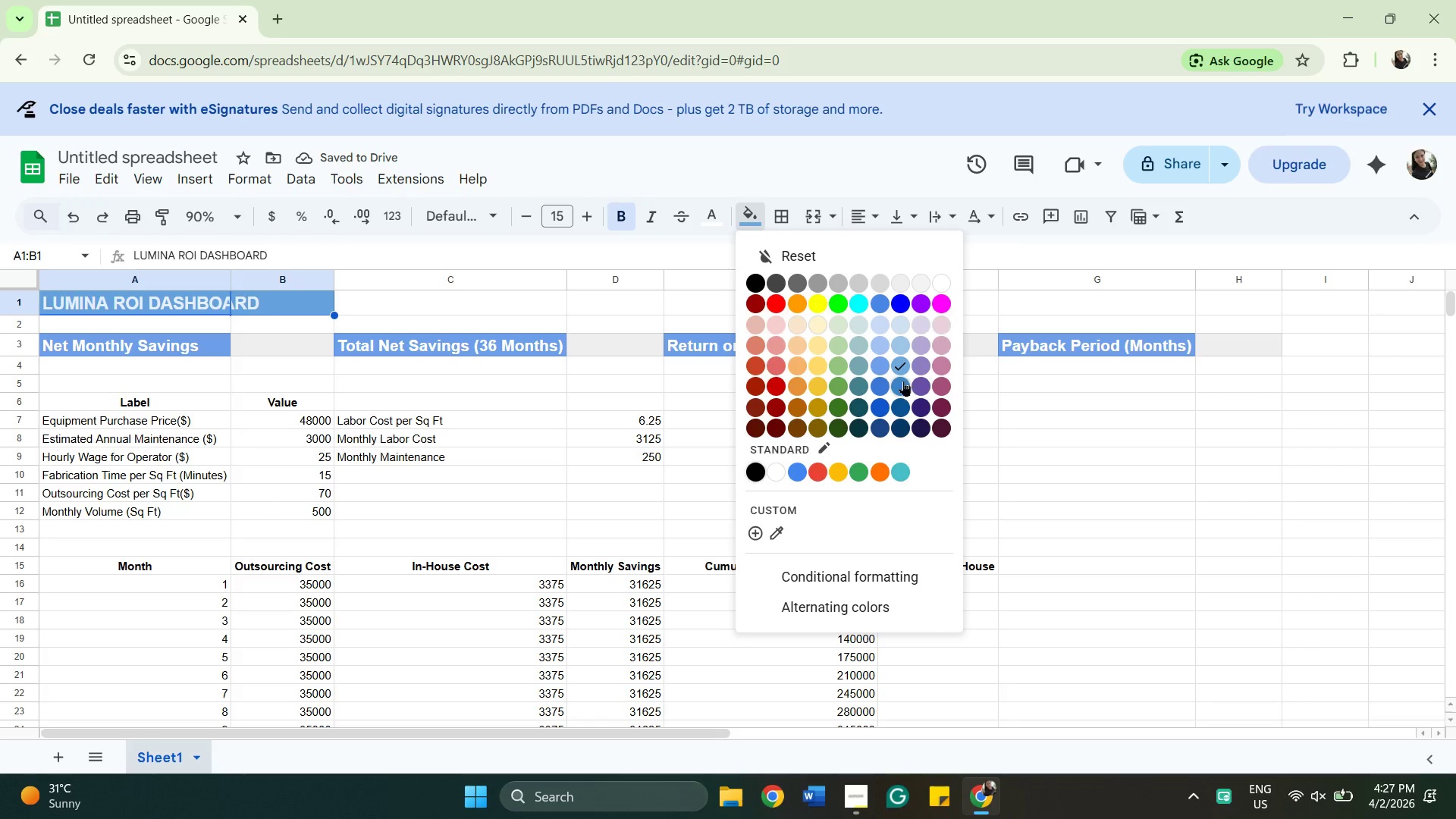 
left_click([903, 381])
 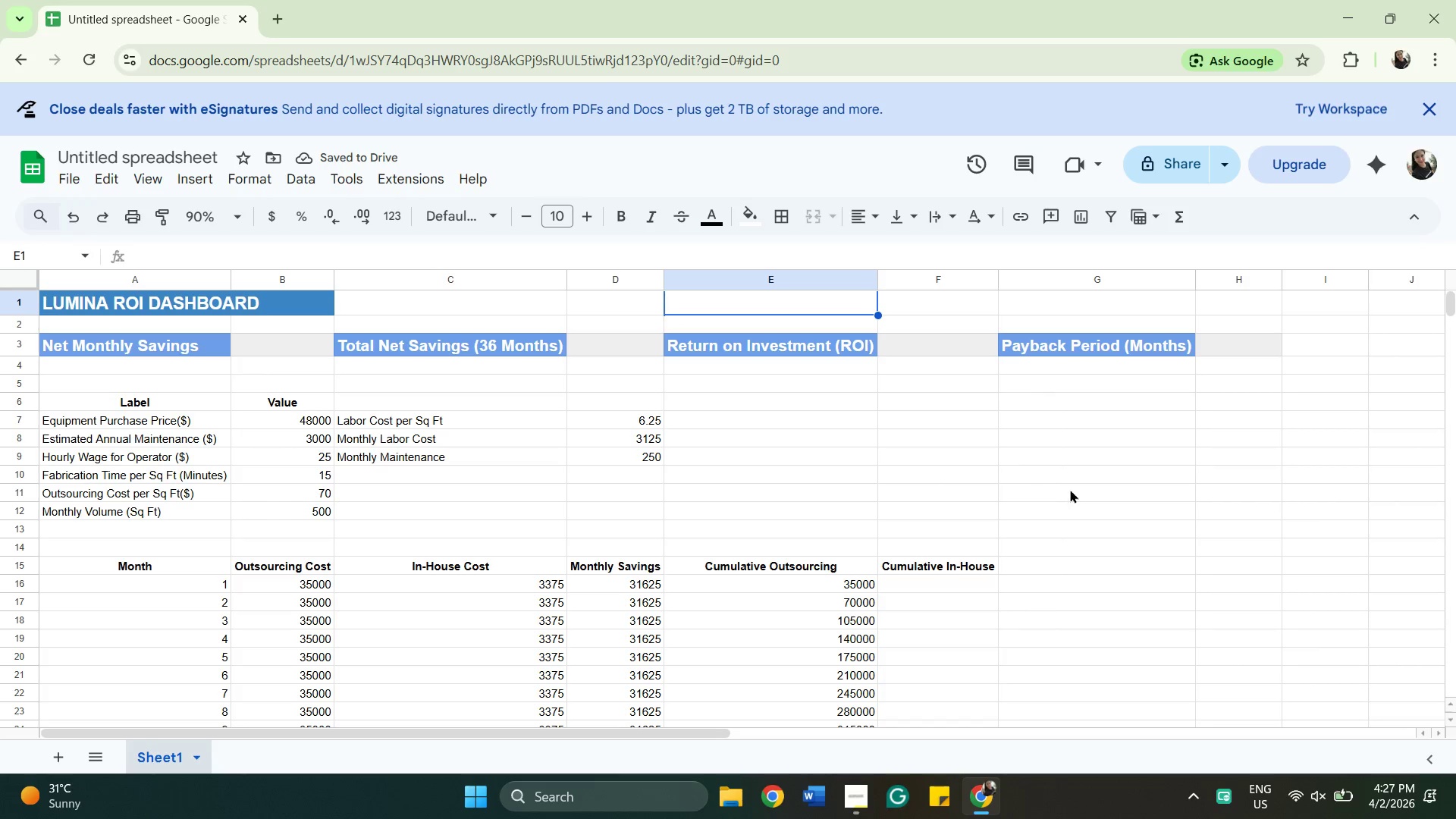 
left_click([1078, 553])
 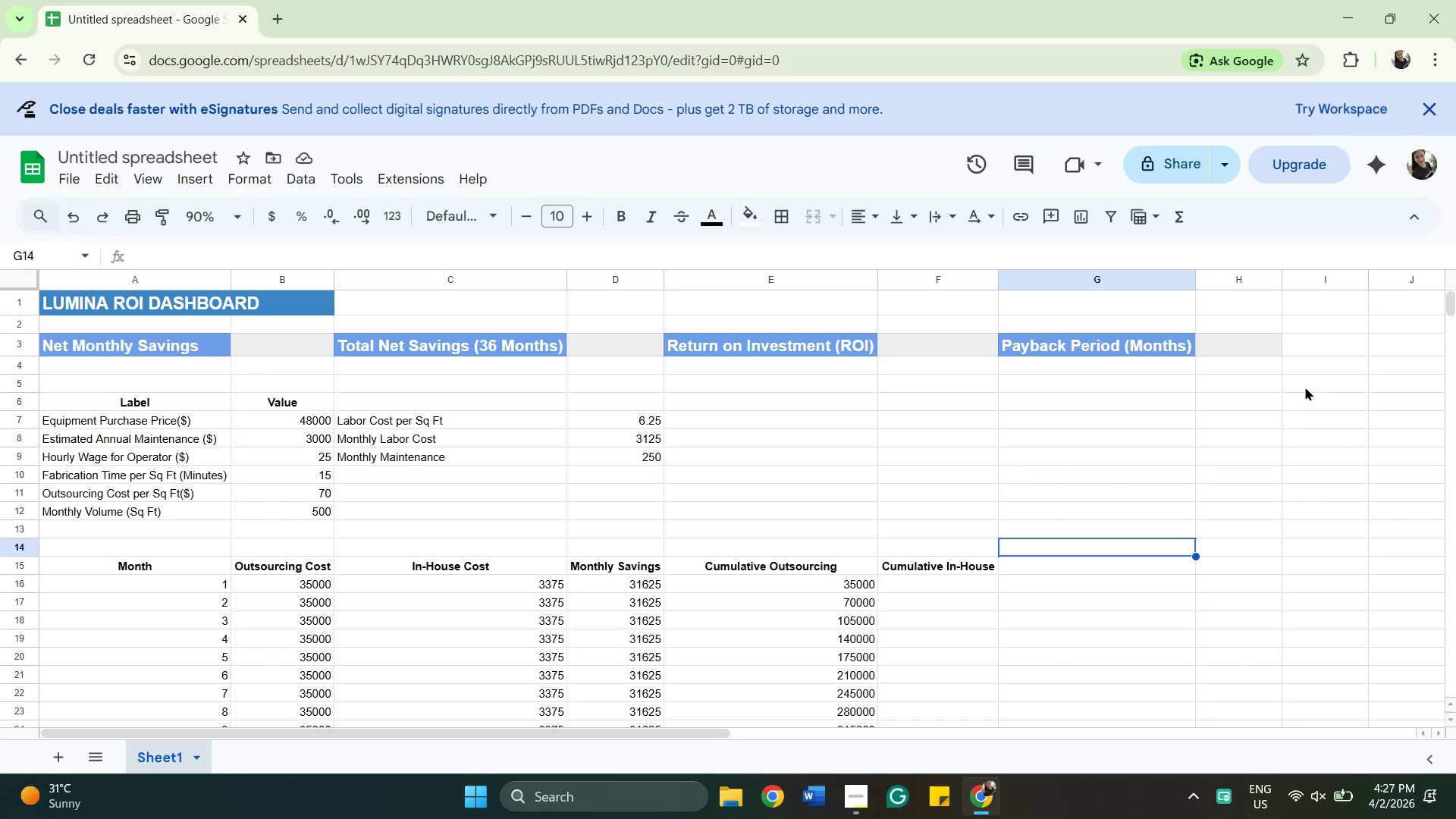 
wait(14.38)
 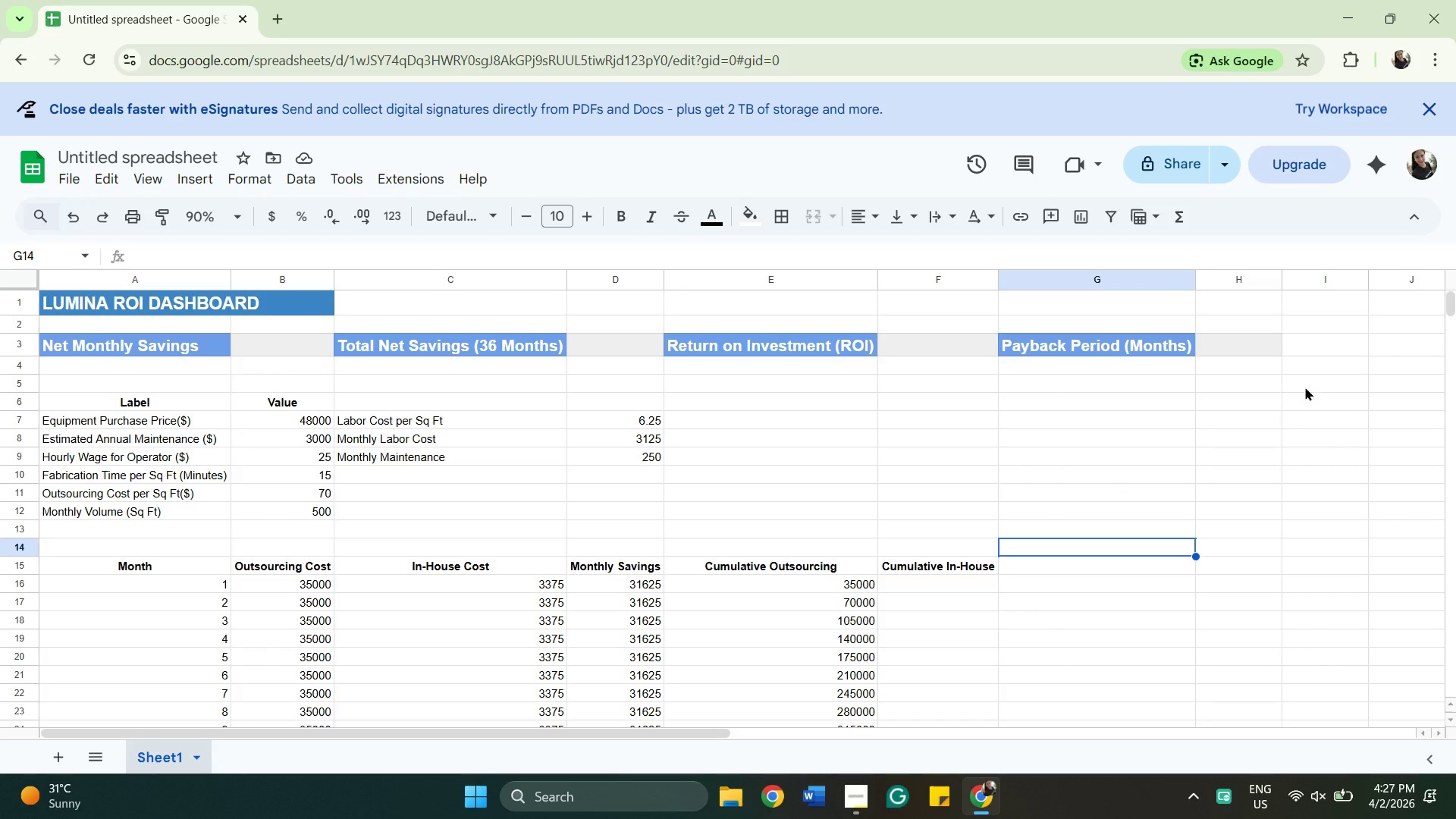 
left_click_drag(start_coordinate=[275, 302], to_coordinate=[278, 298])
 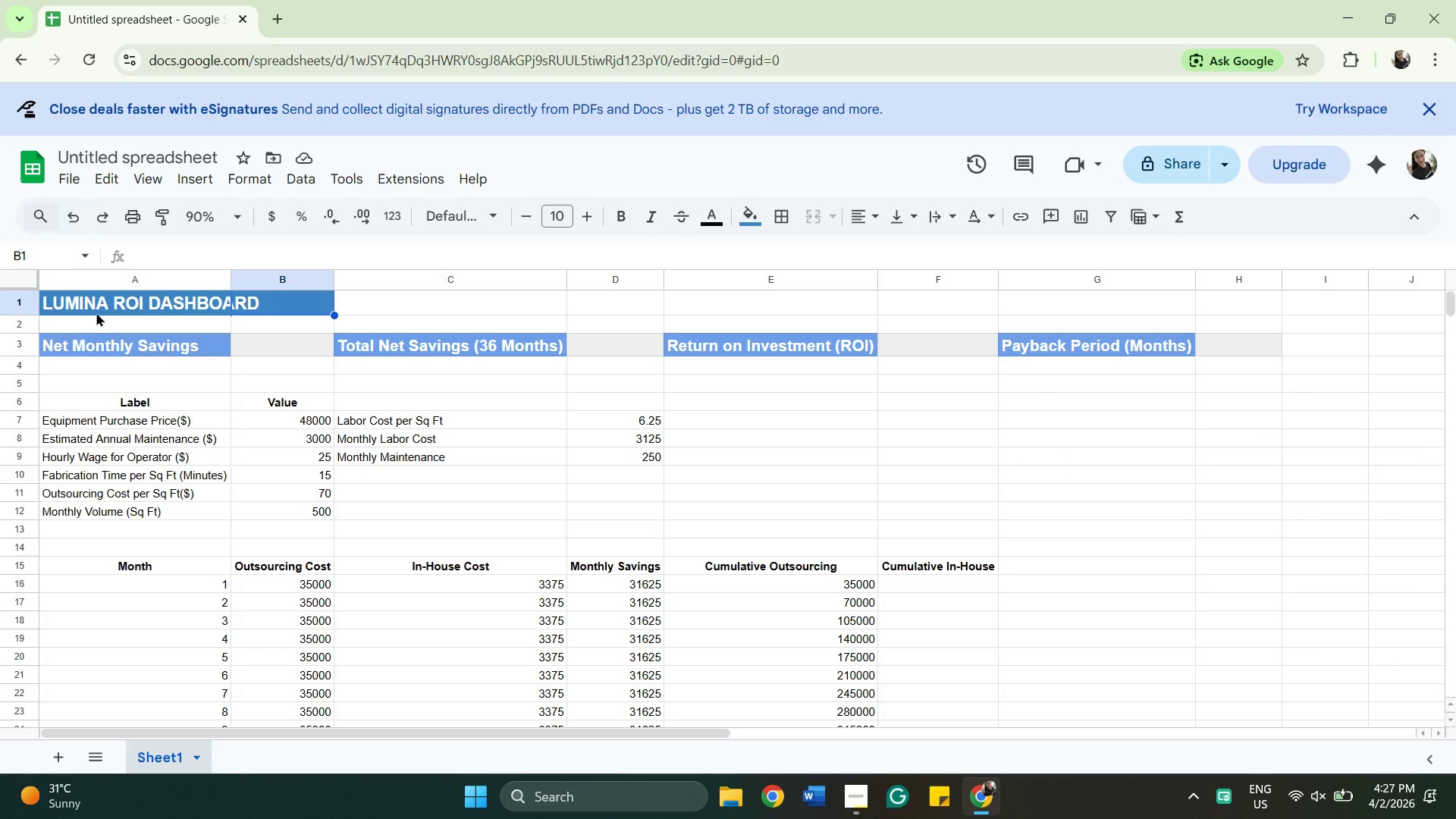 
left_click([96, 303])
 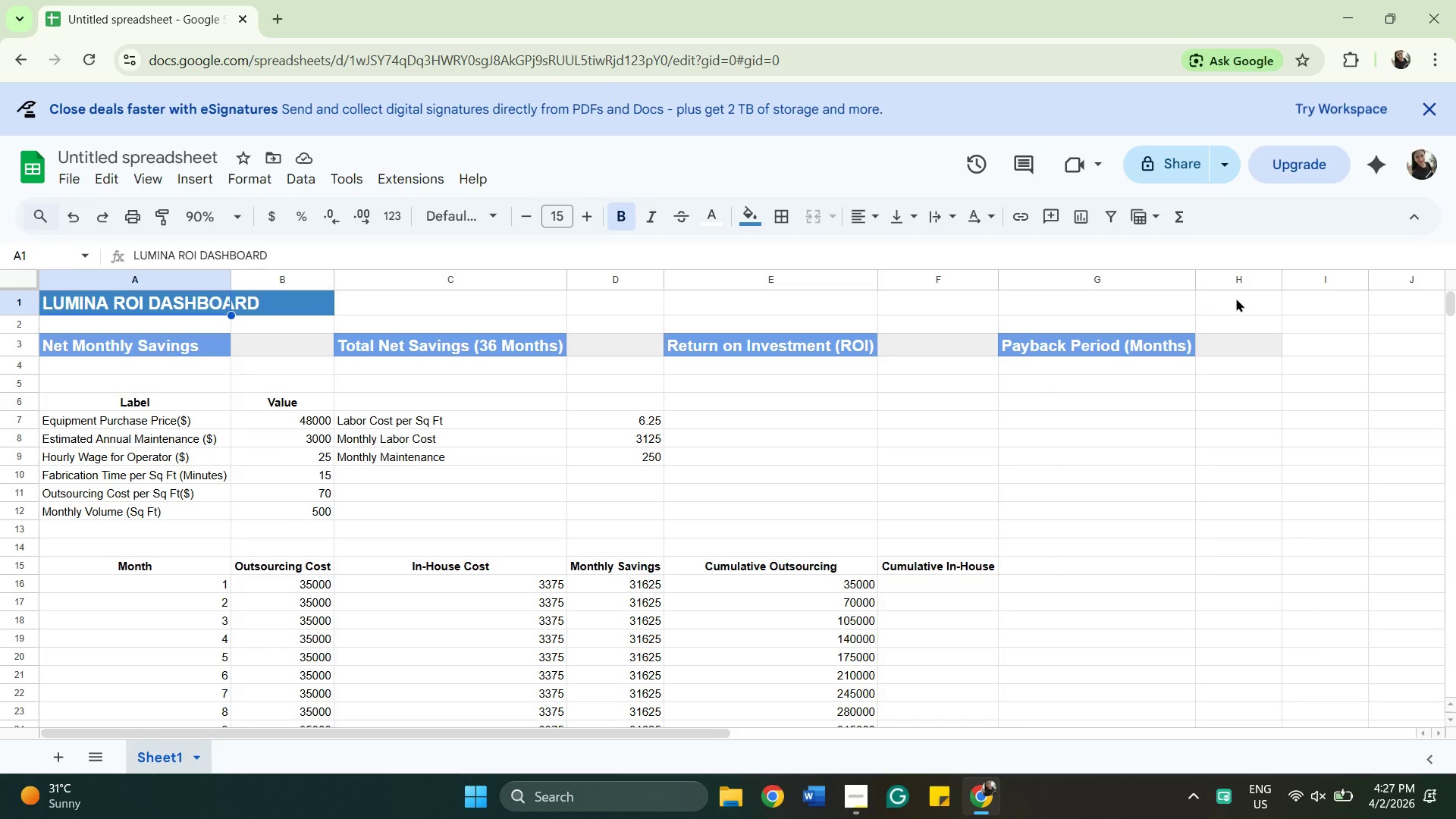 
hold_key(key=ShiftLeft, duration=0.53)
left_click([1244, 299])
 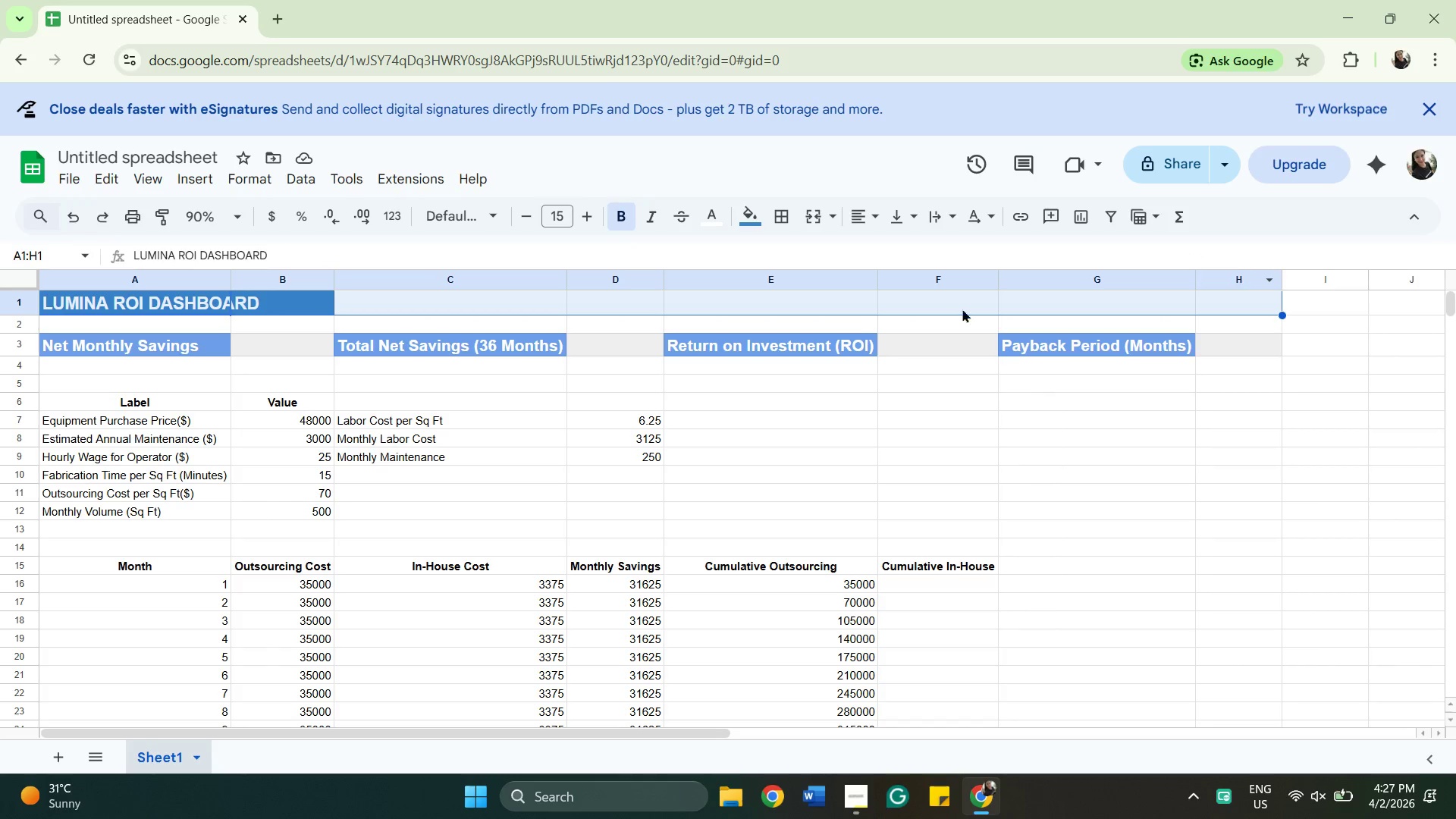 
wait(5.38)
 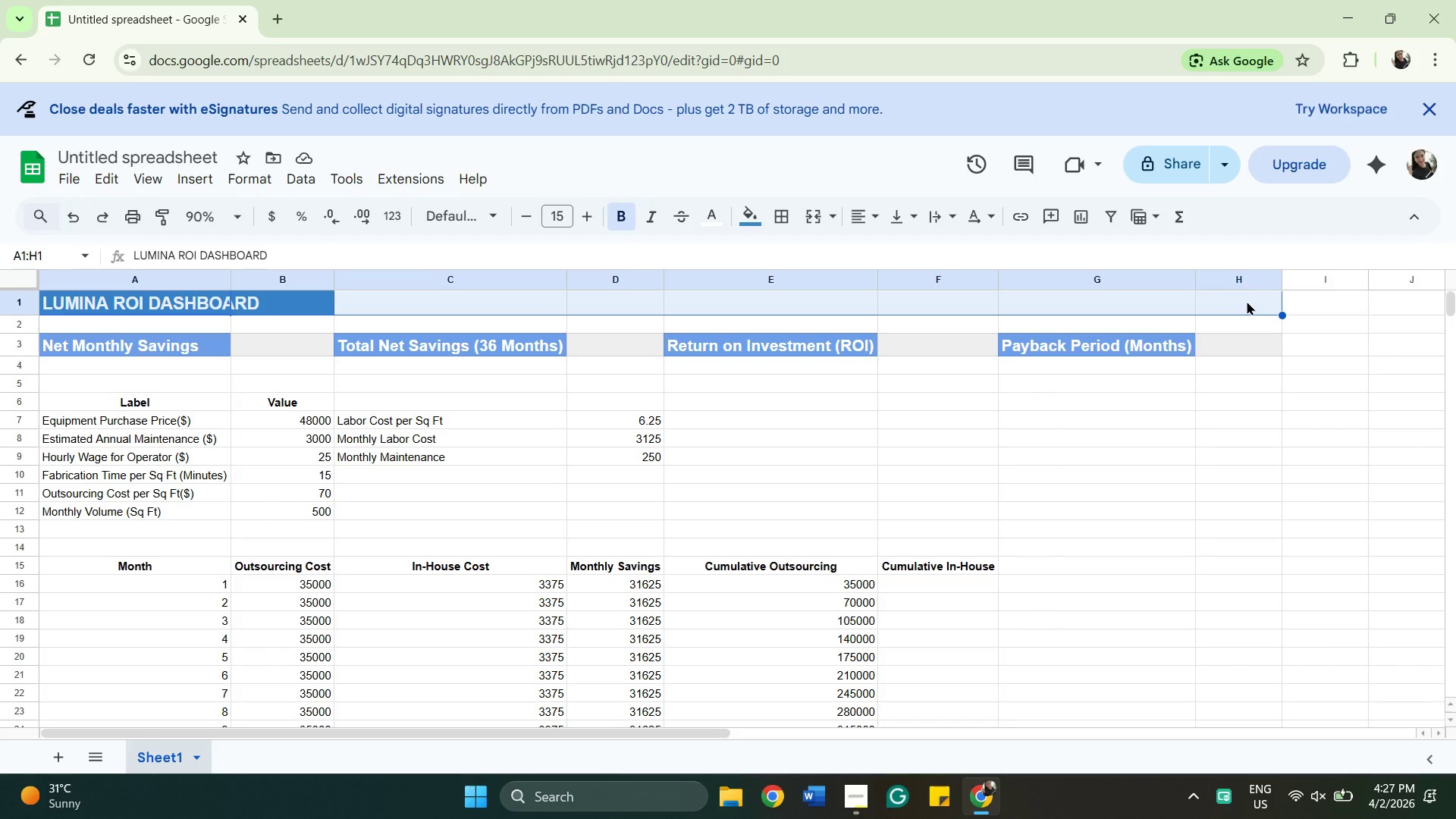 
left_click([748, 215])
 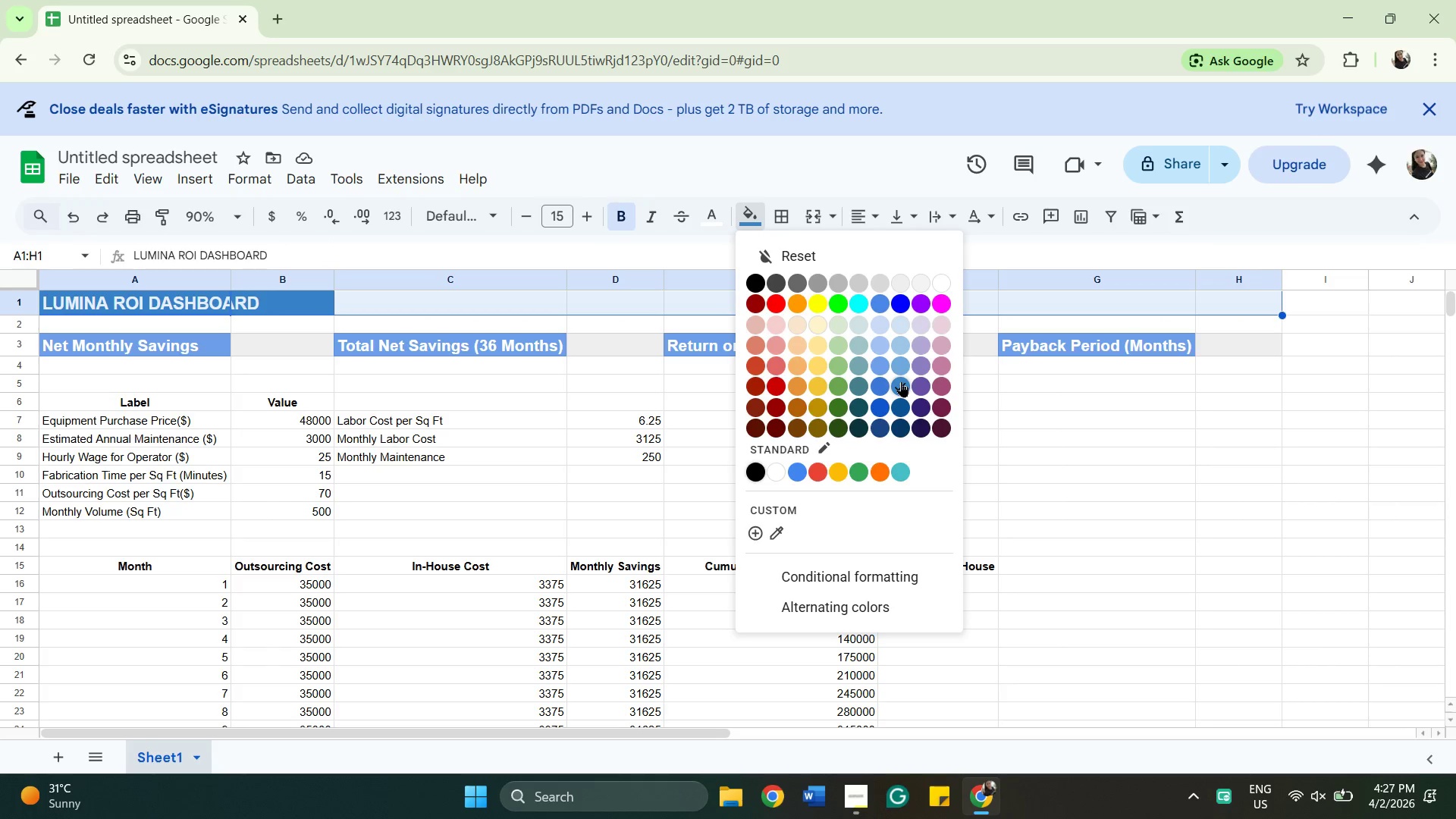 
left_click([901, 381])
 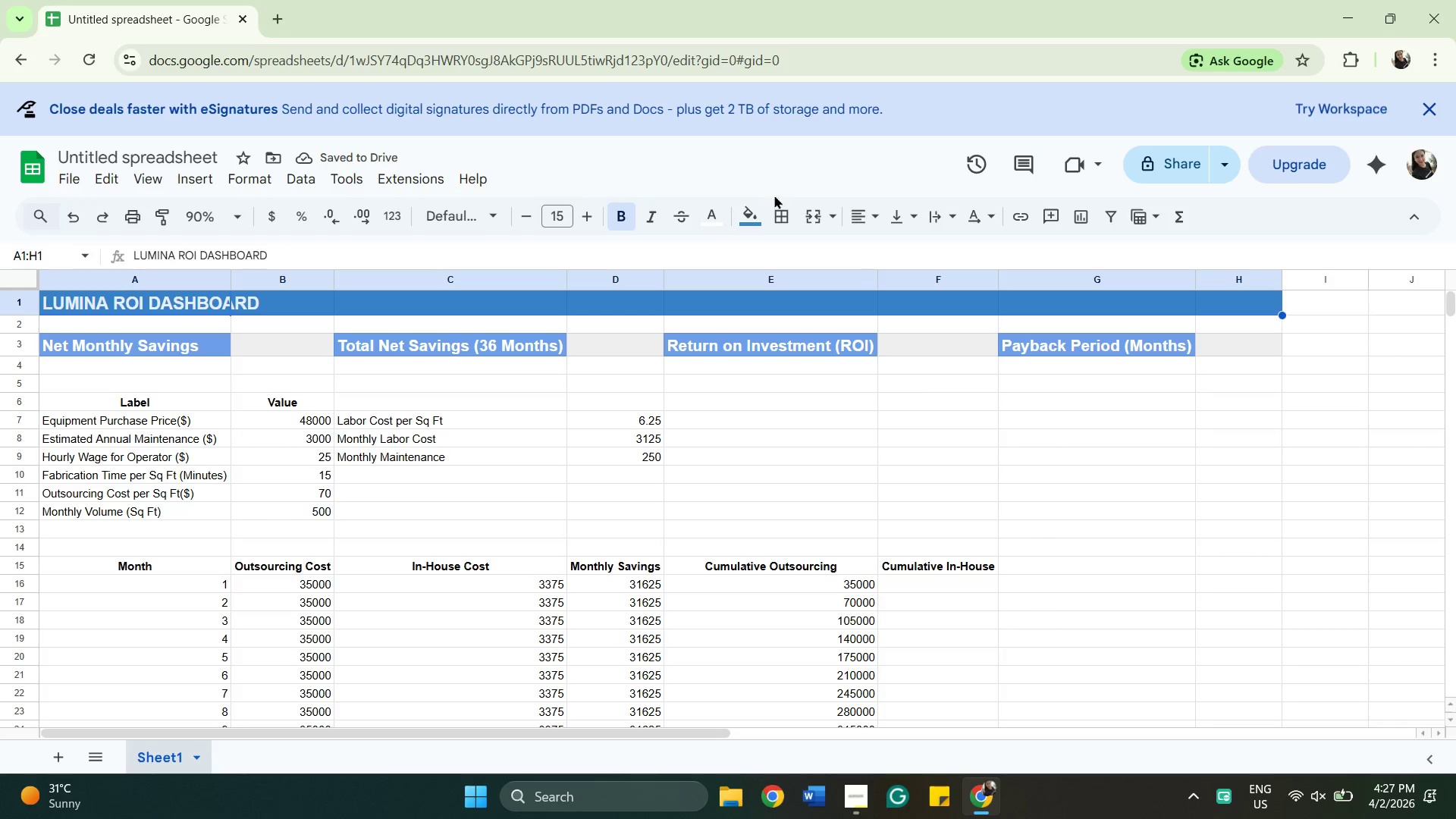 
left_click([755, 215])
 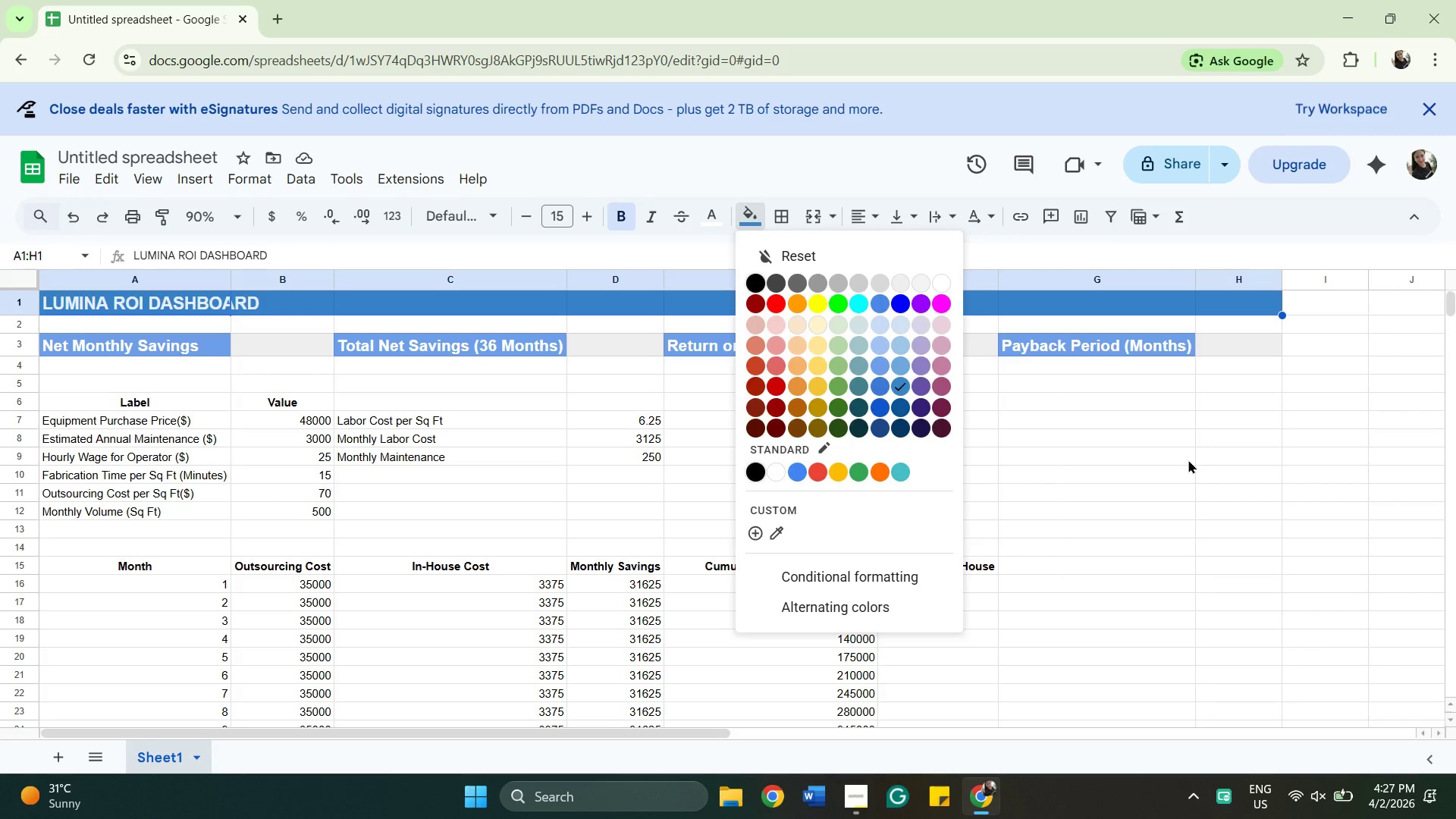 
left_click_drag(start_coordinate=[1280, 497], to_coordinate=[1290, 502])
 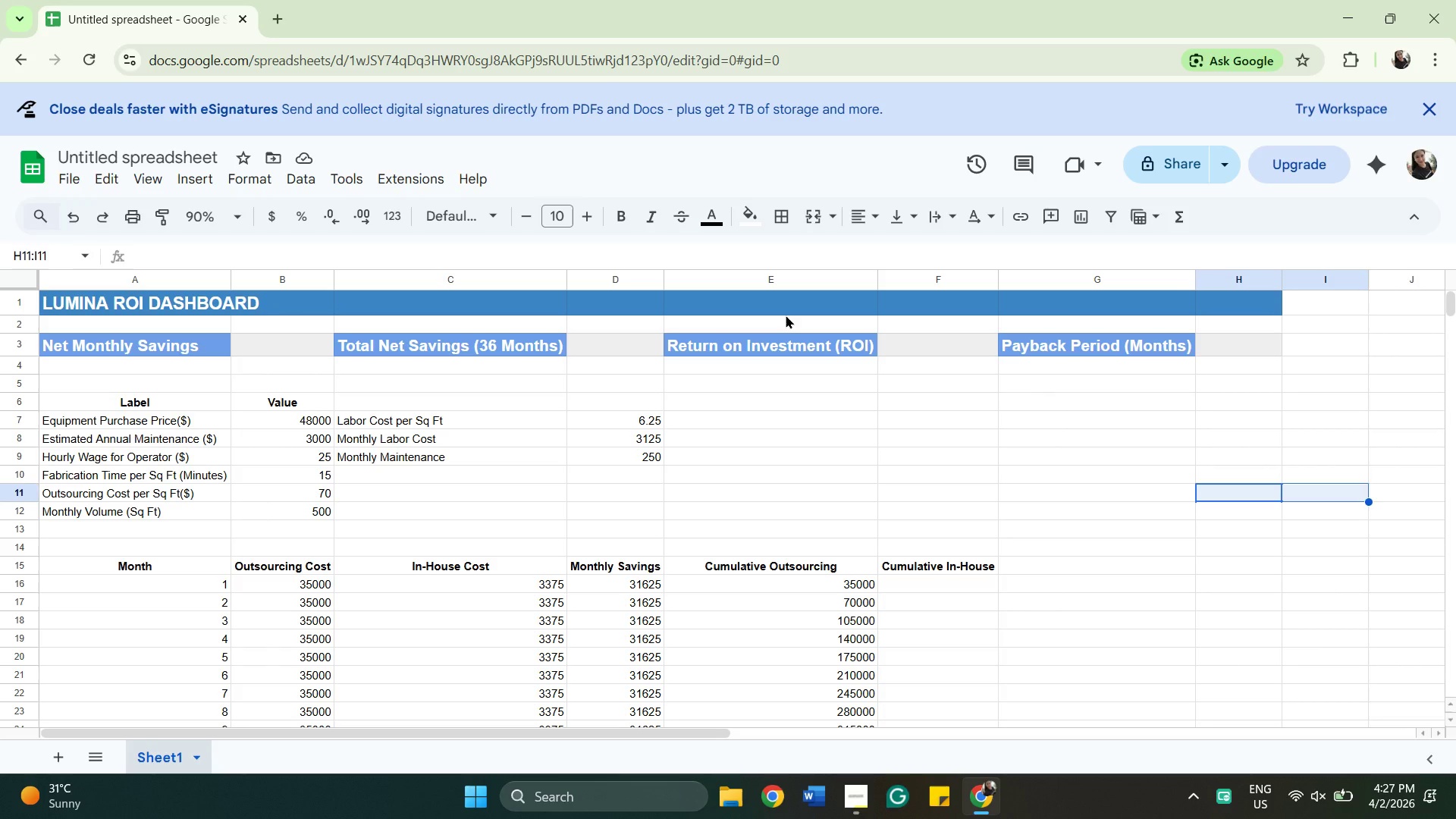 
wait(7.88)
 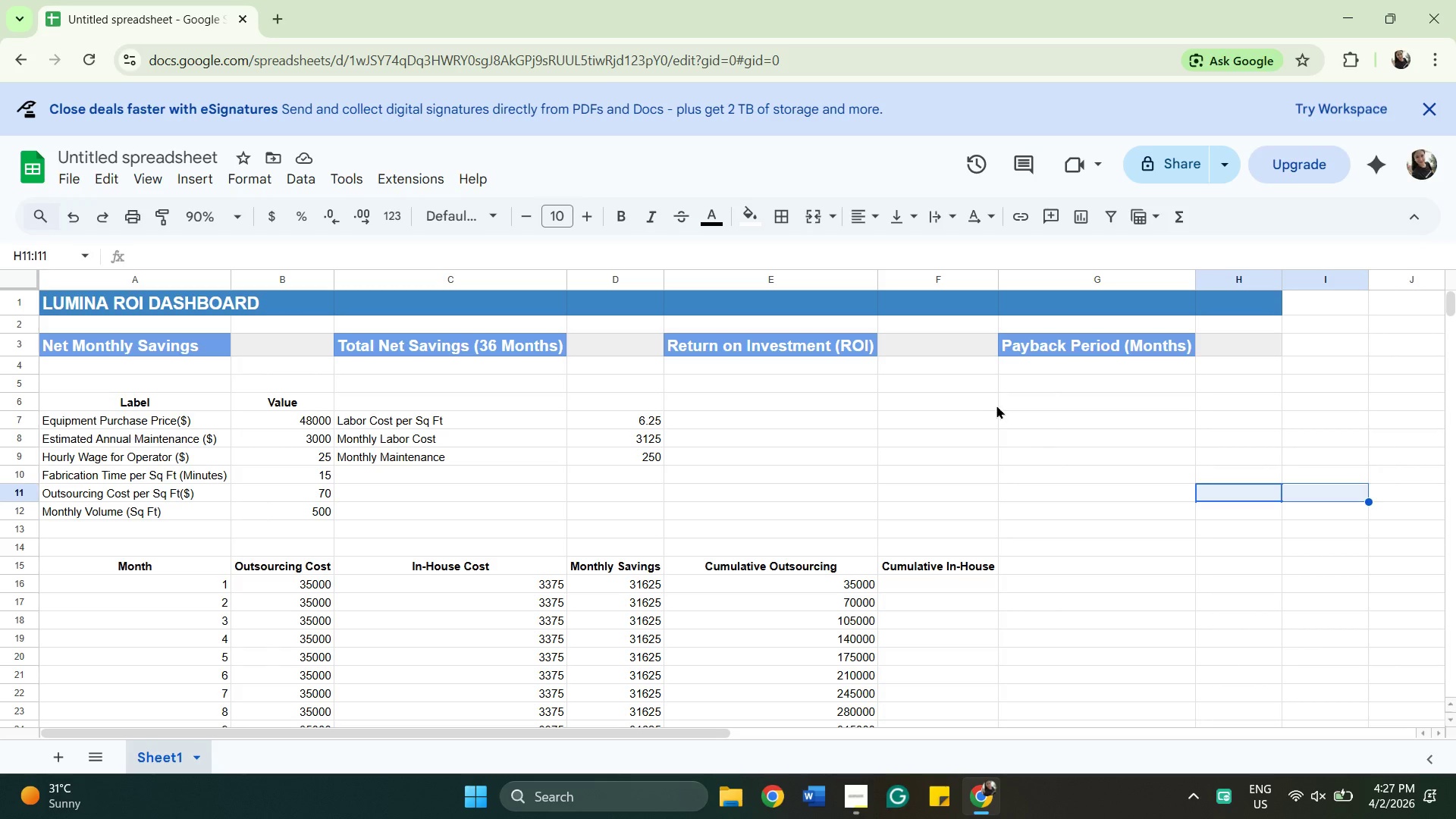 
left_click([79, 296])
 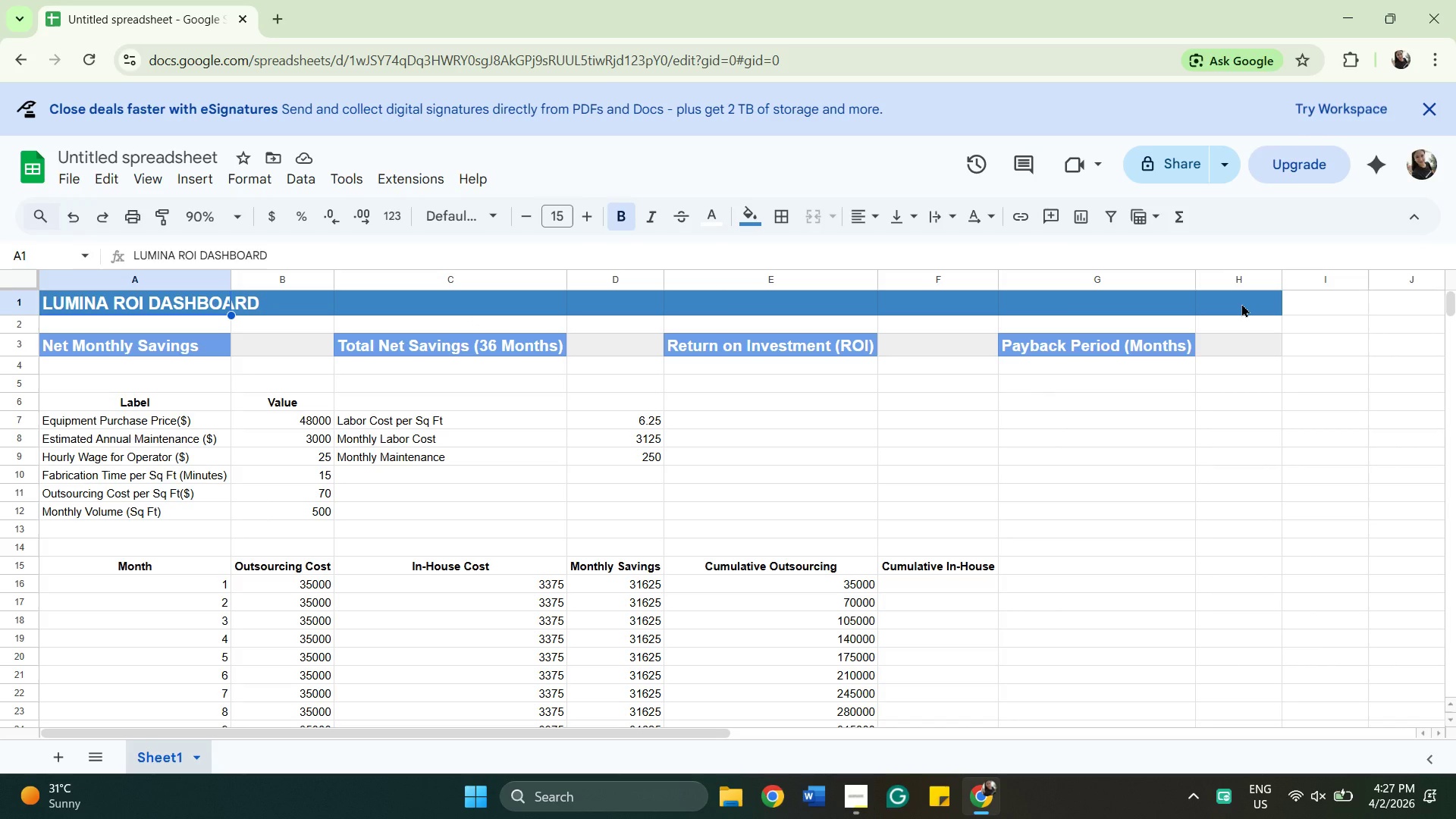 
key(Shift+ShiftLeft)
 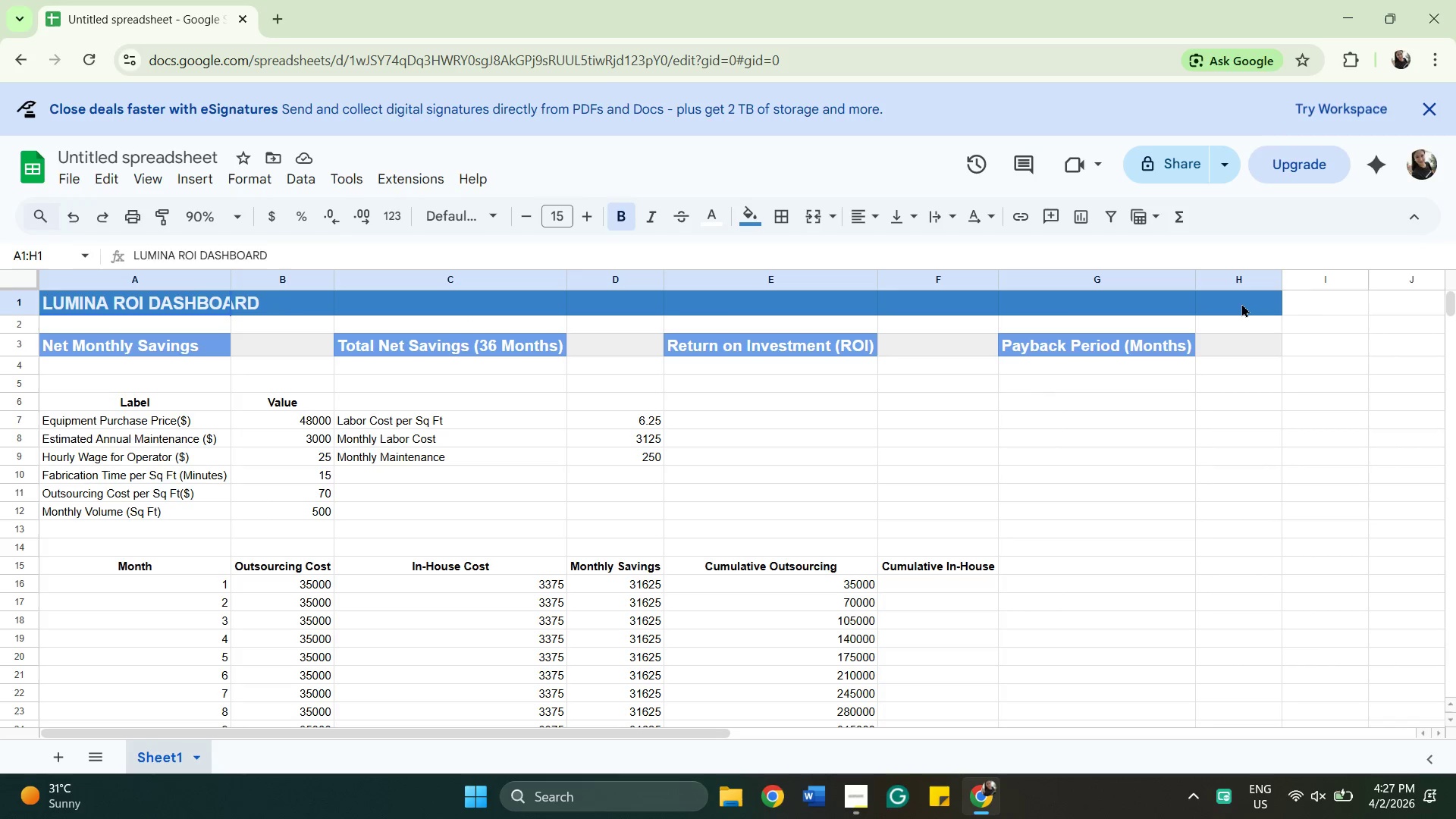 
left_click([1241, 303])
 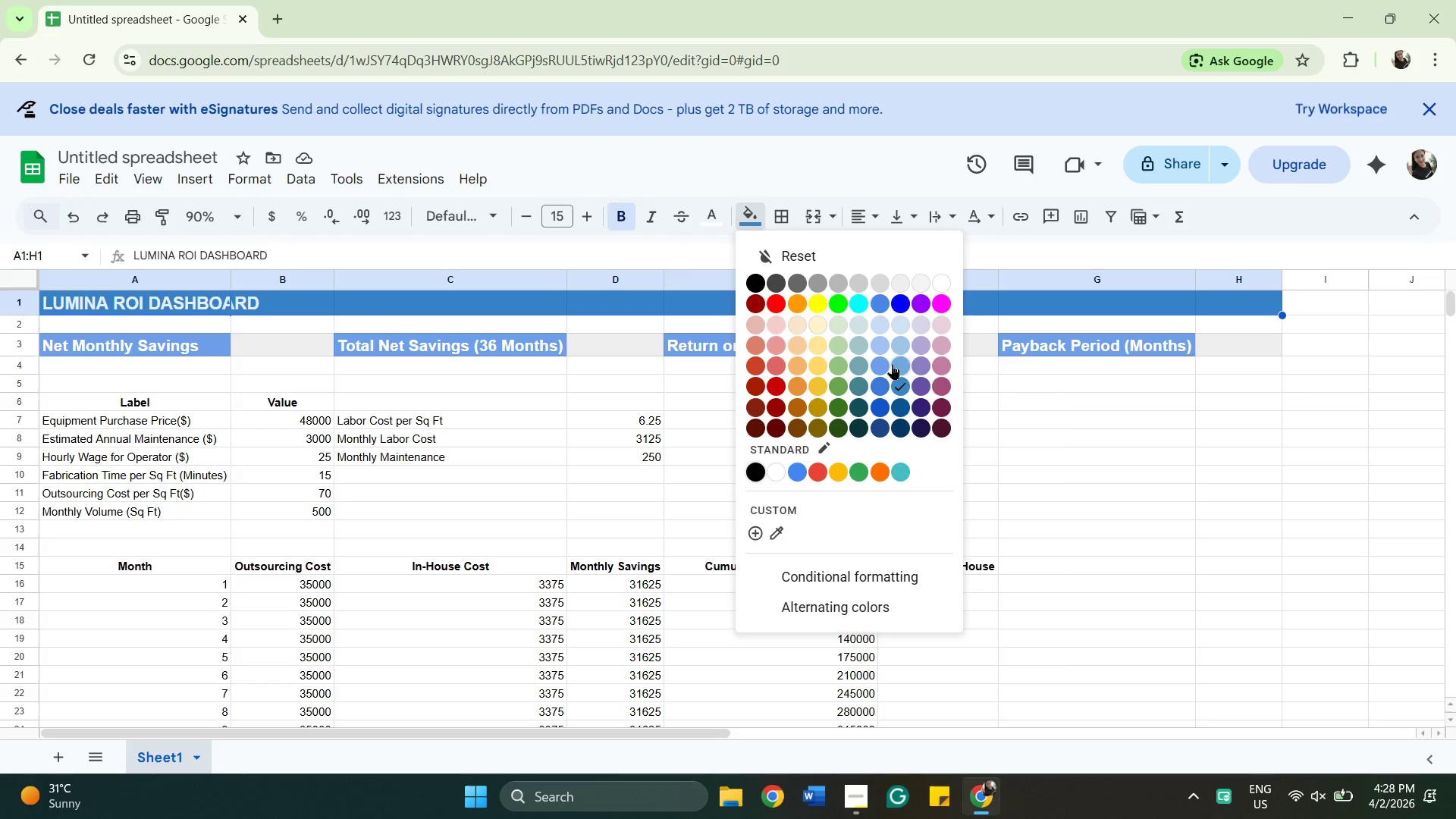 
left_click([902, 368])
 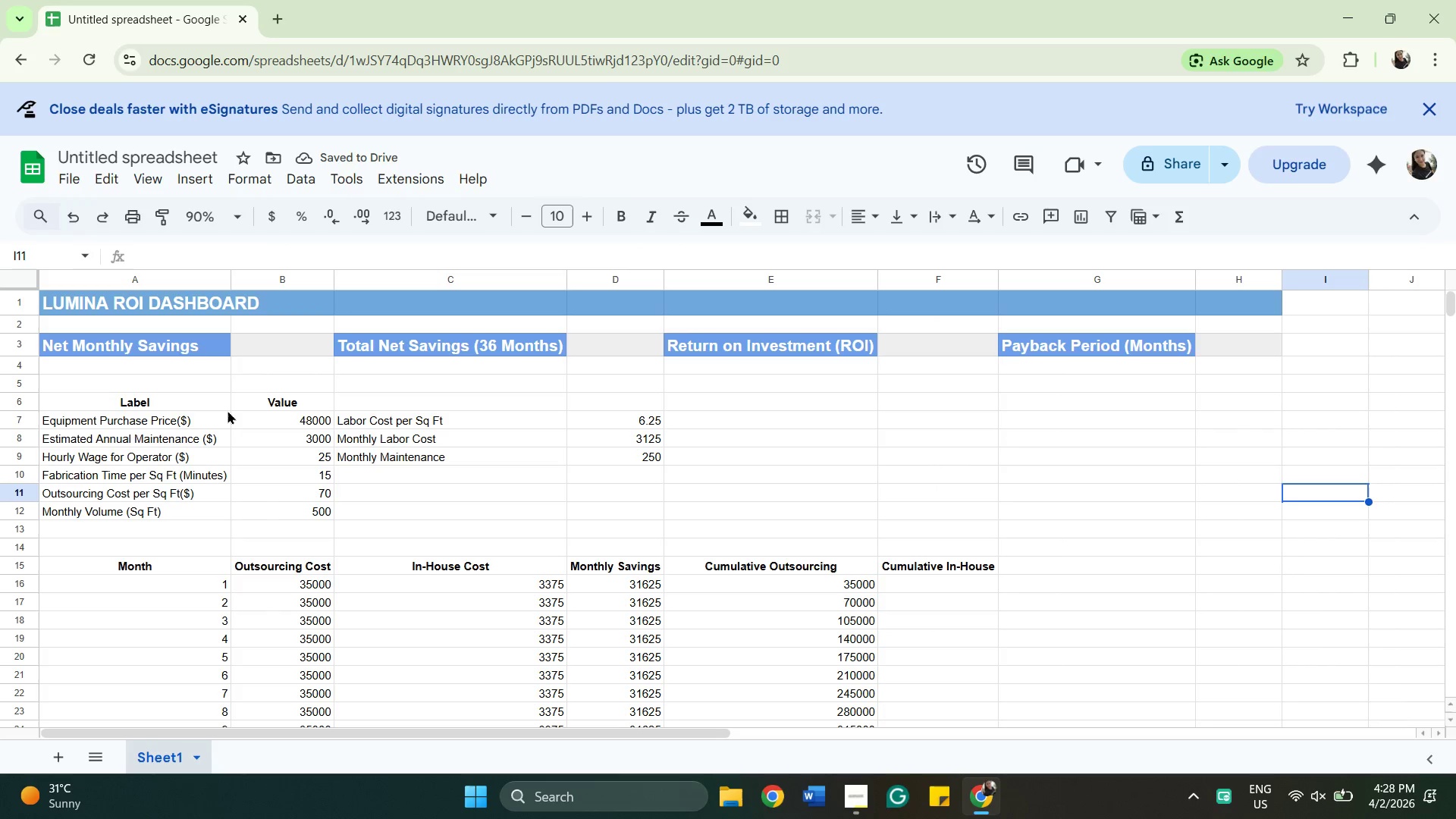 
left_click([174, 350])
 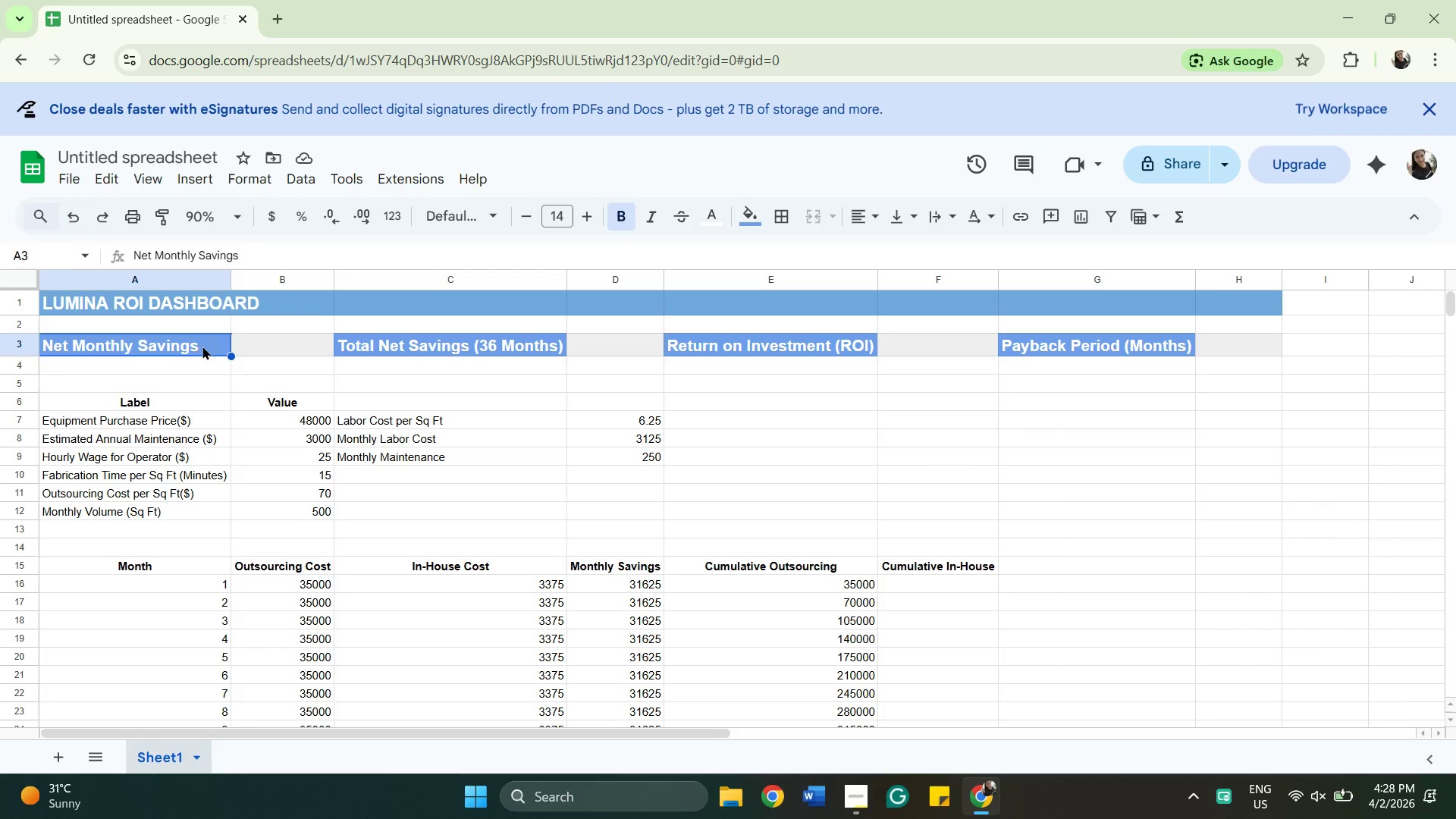 
wait(5.44)
 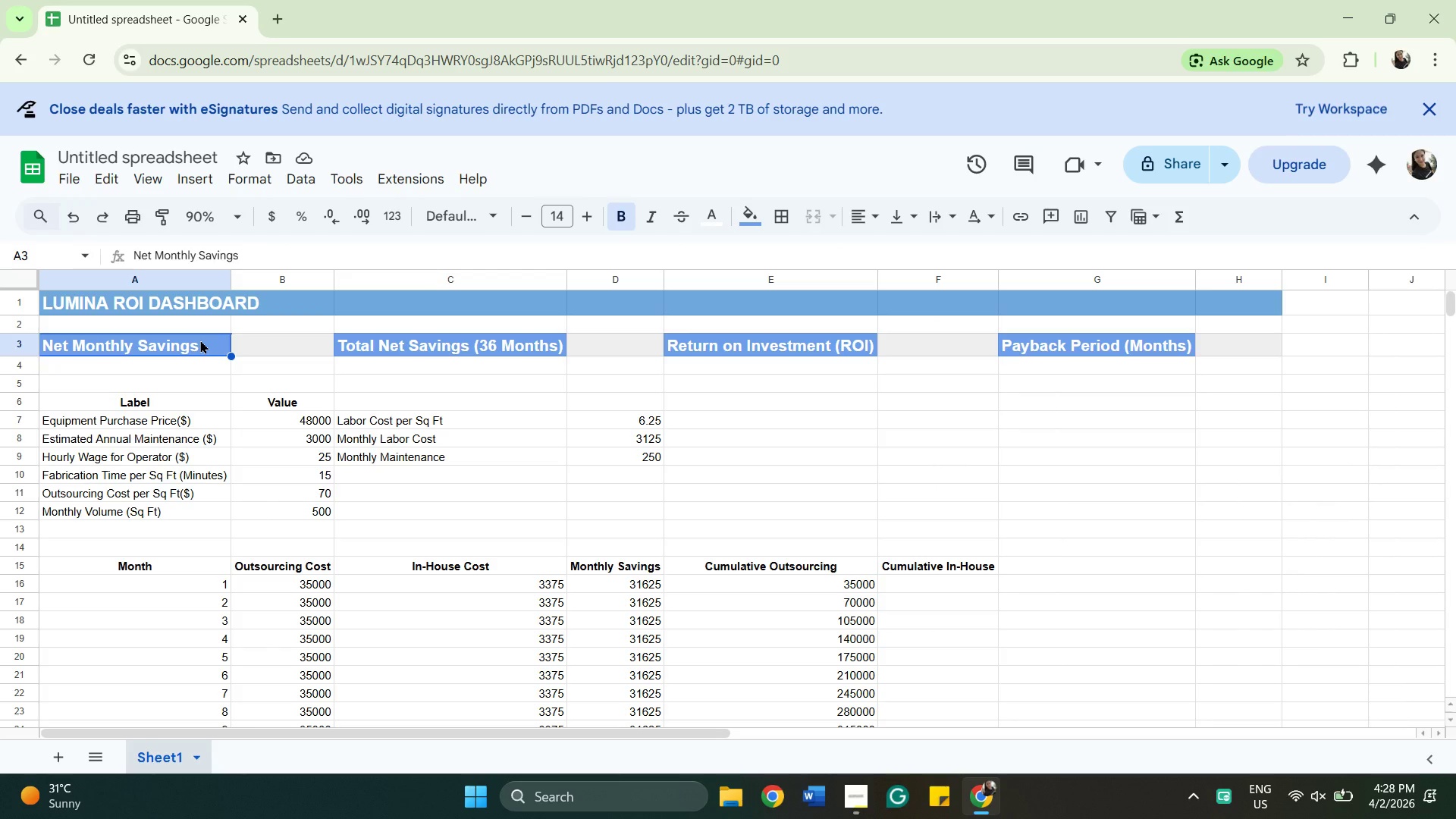 
left_click([1358, 491])
 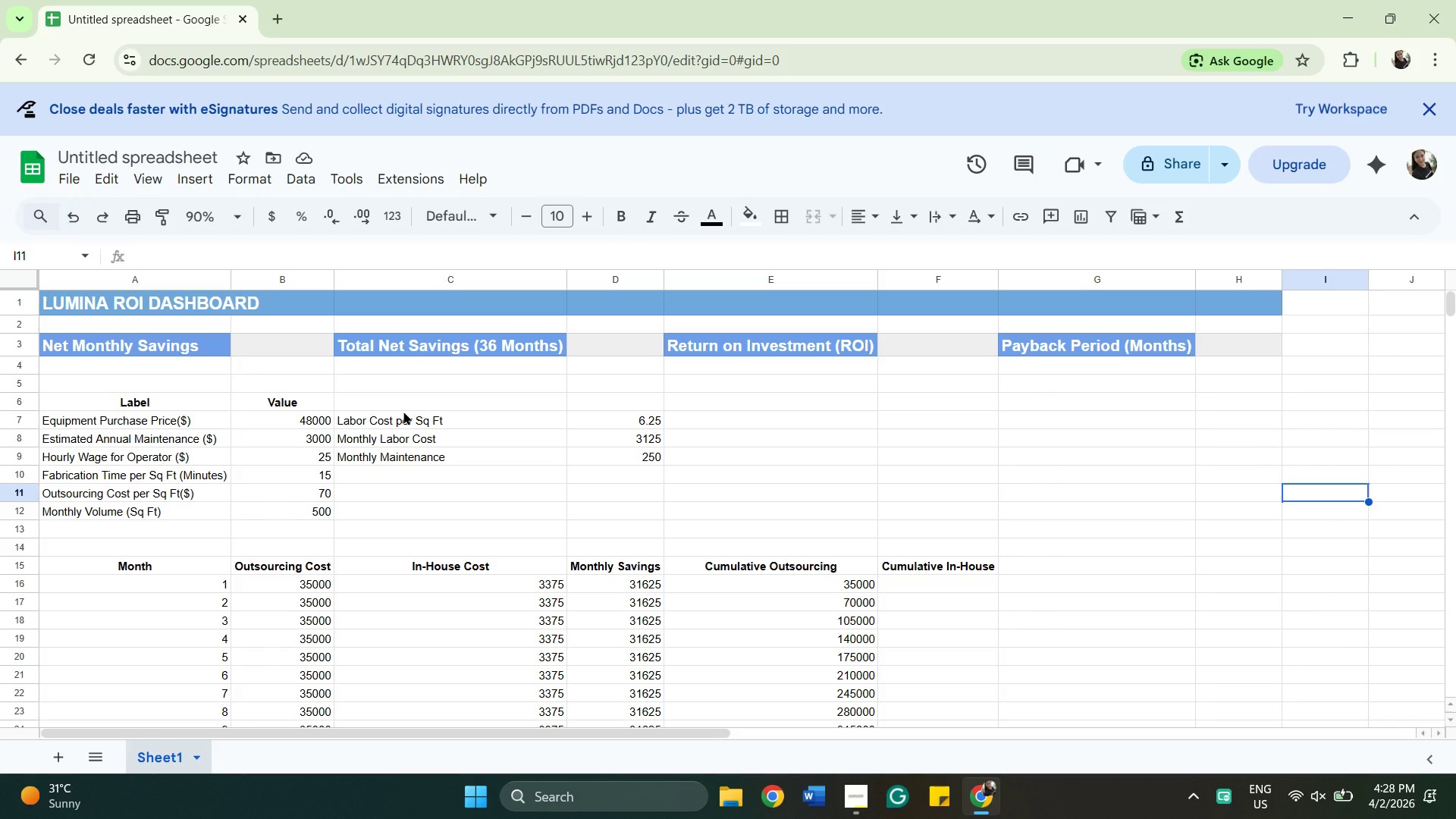 
wait(6.89)
 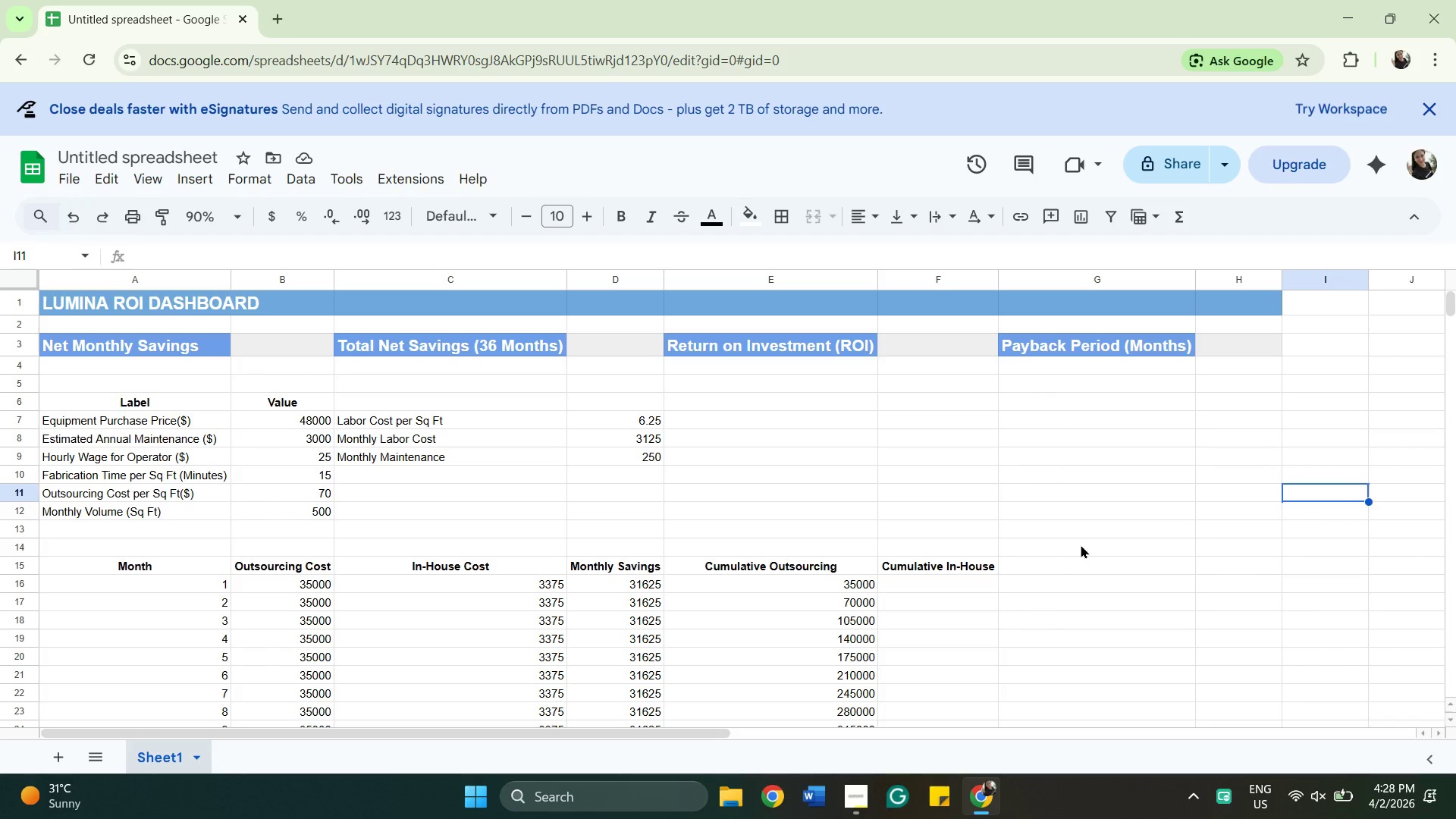 
left_click([418, 425])
 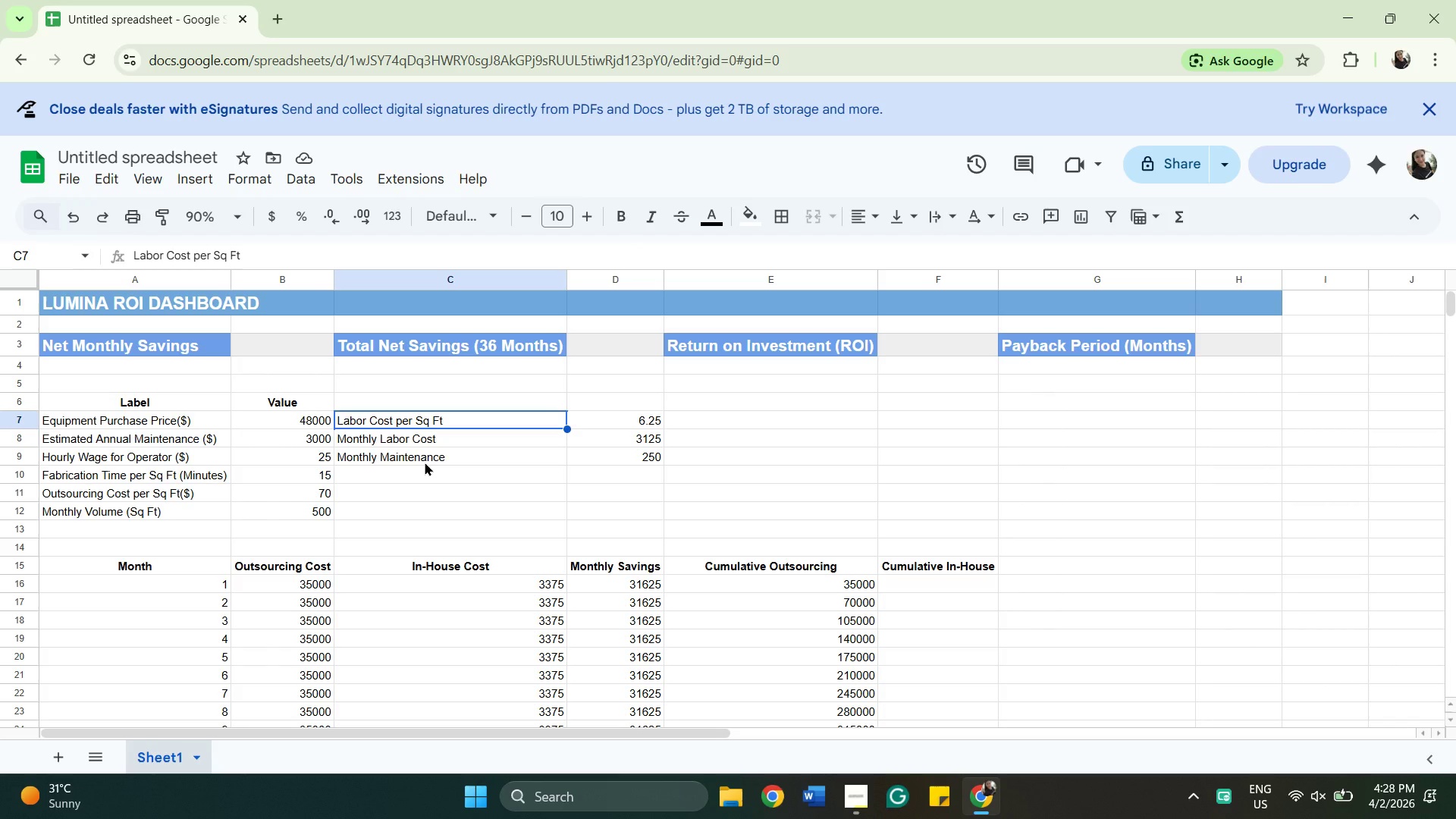 
hold_key(key=ShiftLeft, duration=0.62)
left_click([422, 460])
 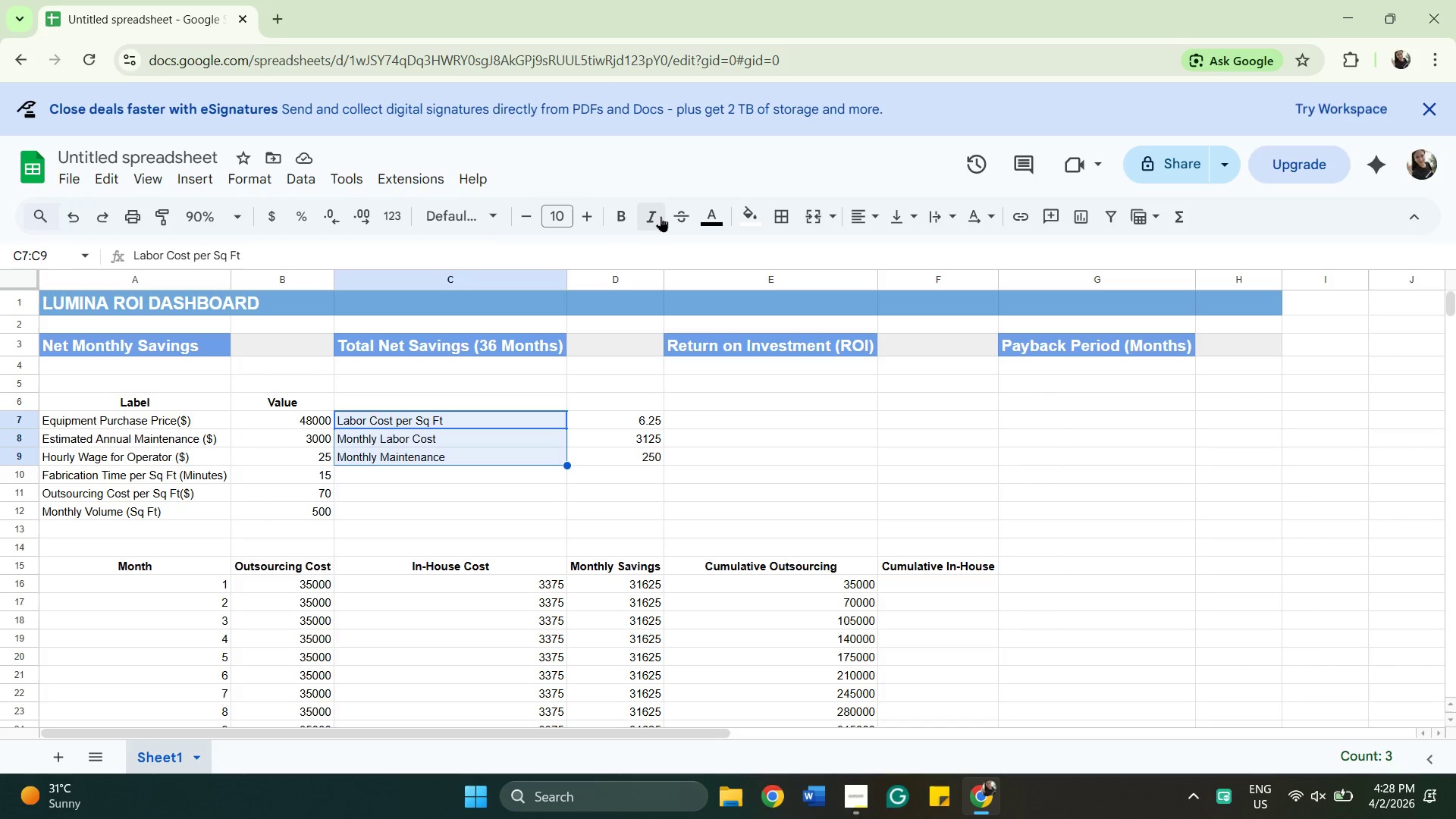 
left_click([656, 218])
 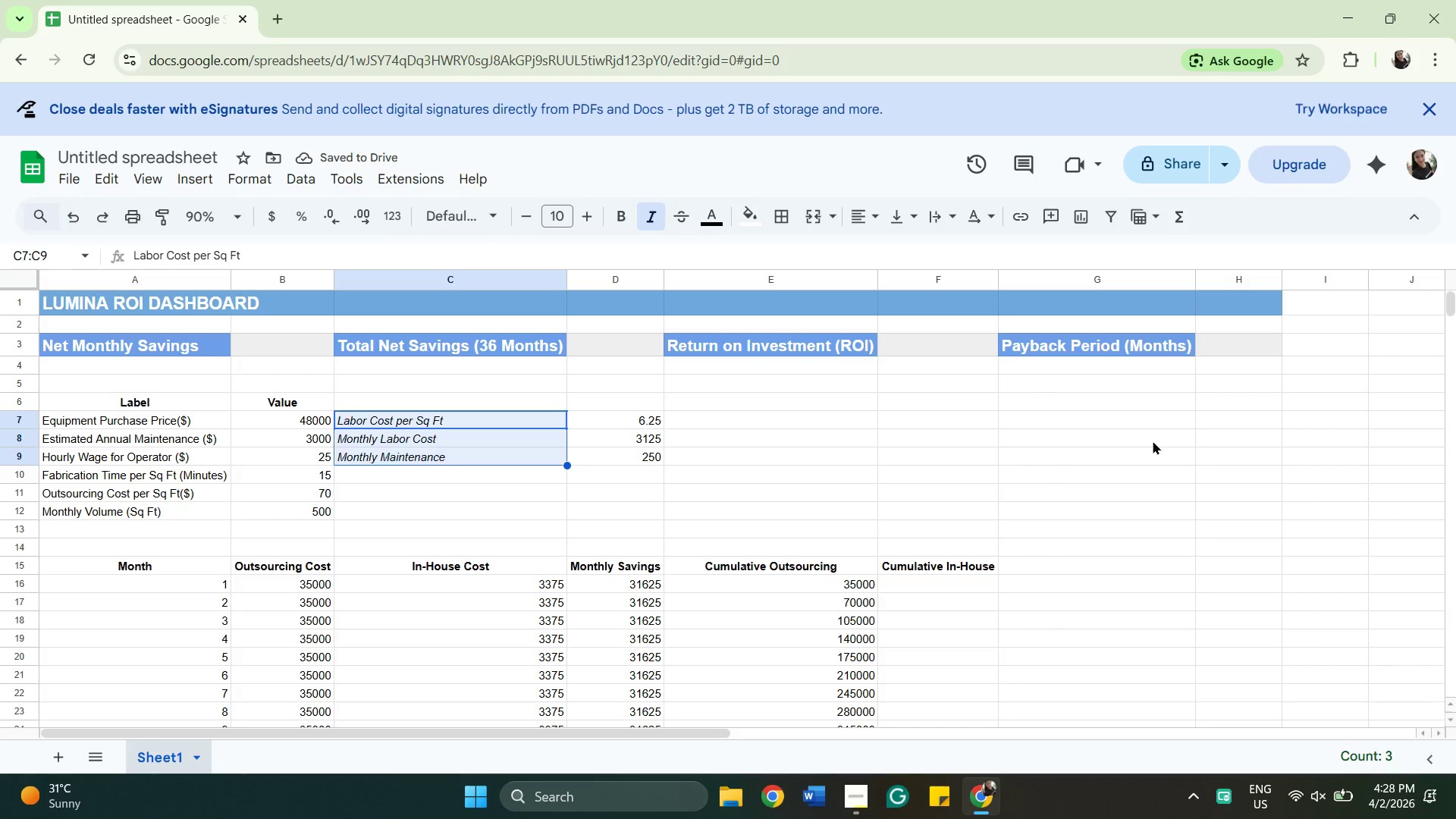 
left_click([1159, 495])
 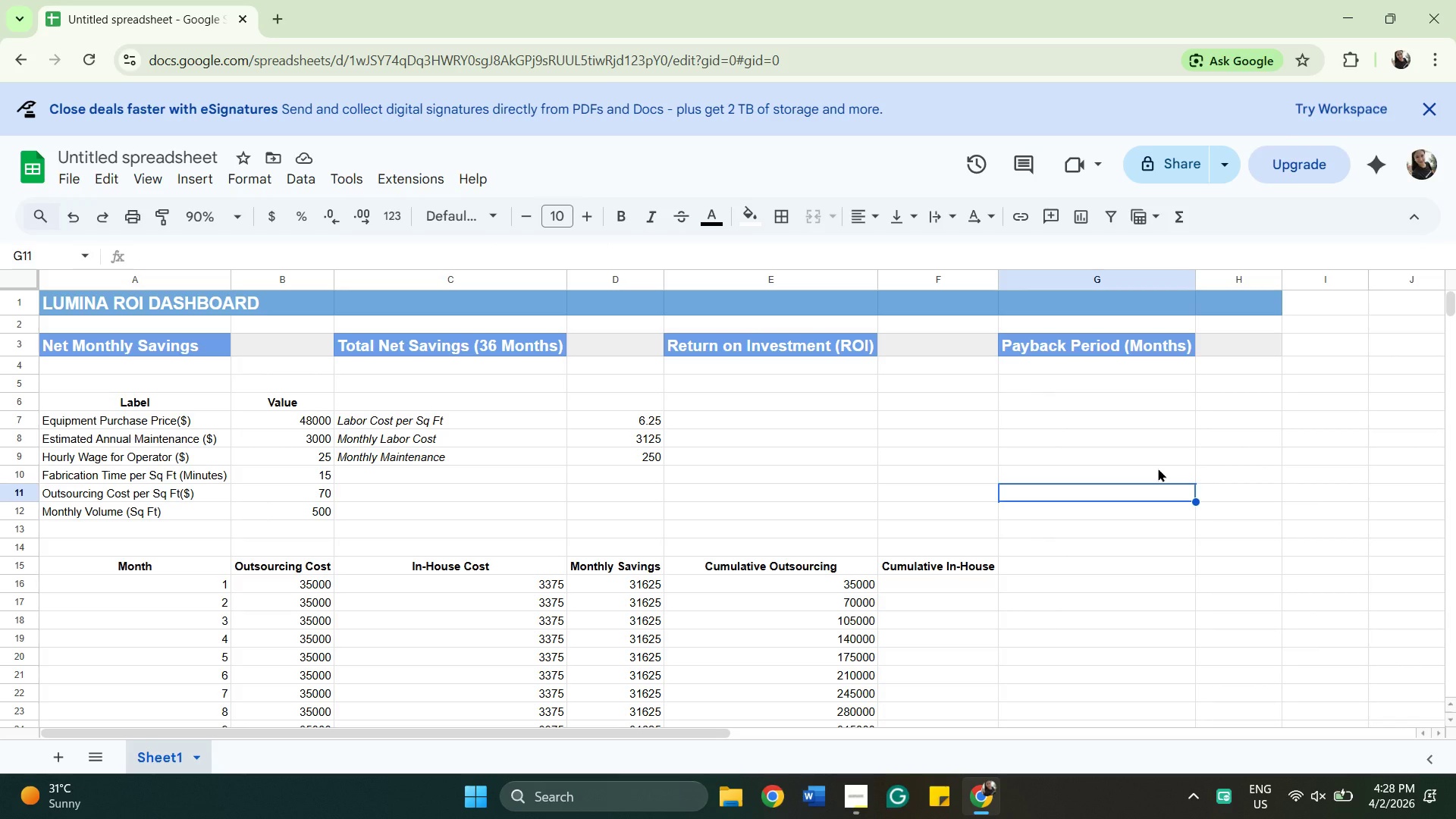 
scroll: coordinate [1069, 561], scroll_direction: down, amount: 2.0
 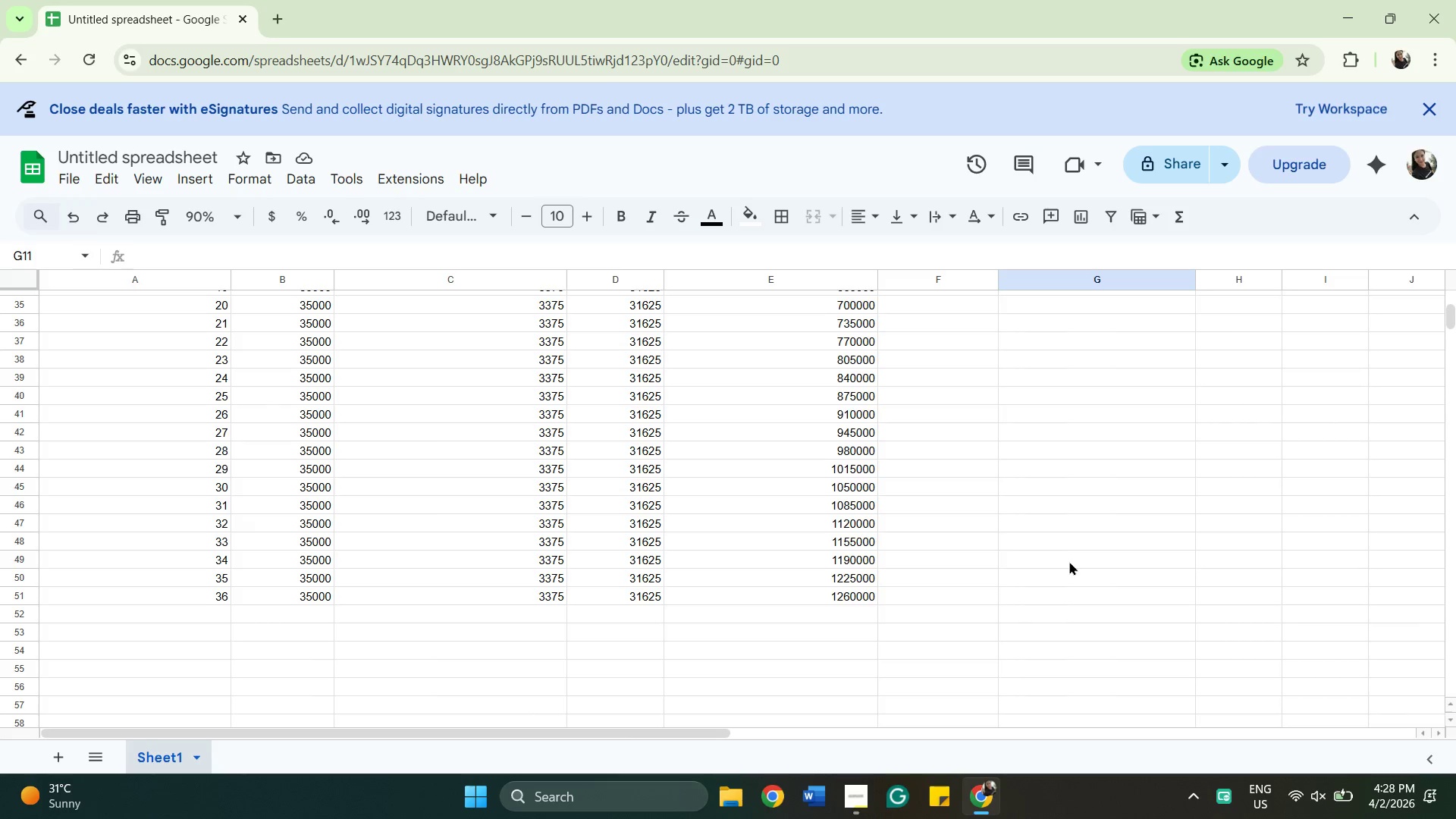 
scroll: coordinate [1069, 561], scroll_direction: up, amount: 1.0
 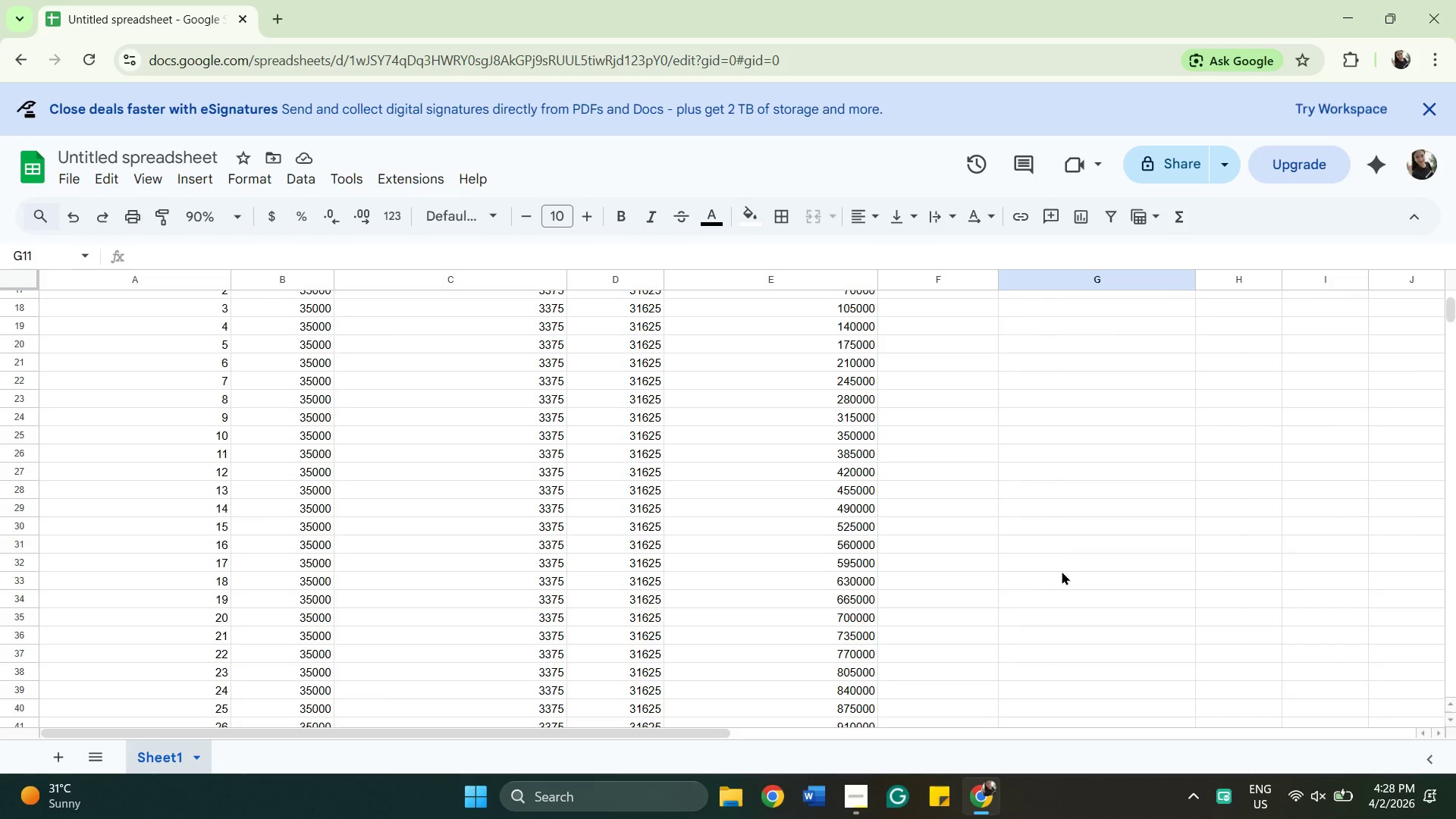 
scroll: coordinate [1062, 571], scroll_direction: down, amount: 1.0
 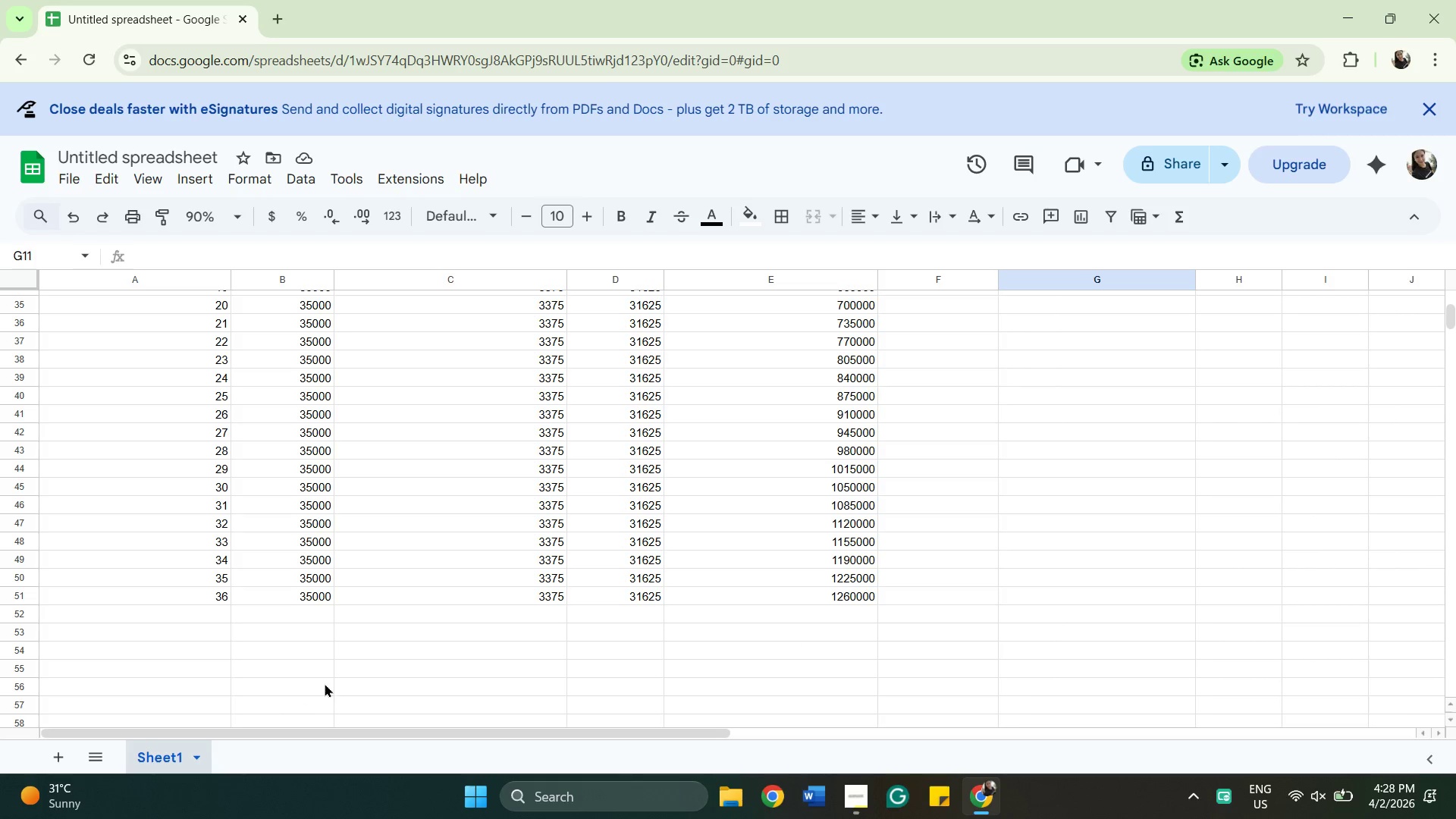 
scroll: coordinate [1032, 535], scroll_direction: up, amount: 2.0
 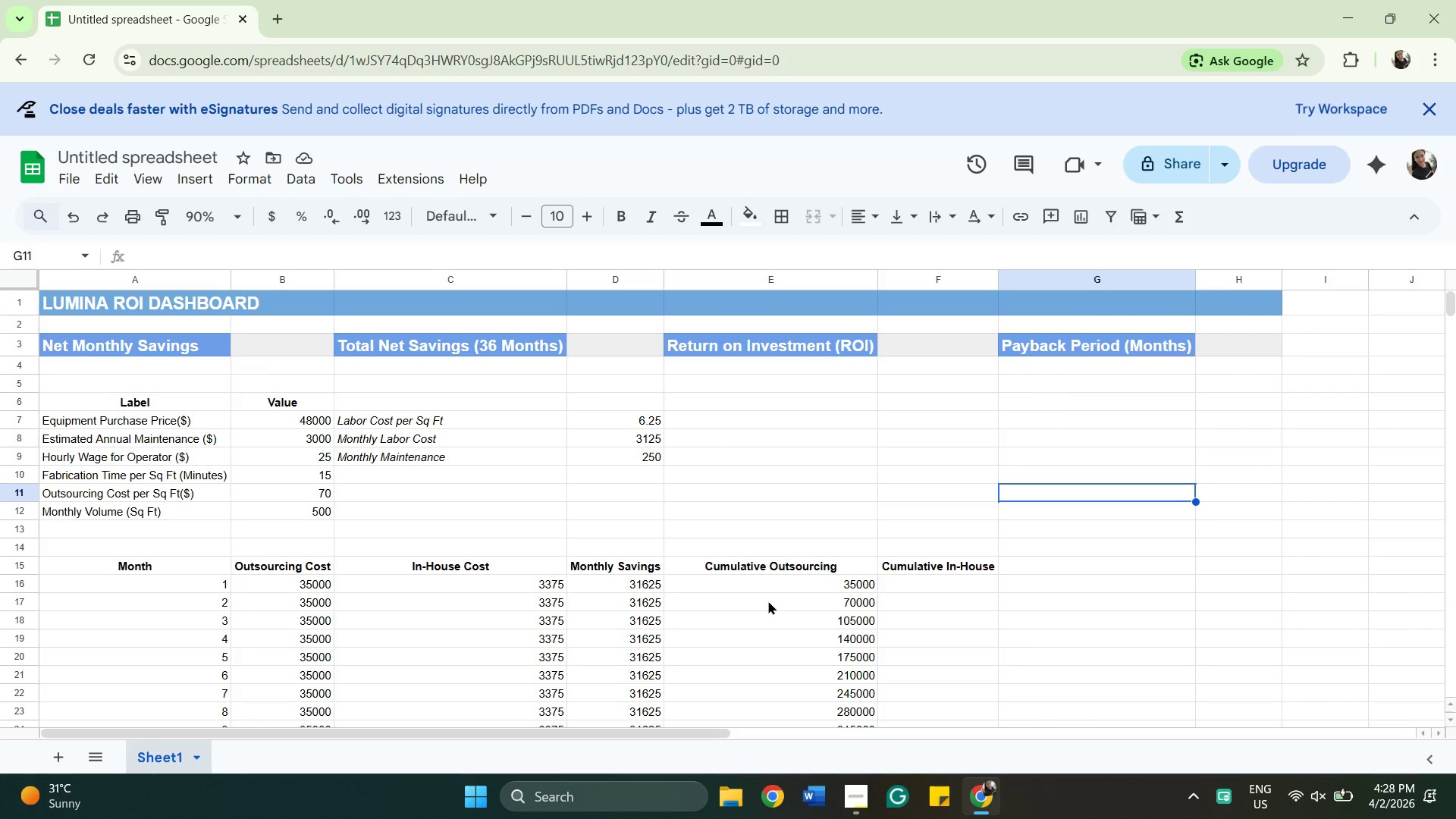 
wait(6.77)
 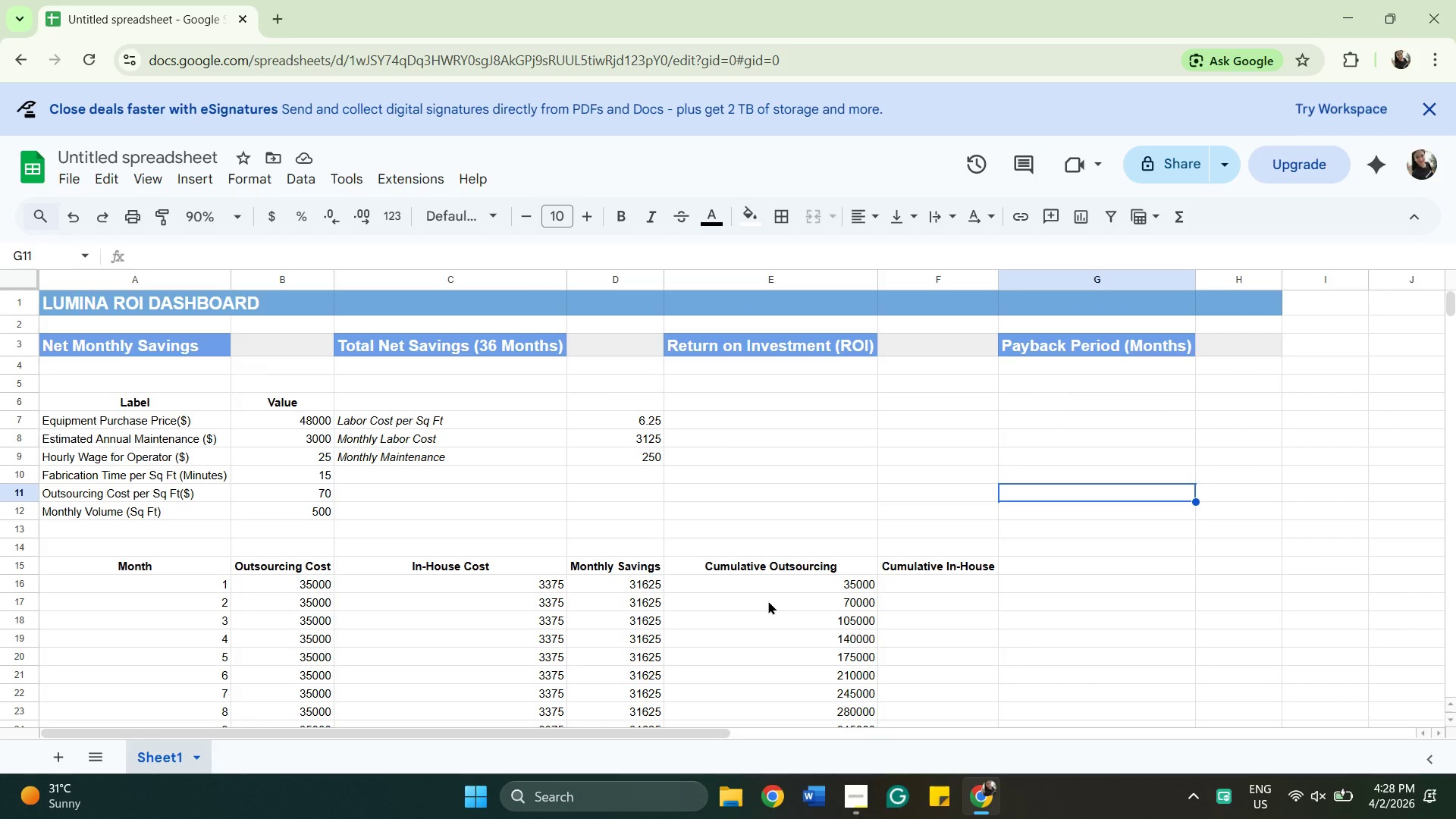 
left_click([904, 587])
 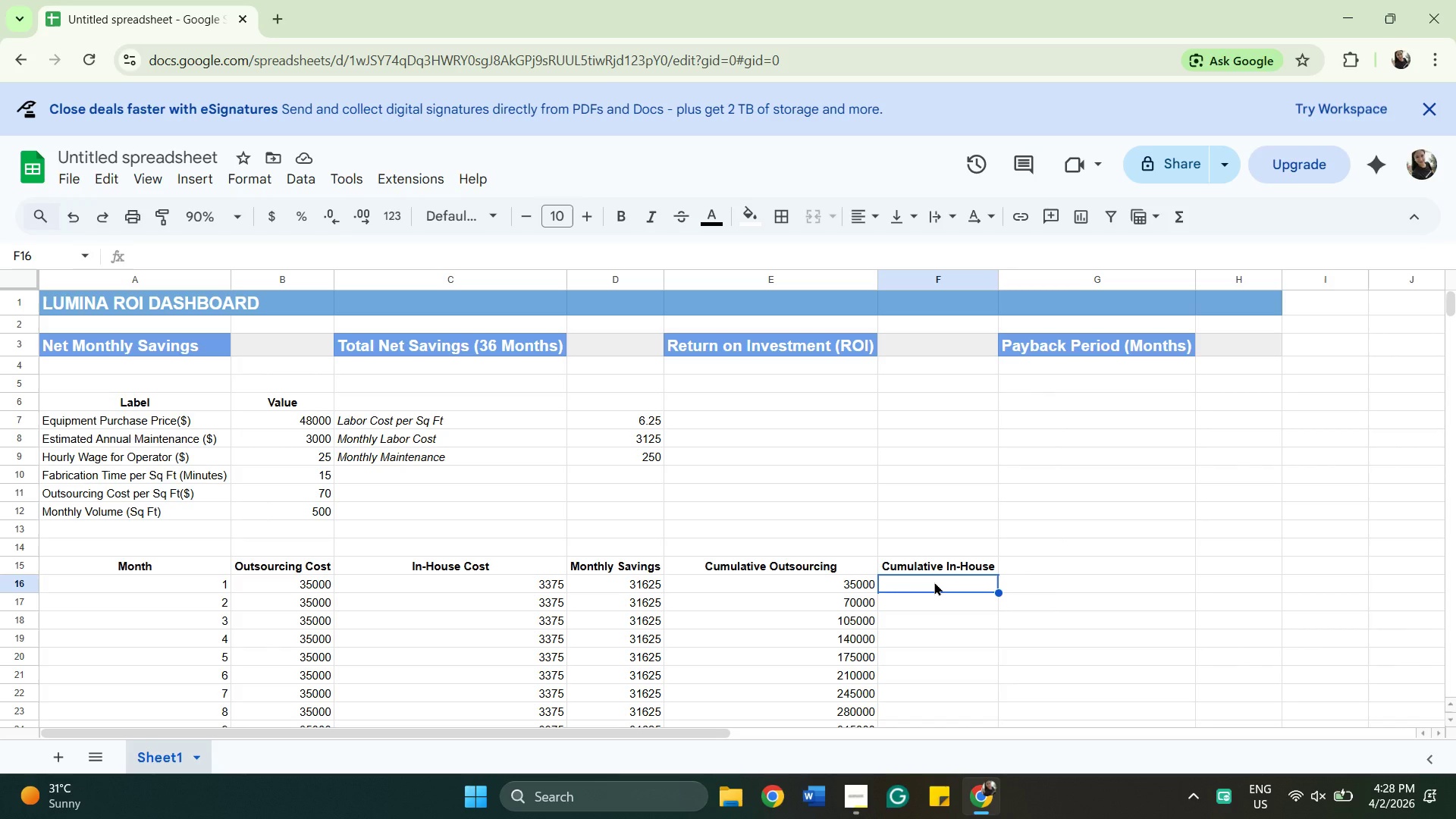 
wait(6.98)
 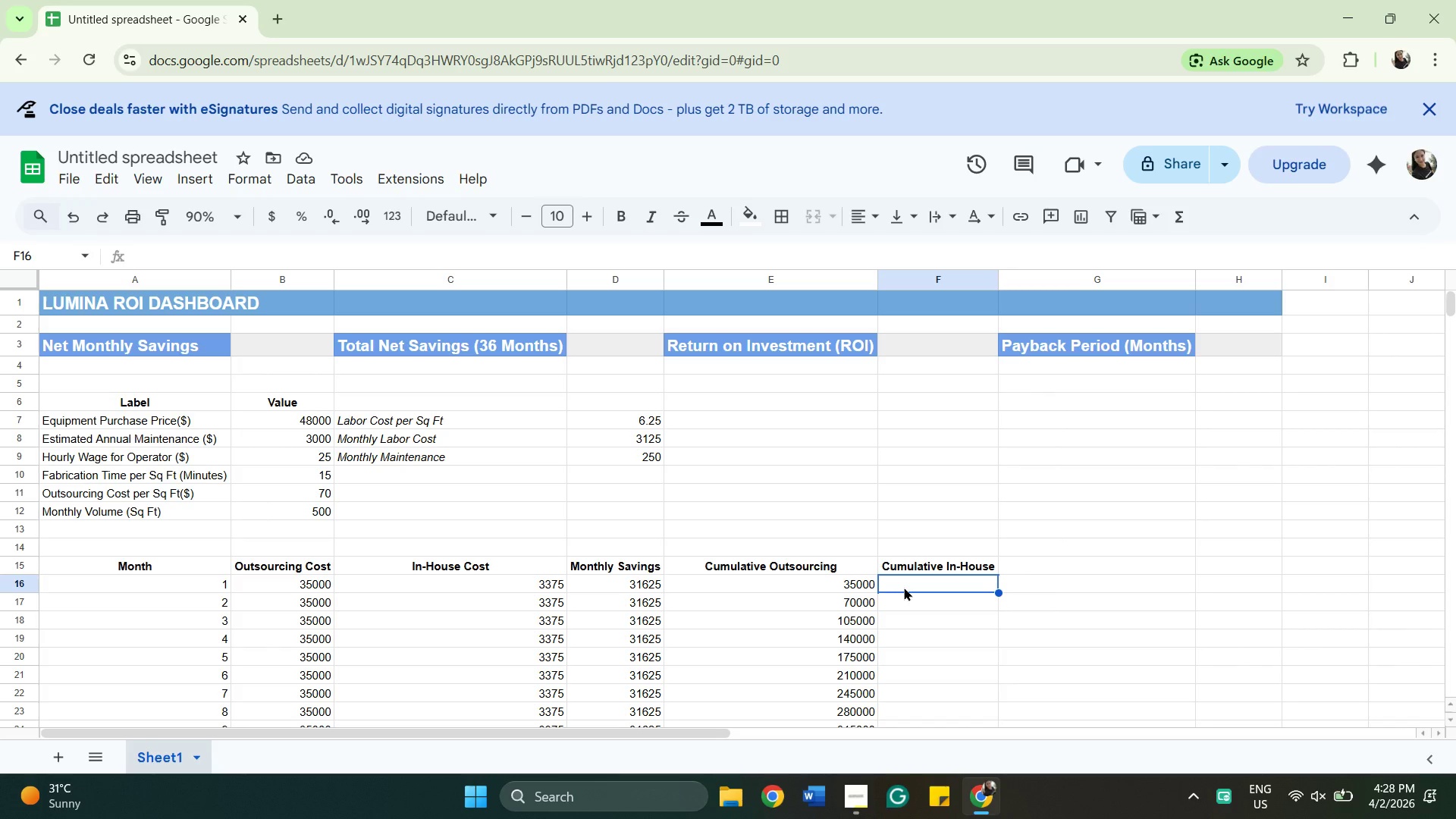 
key(Equal)
 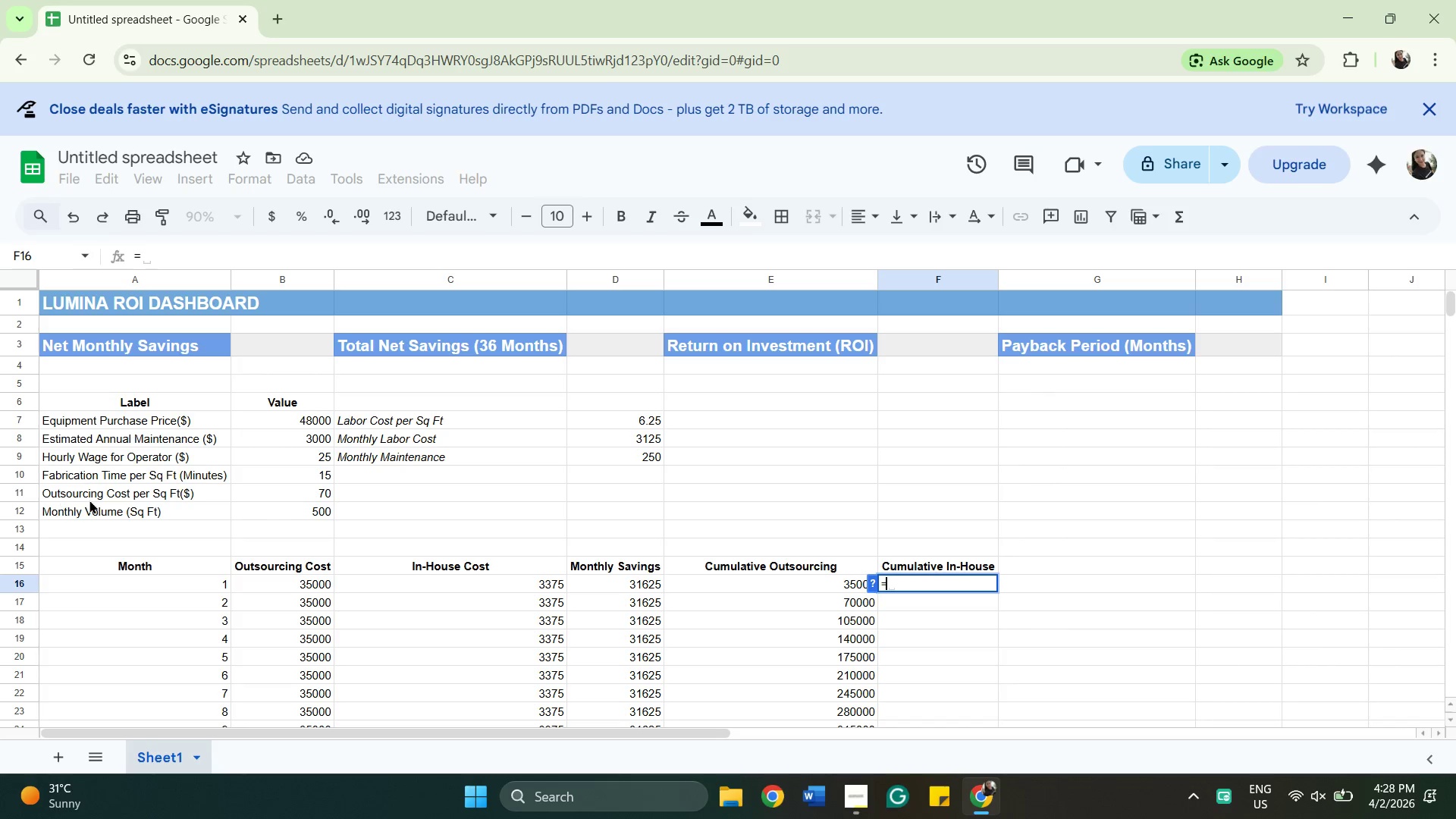 
wait(6.08)
 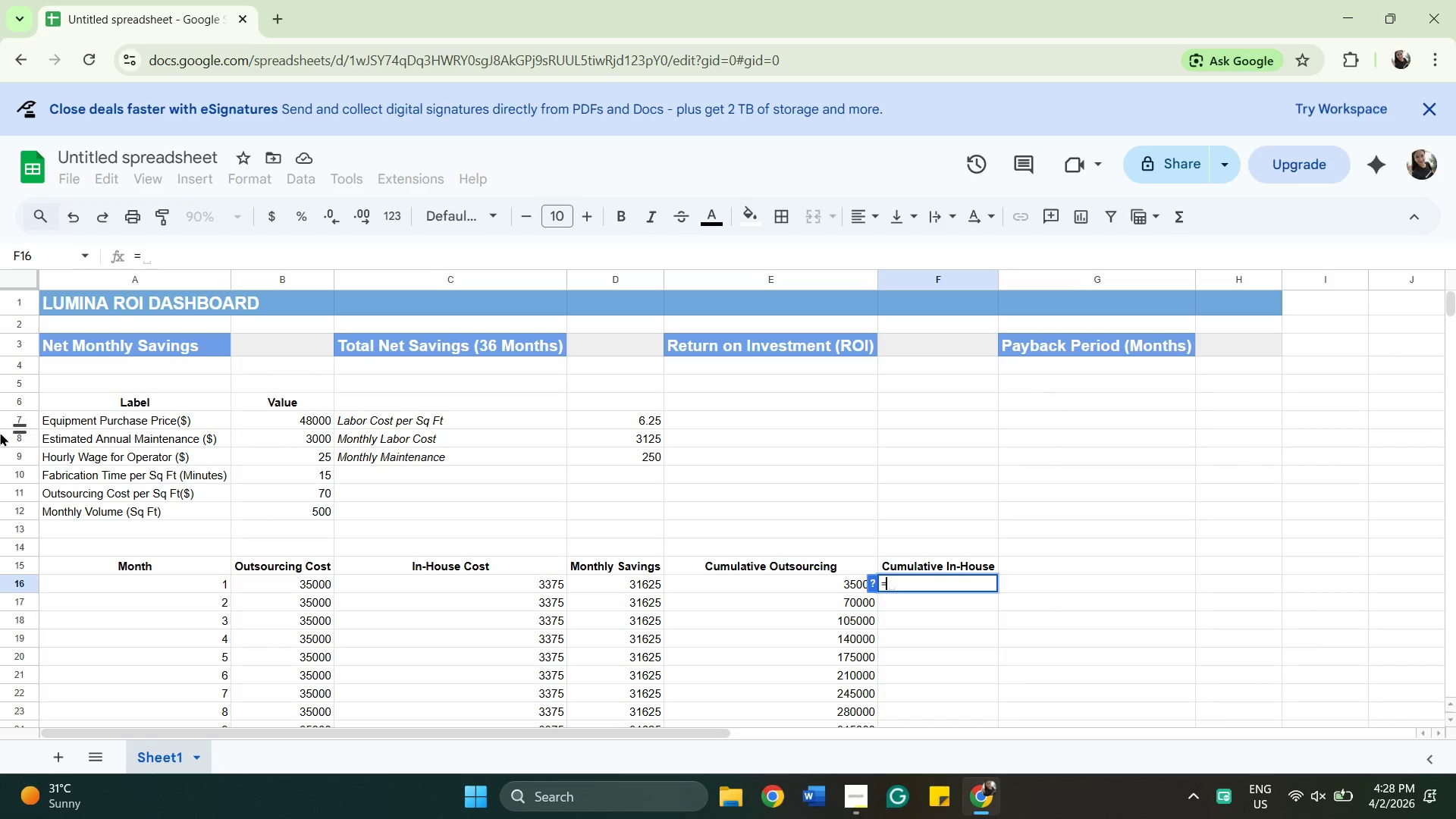 
left_click([444, 577])
 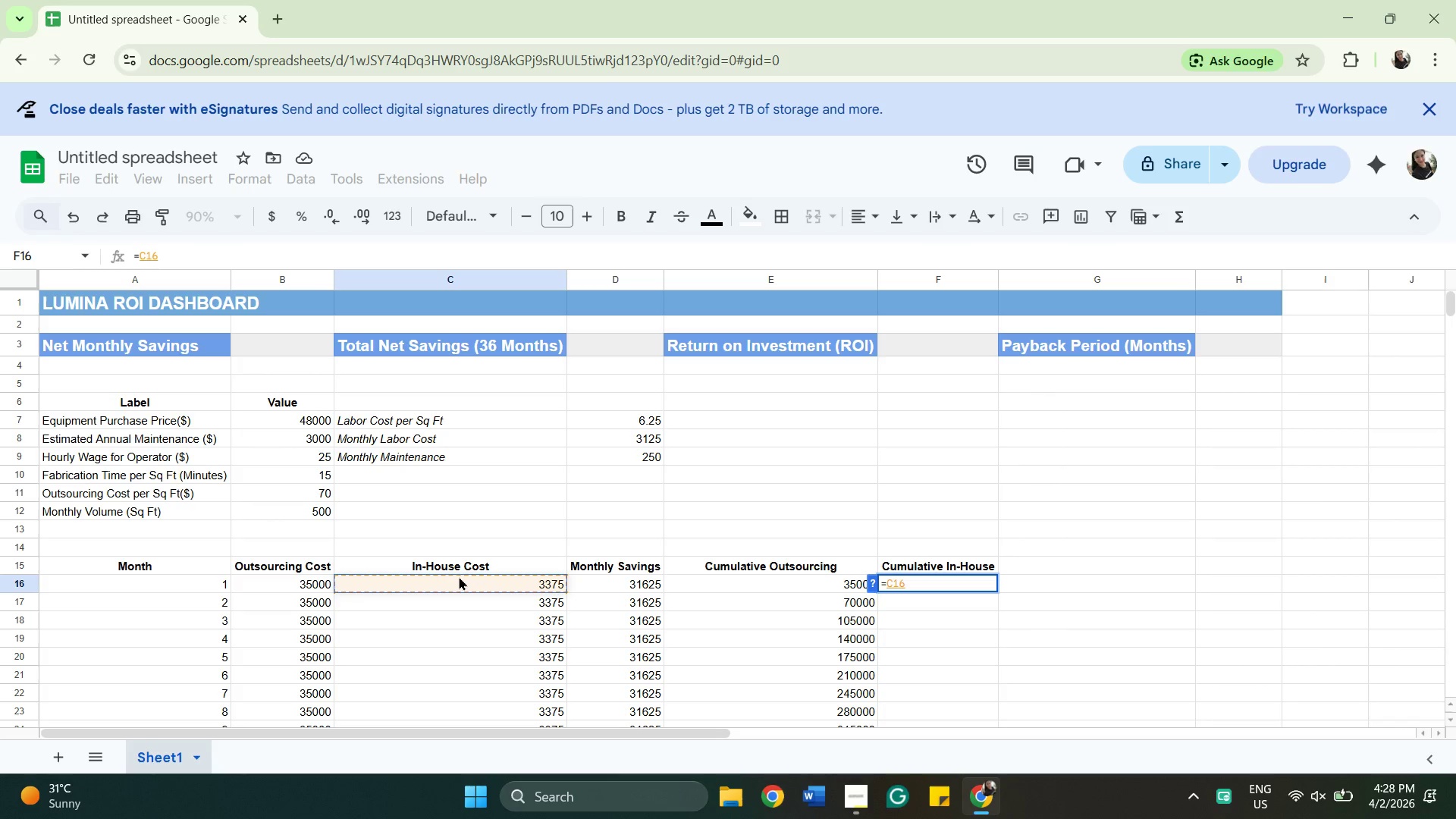 
key(Equal)
 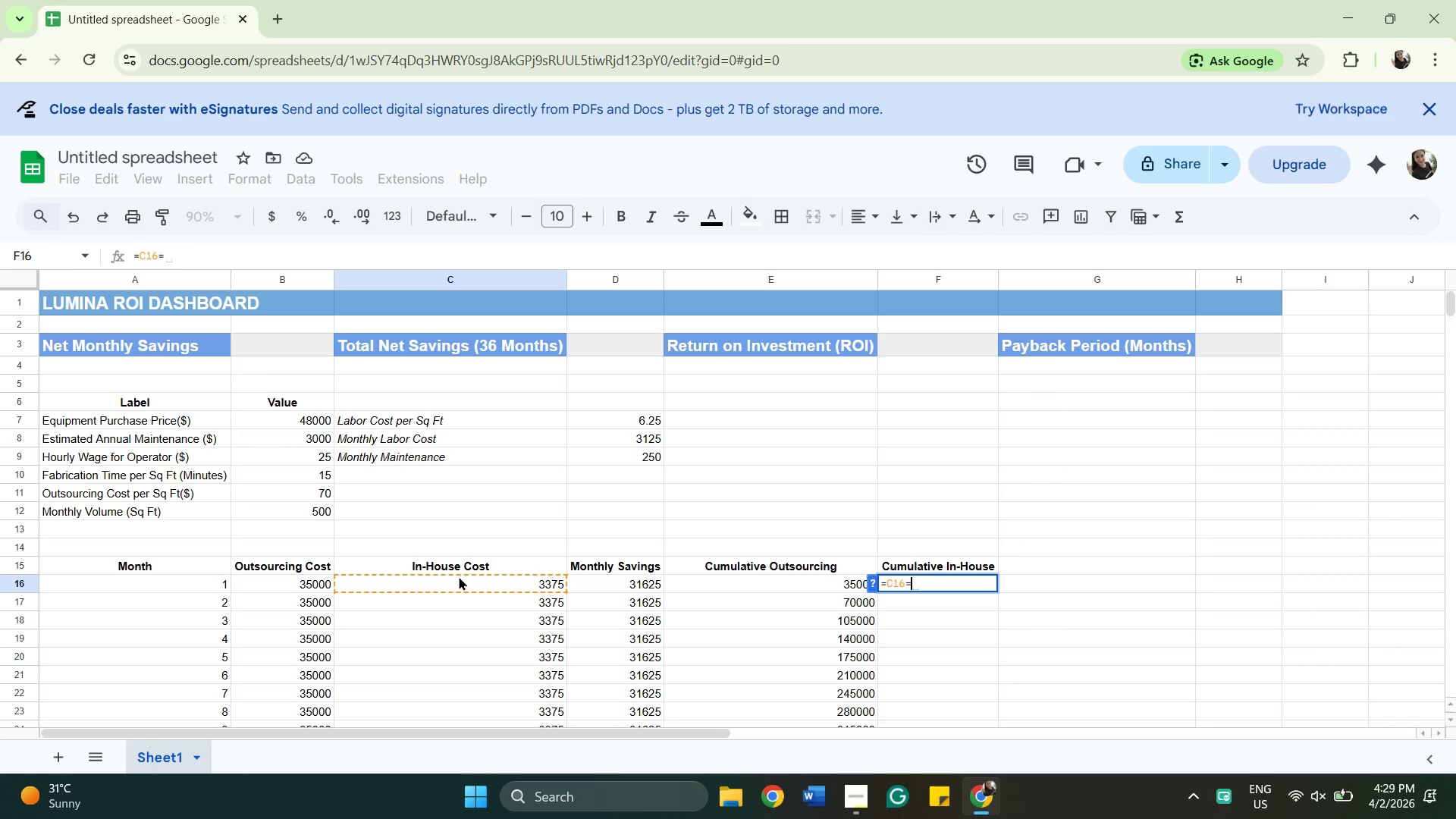 
key(Backspace)
 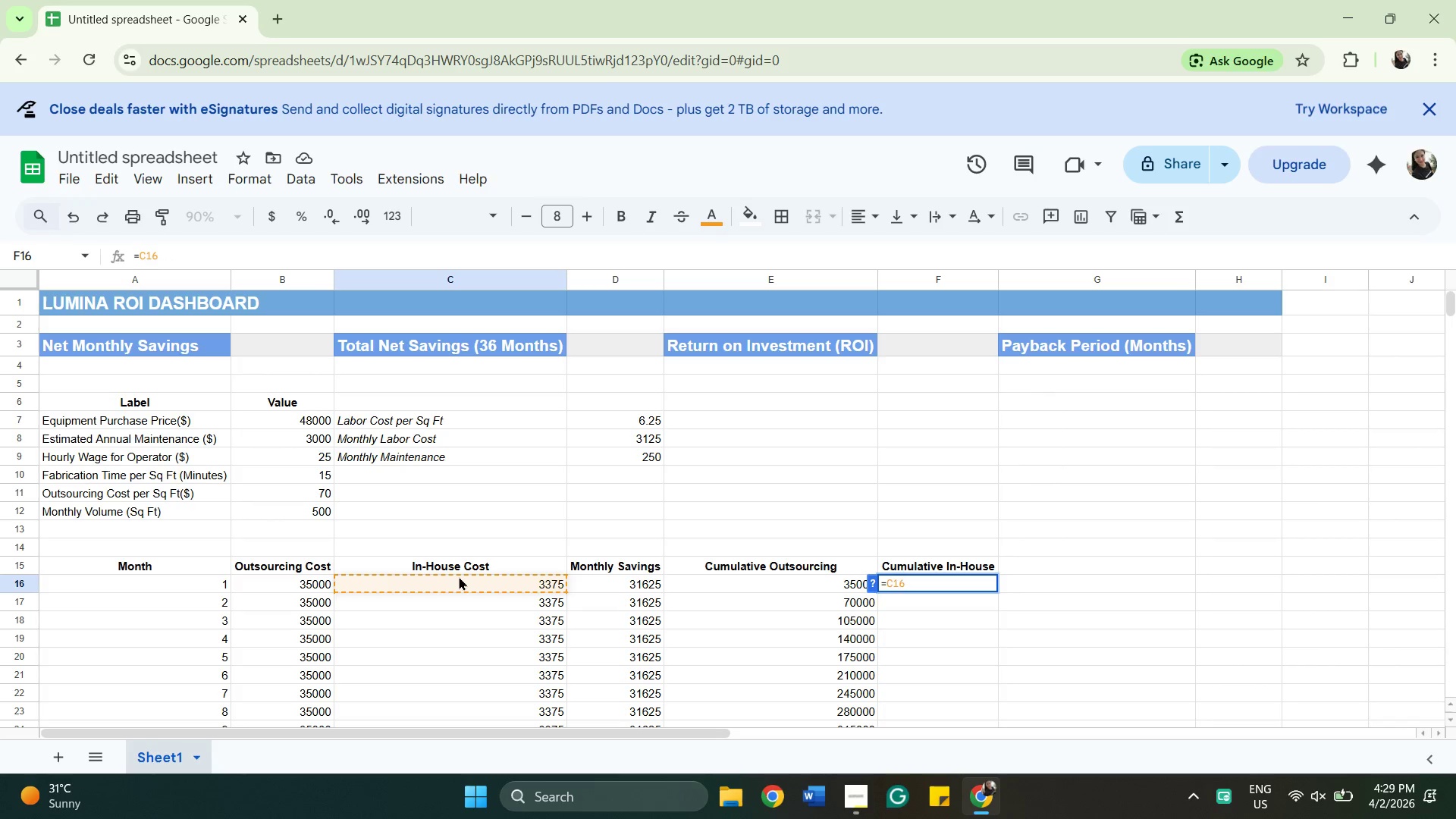 
key(Shift+Equal)
 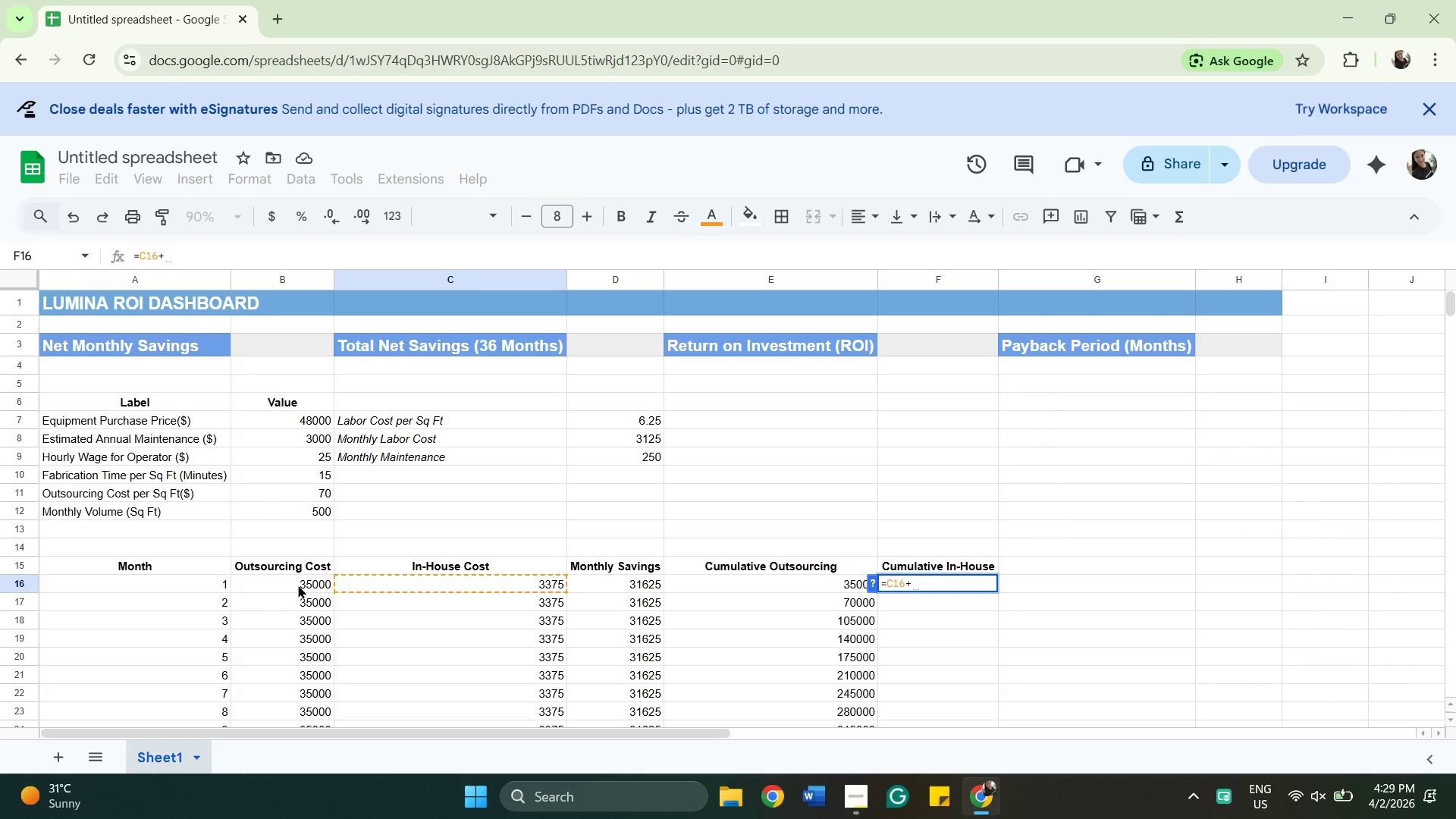 
wait(7.12)
 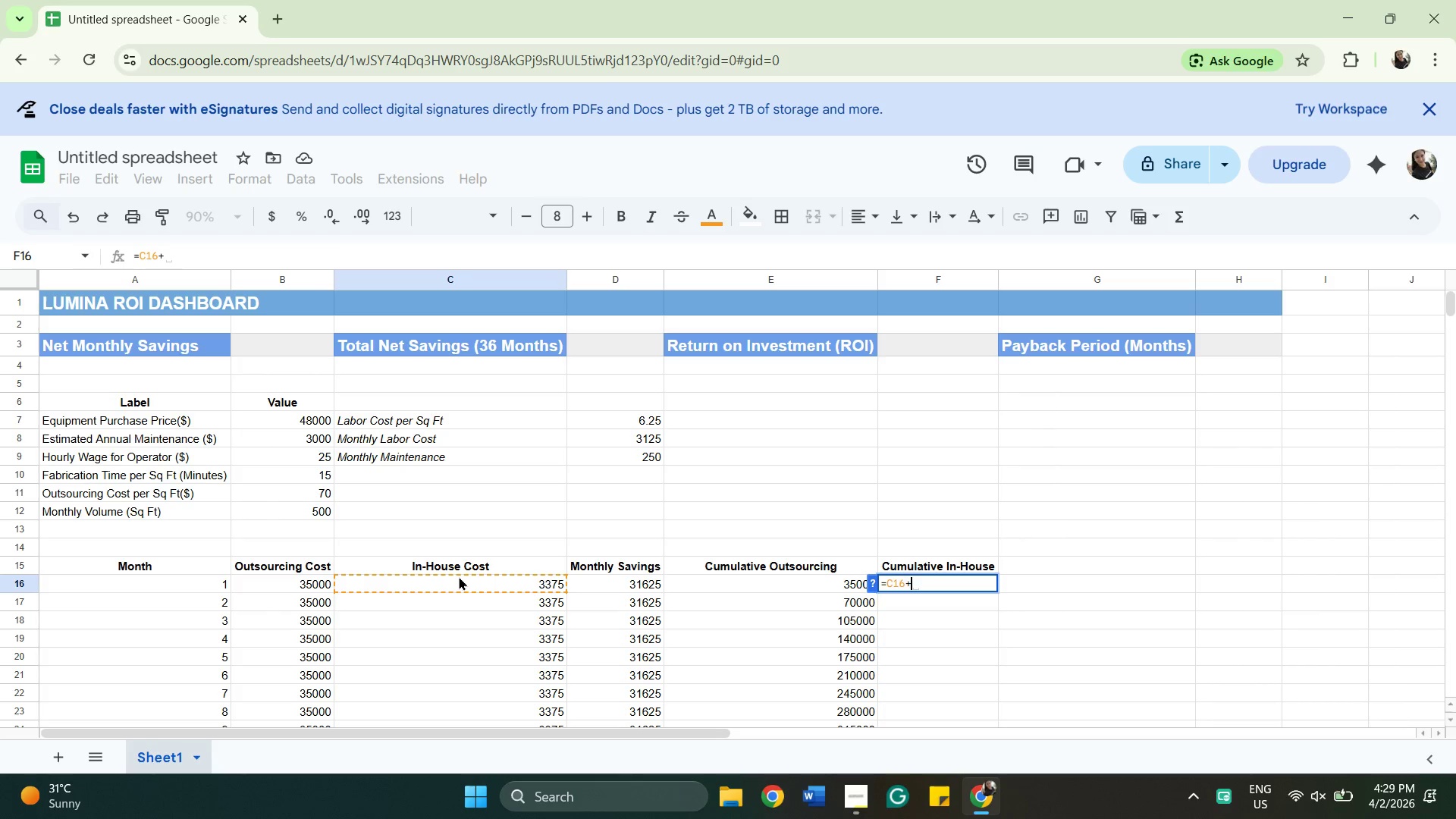 
left_click([269, 418])
 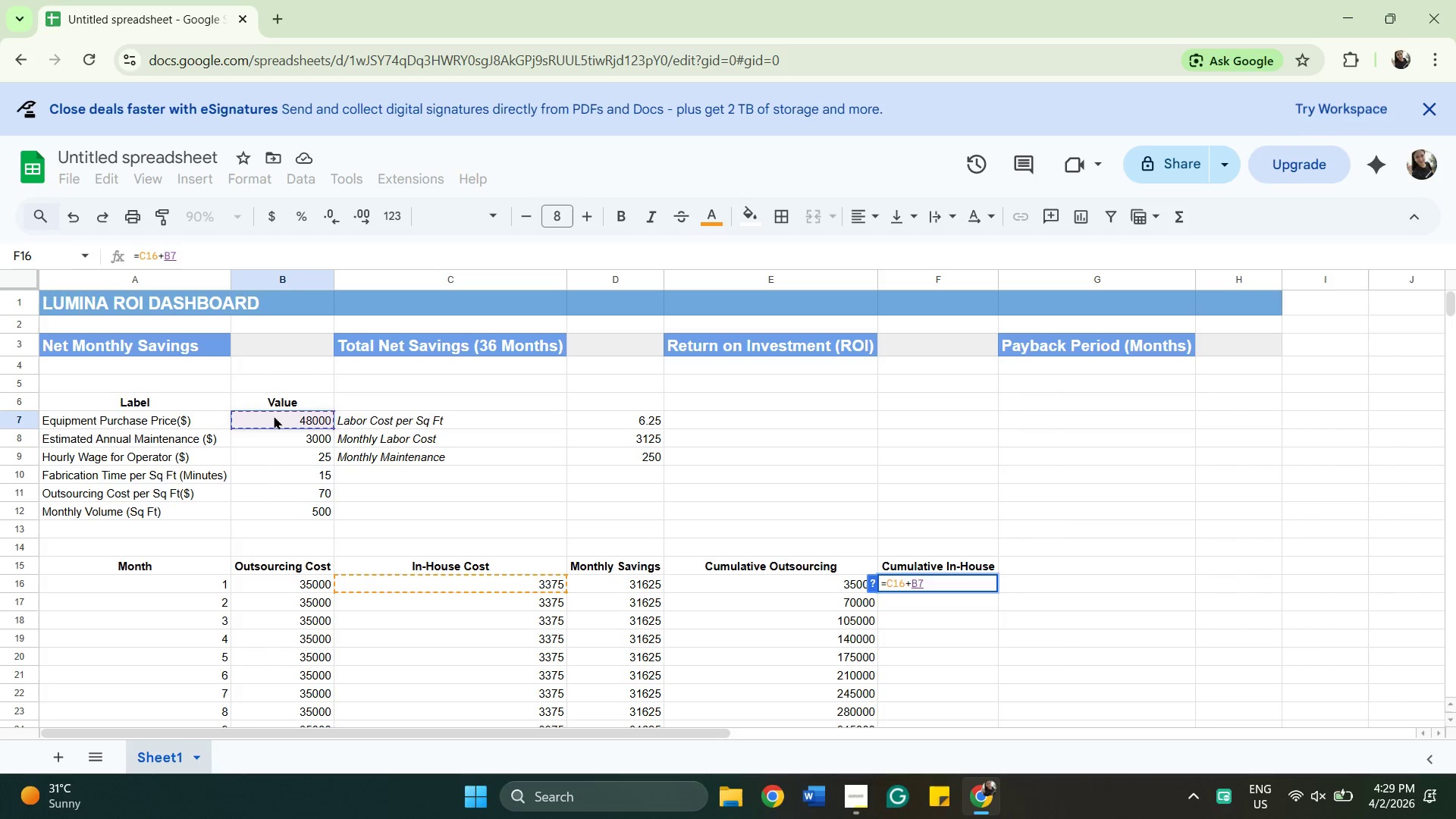 
key(Enter)
 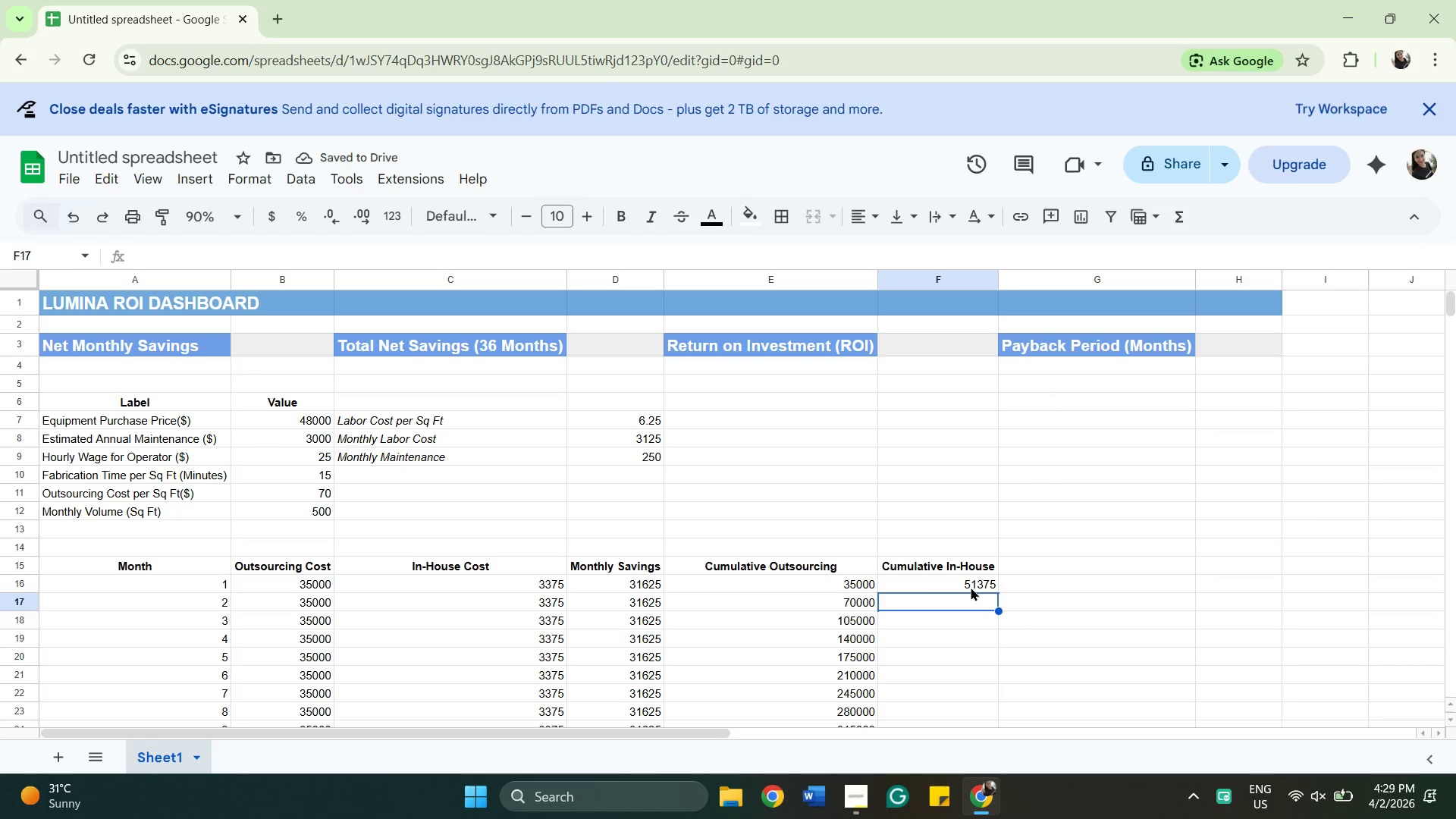 
key(Equal)
 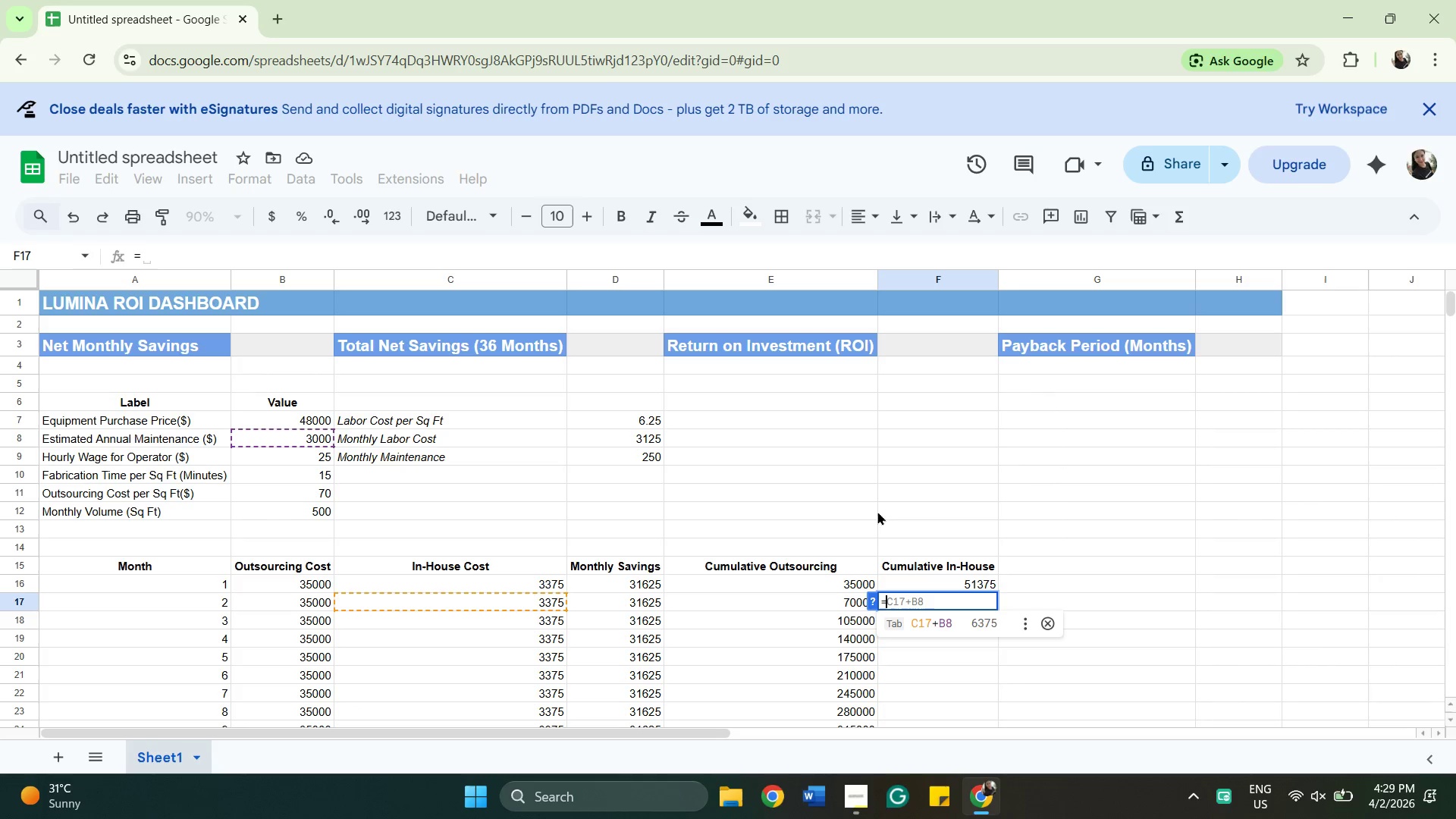 
wait(15.83)
 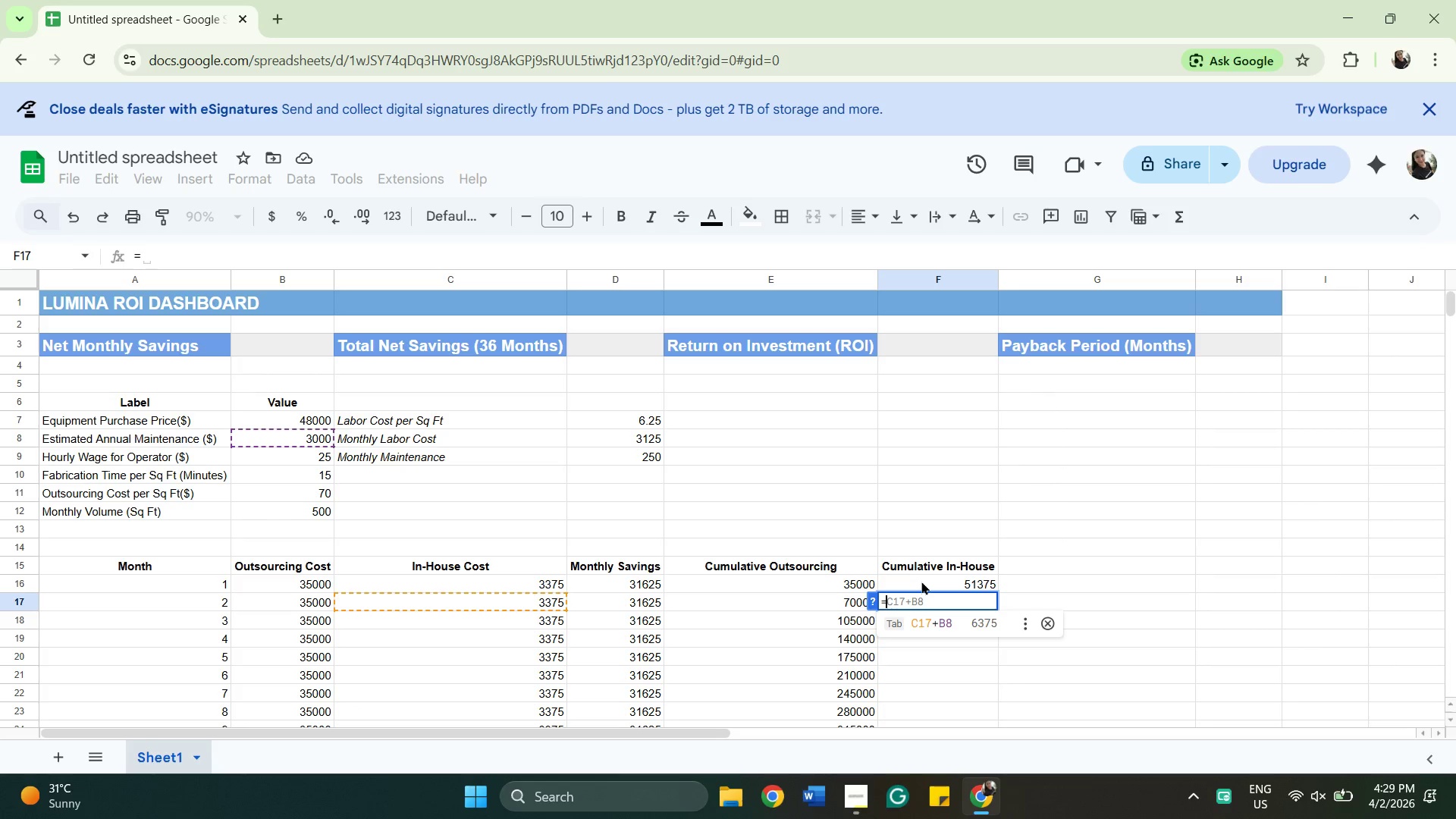 
key(Shift+Equal)
 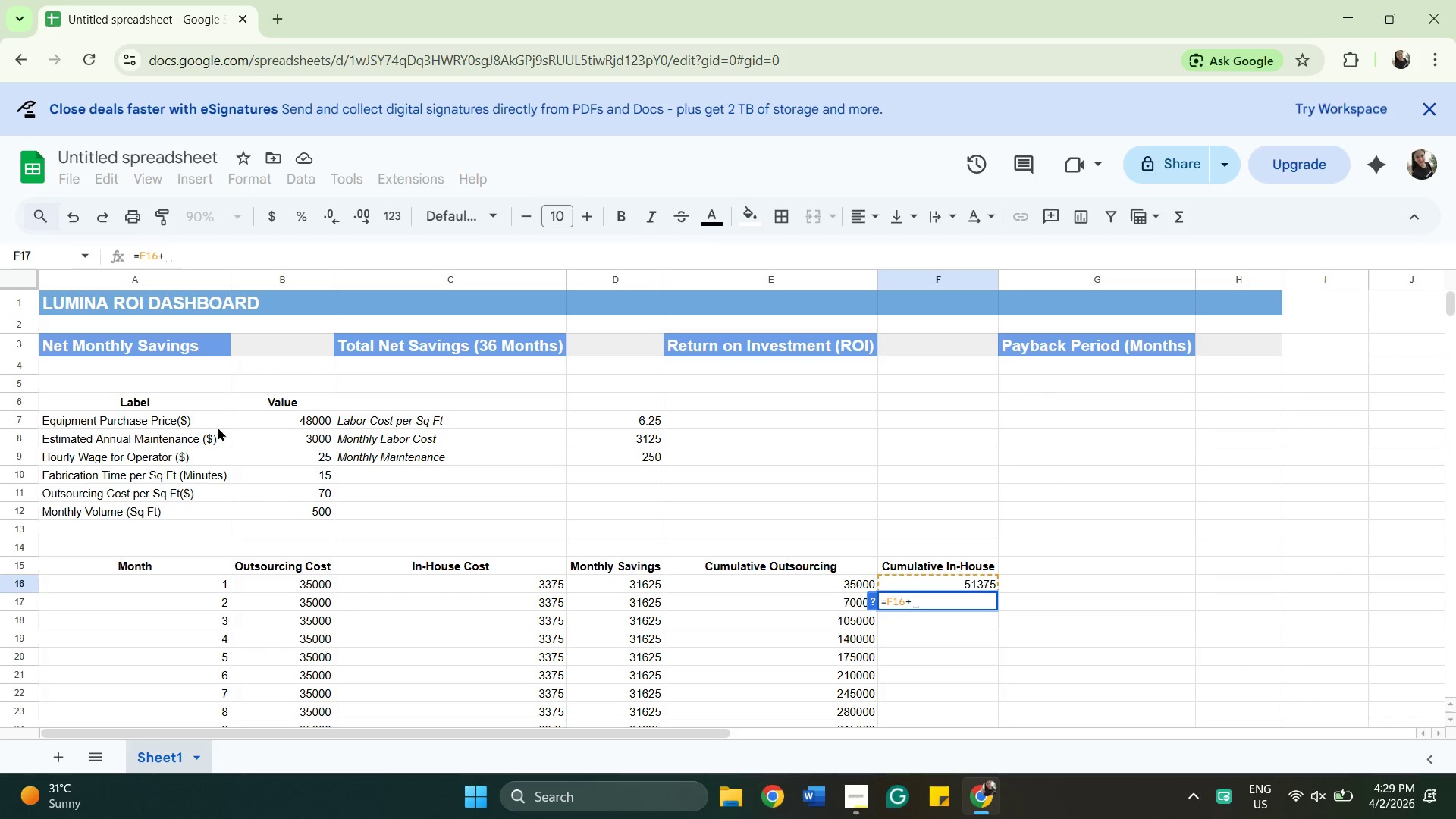 
left_click([245, 419])
 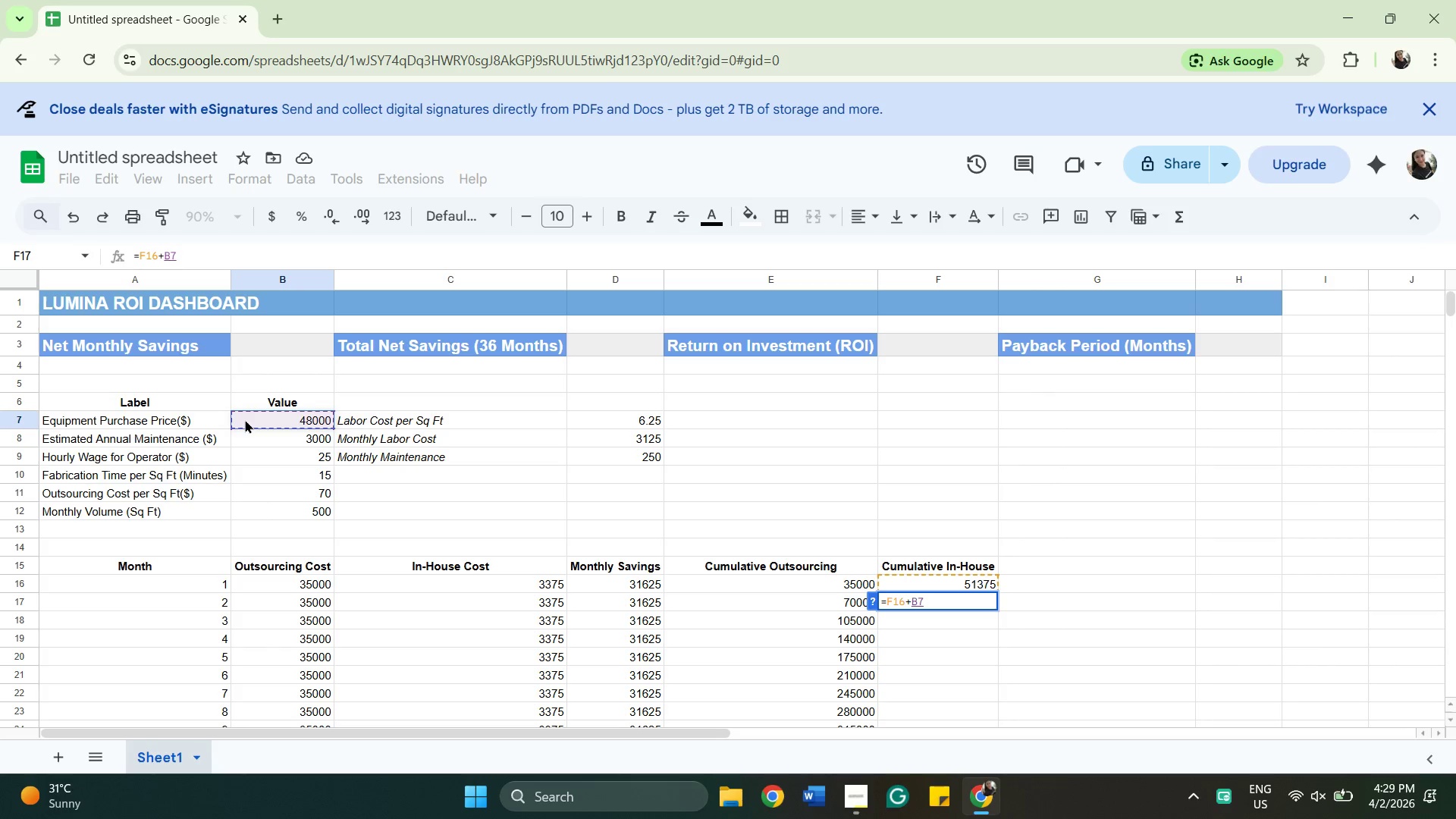 
key(Enter)
 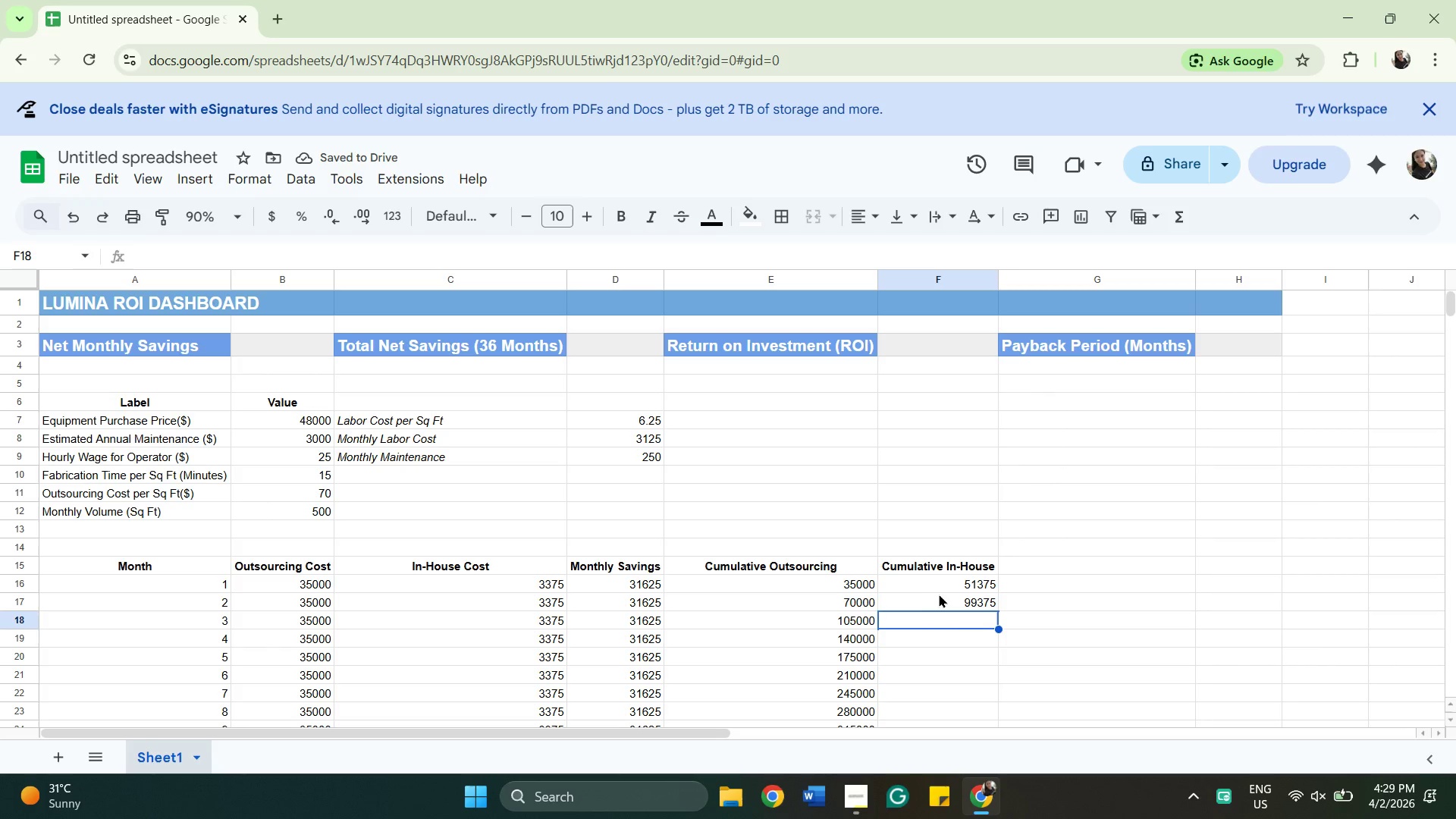 
wait(6.23)
 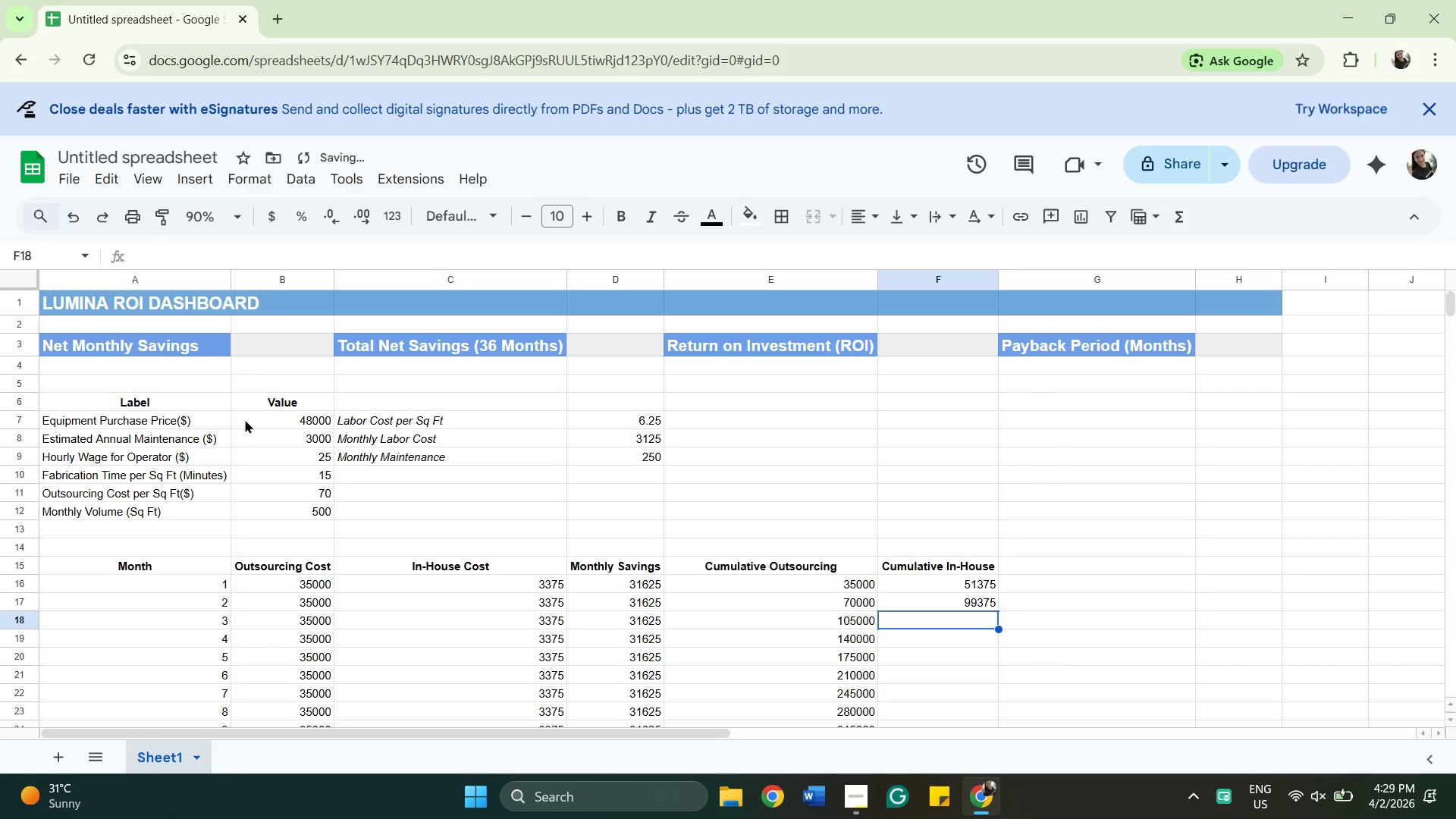 
double_click([940, 595])
 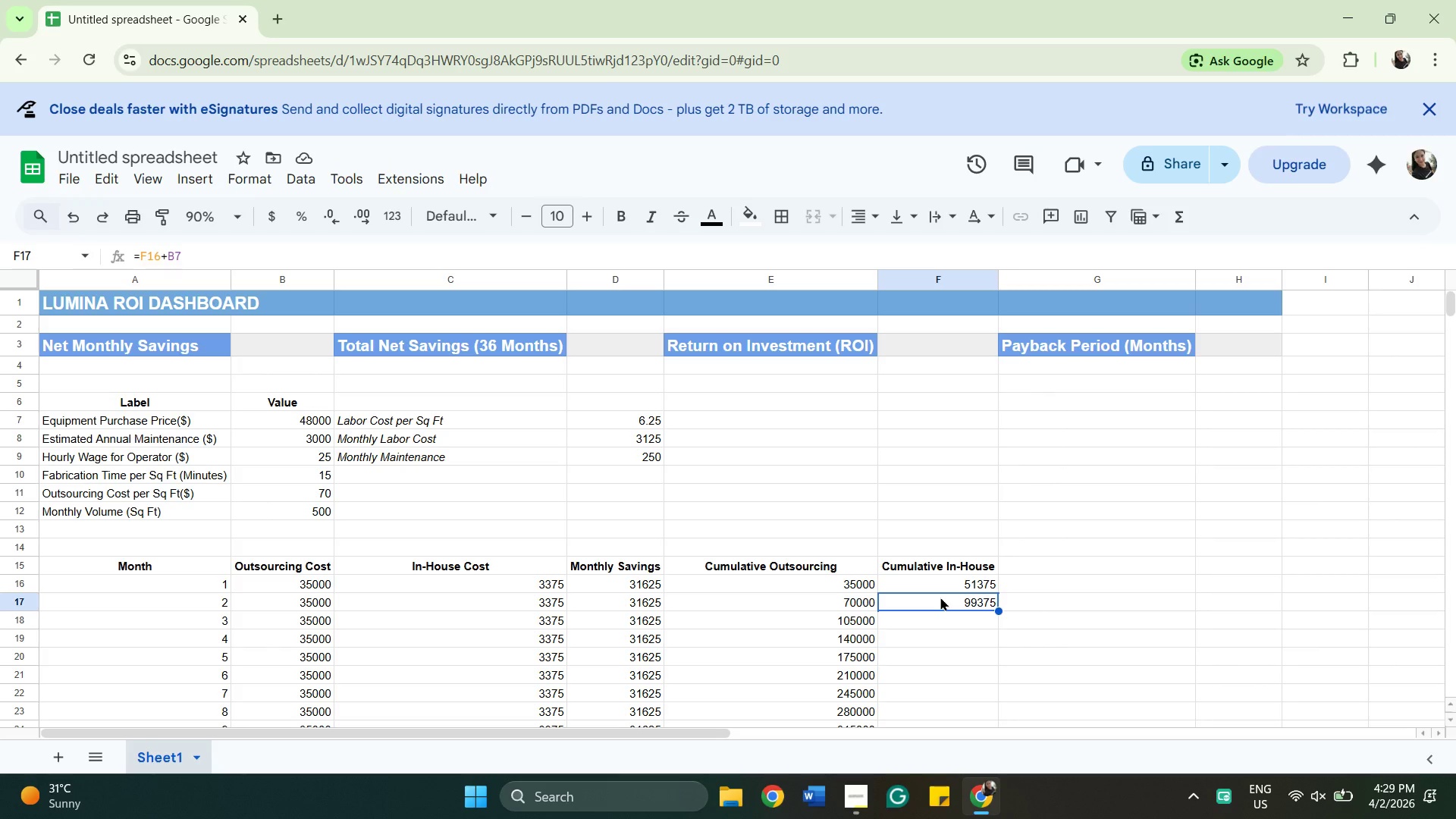 
double_click([940, 597])
 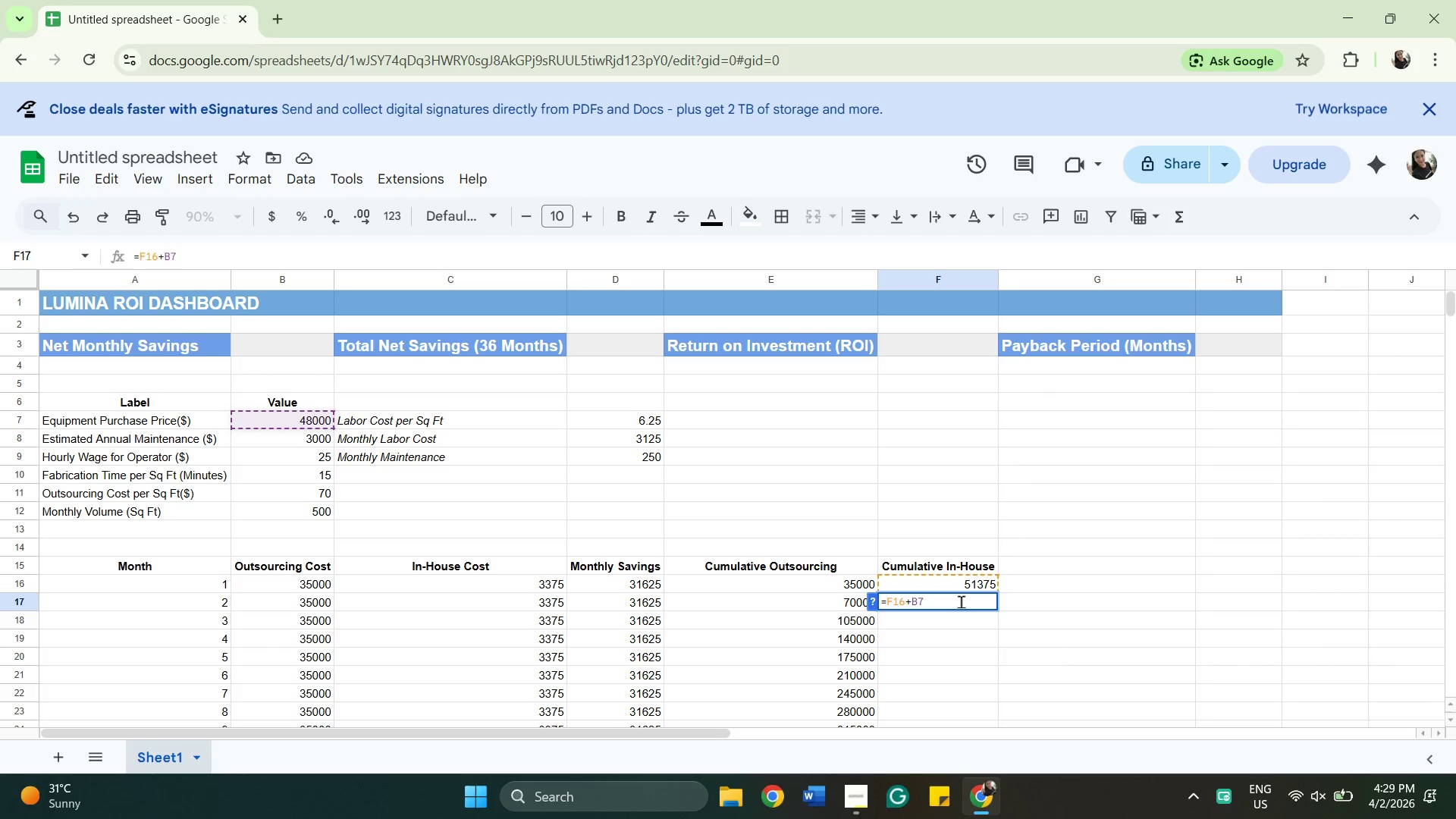 
wait(7.34)
 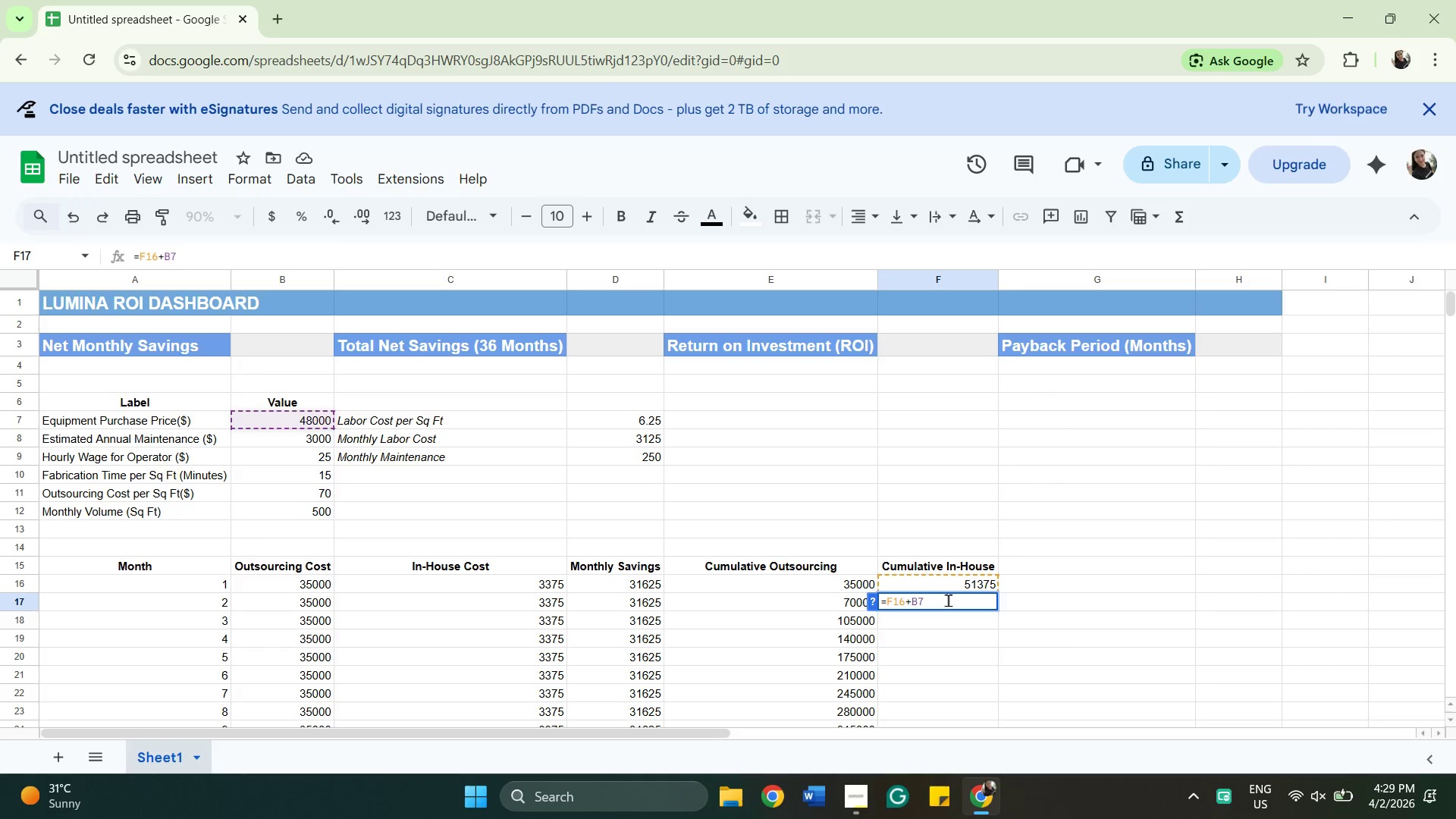 
key(Backspace)
 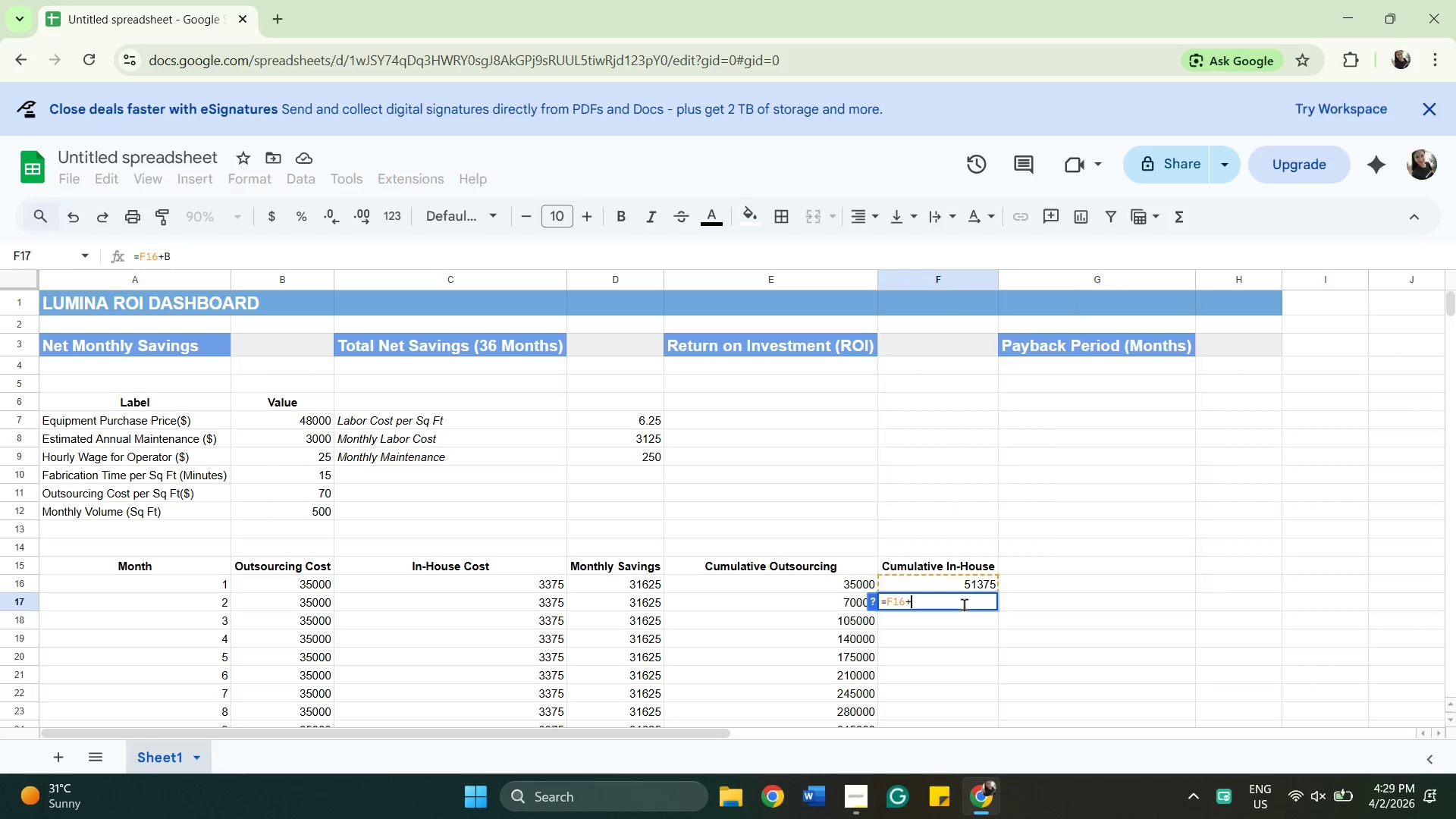 
key(Backspace)
 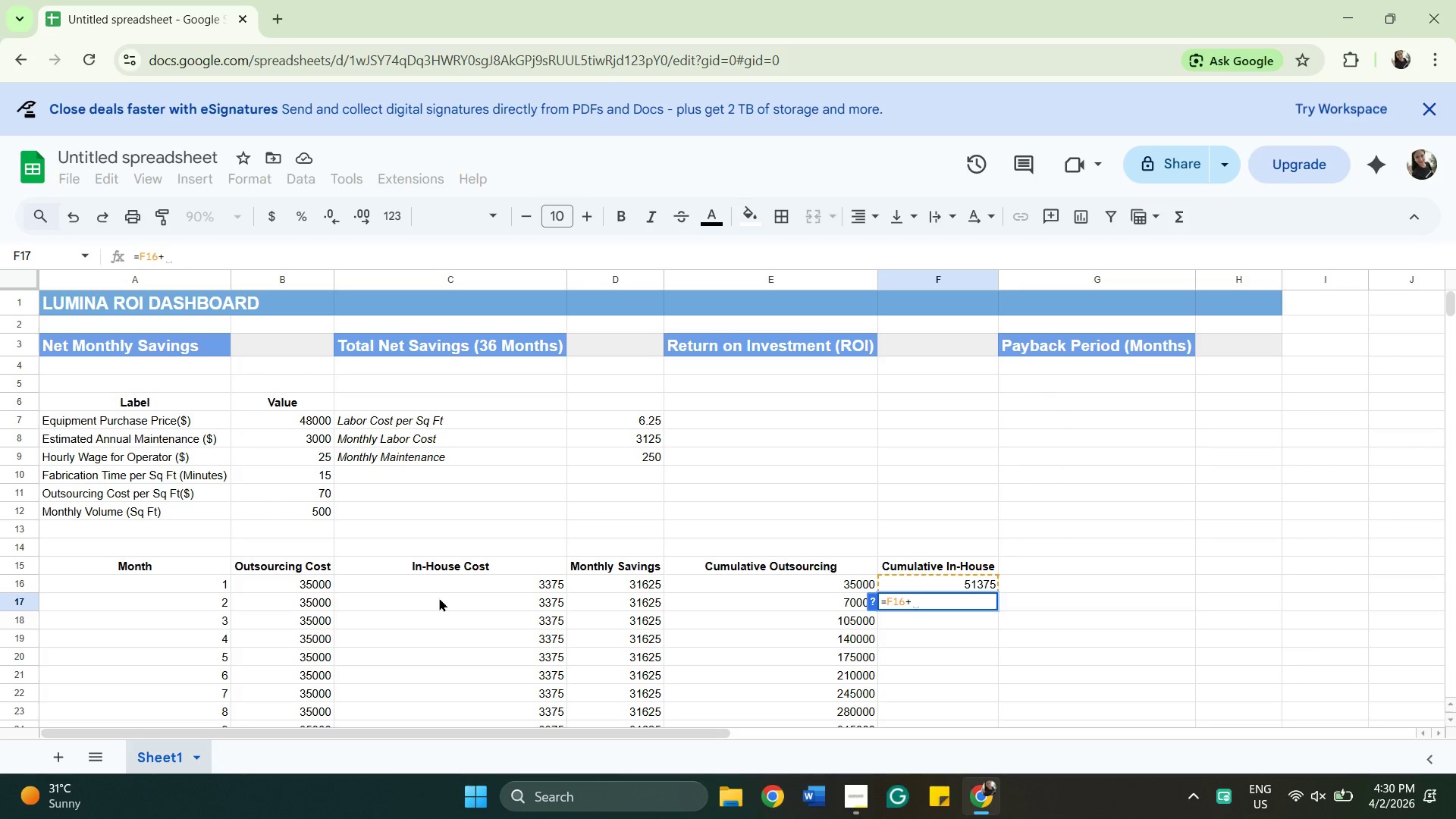 
wait(21.56)
 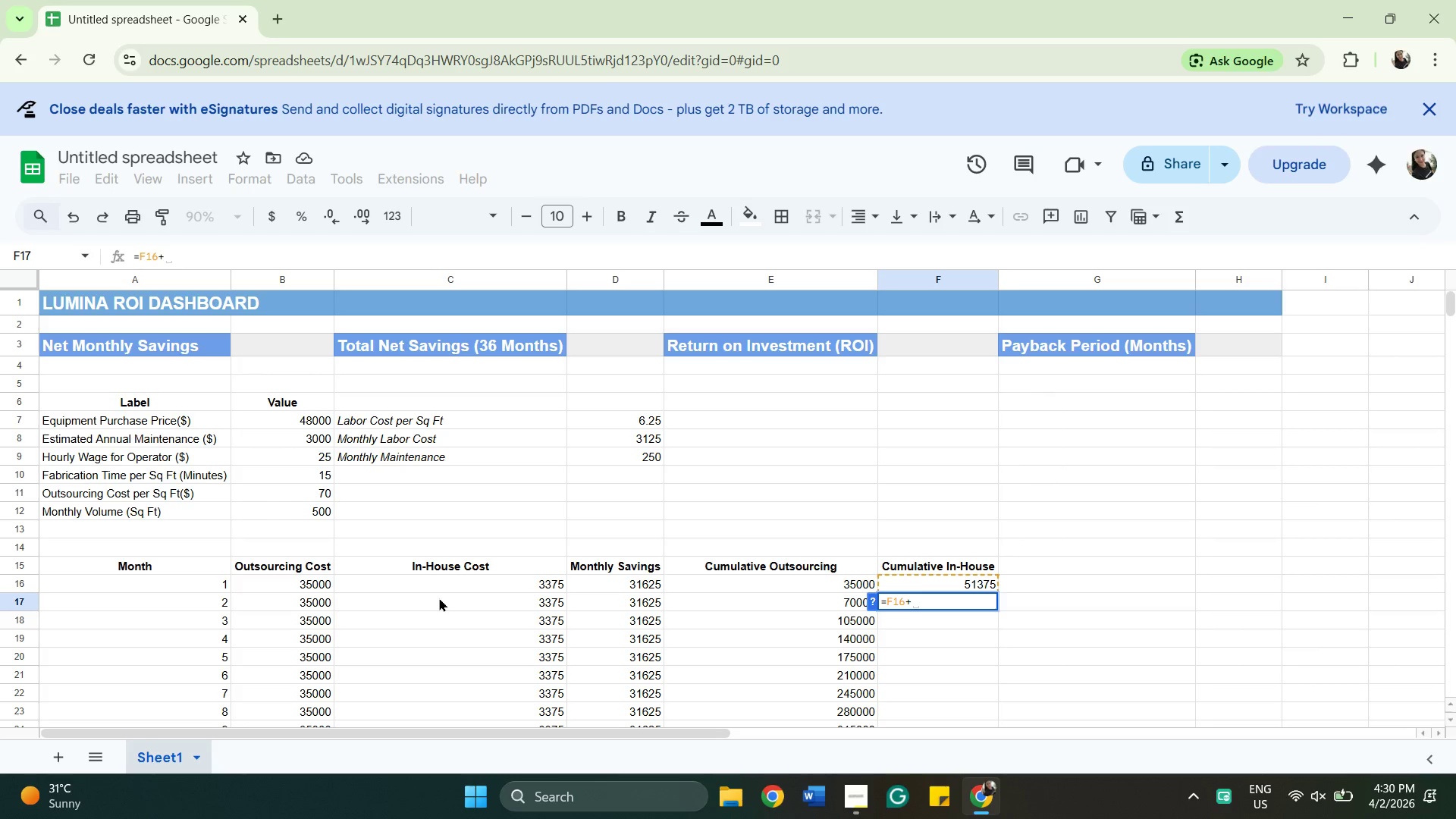 
hold_key(key=Backspace, duration=0.72)
 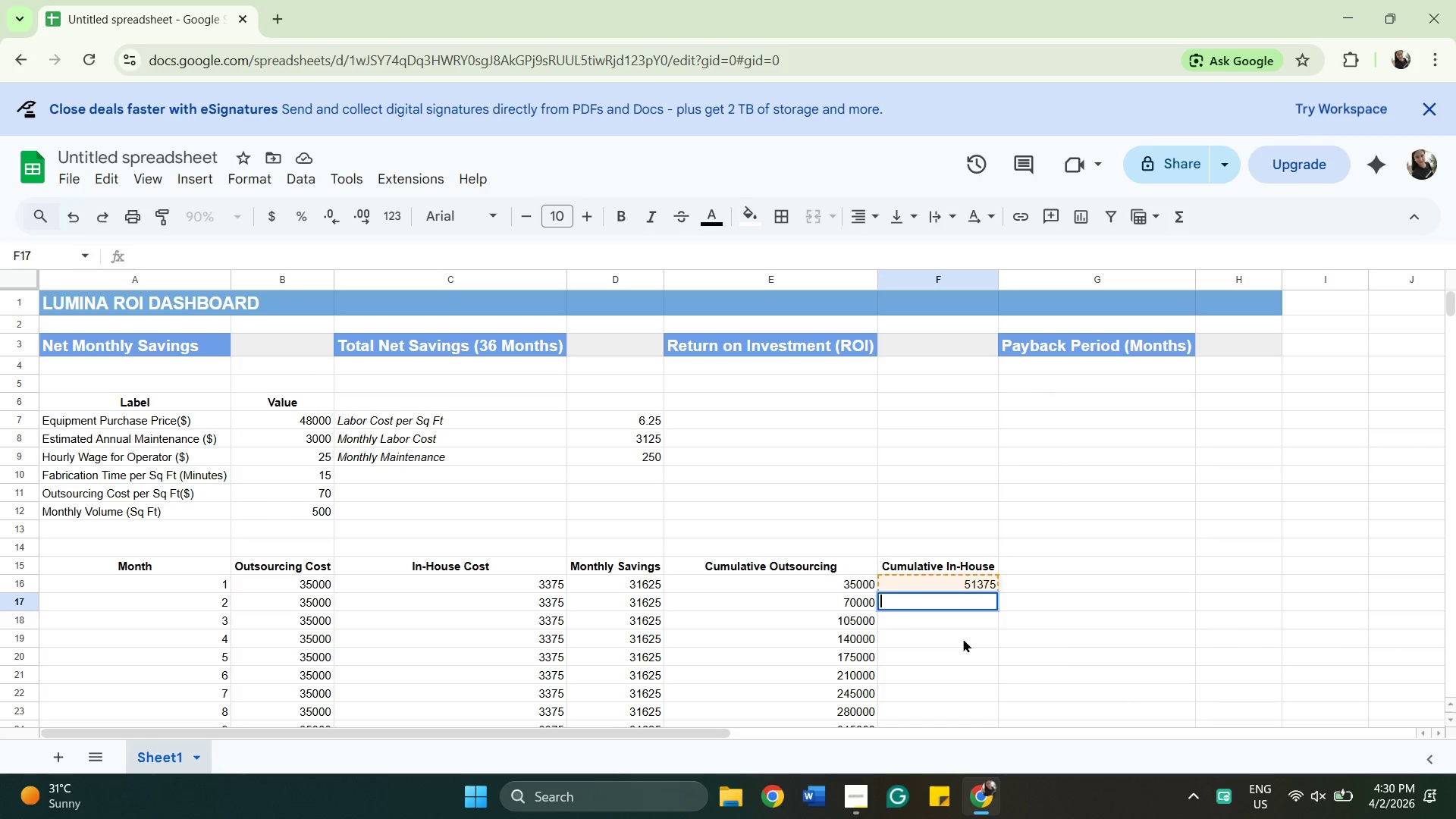 
left_click([967, 630])
 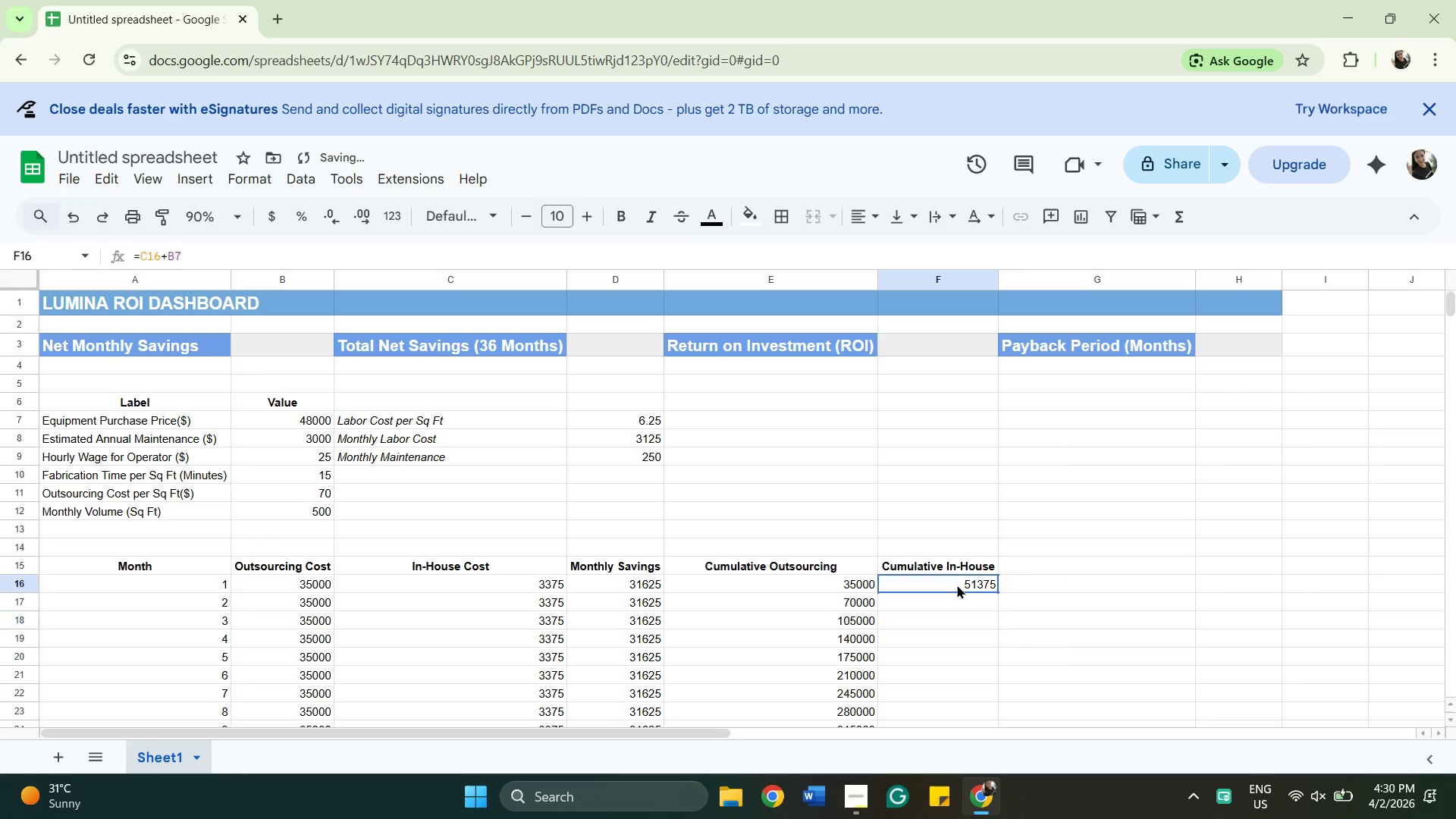 
double_click([957, 585])
 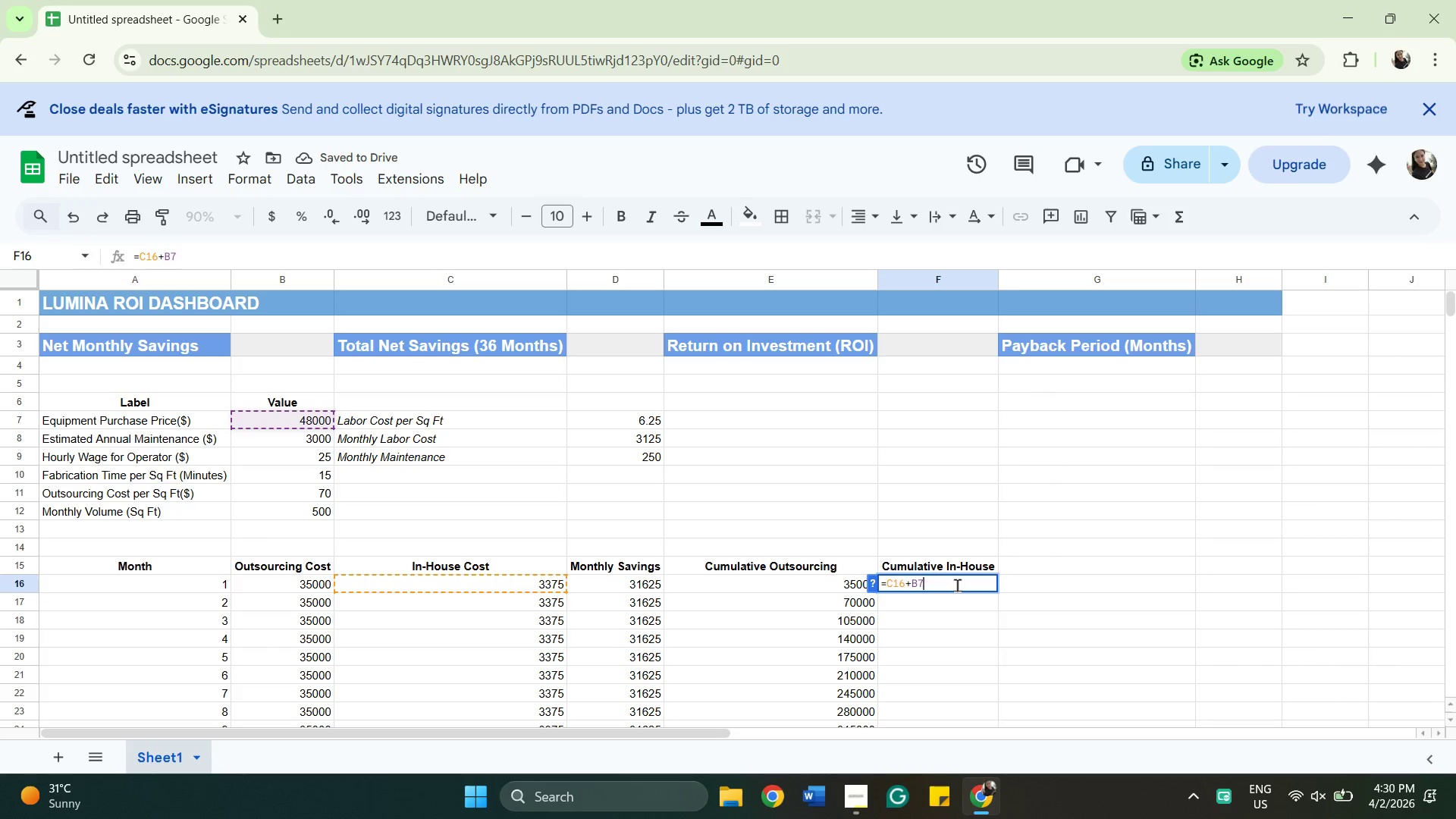 
wait(8.16)
 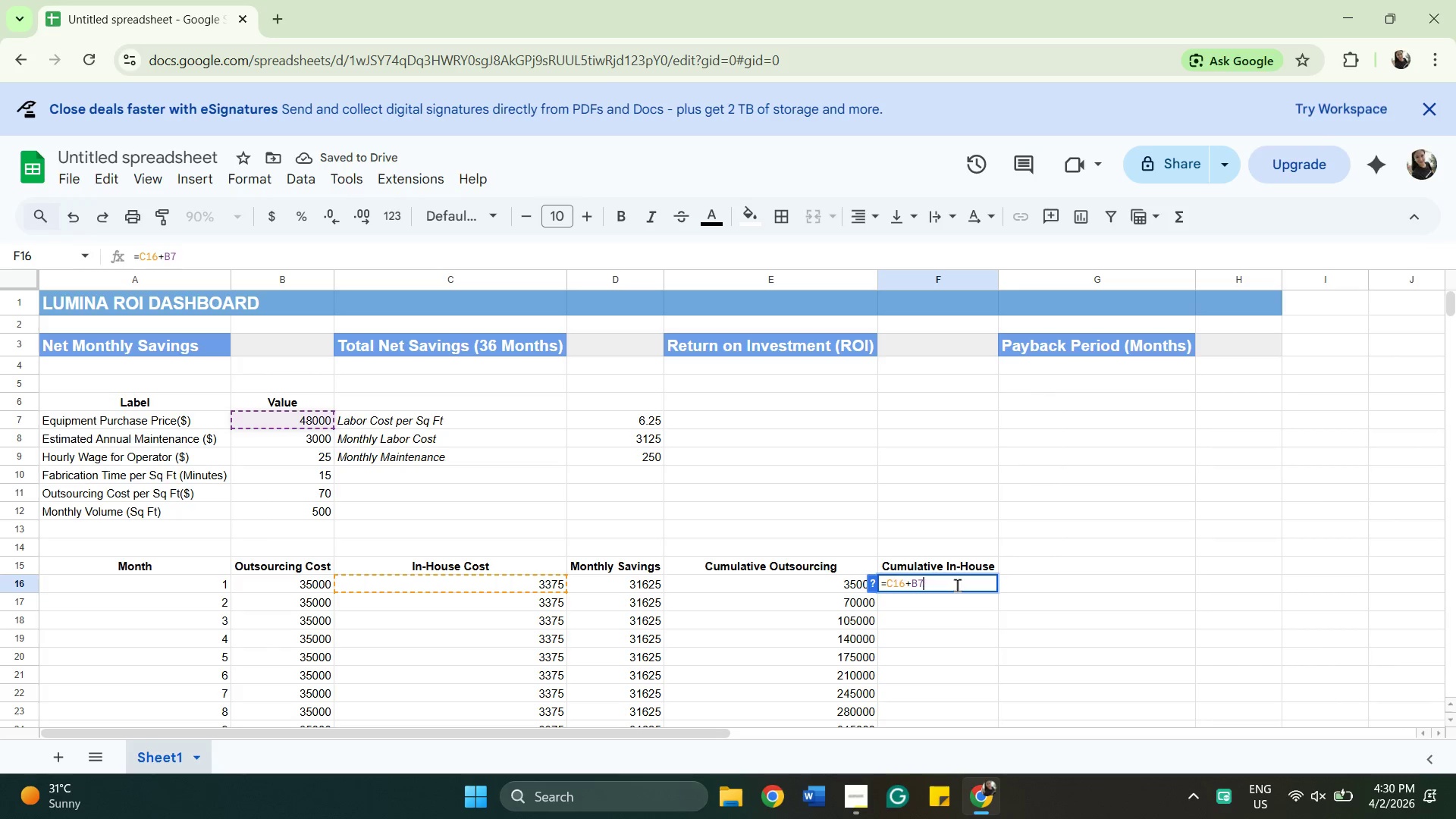 
left_click([941, 640])
 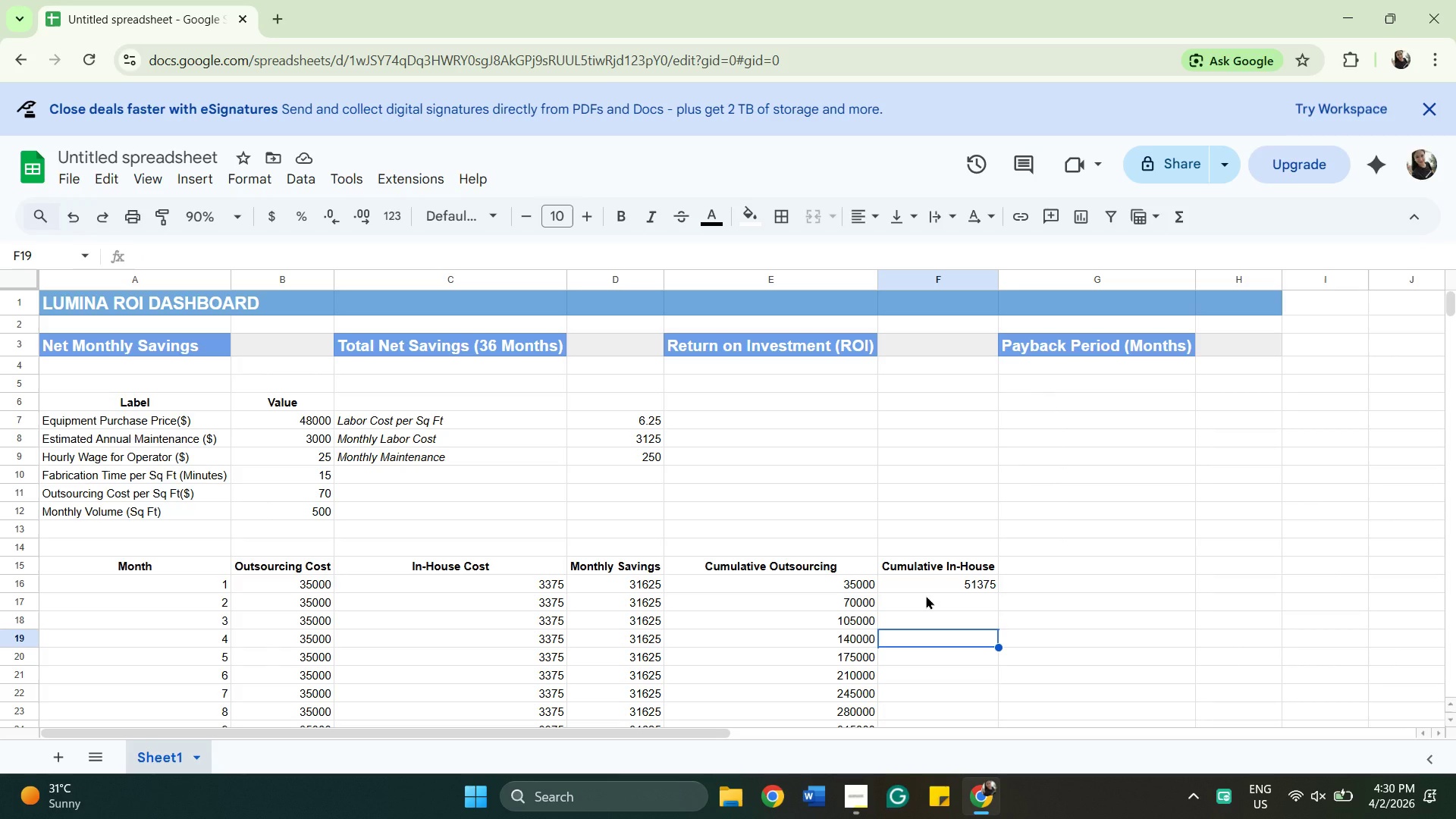 
left_click([926, 595])
 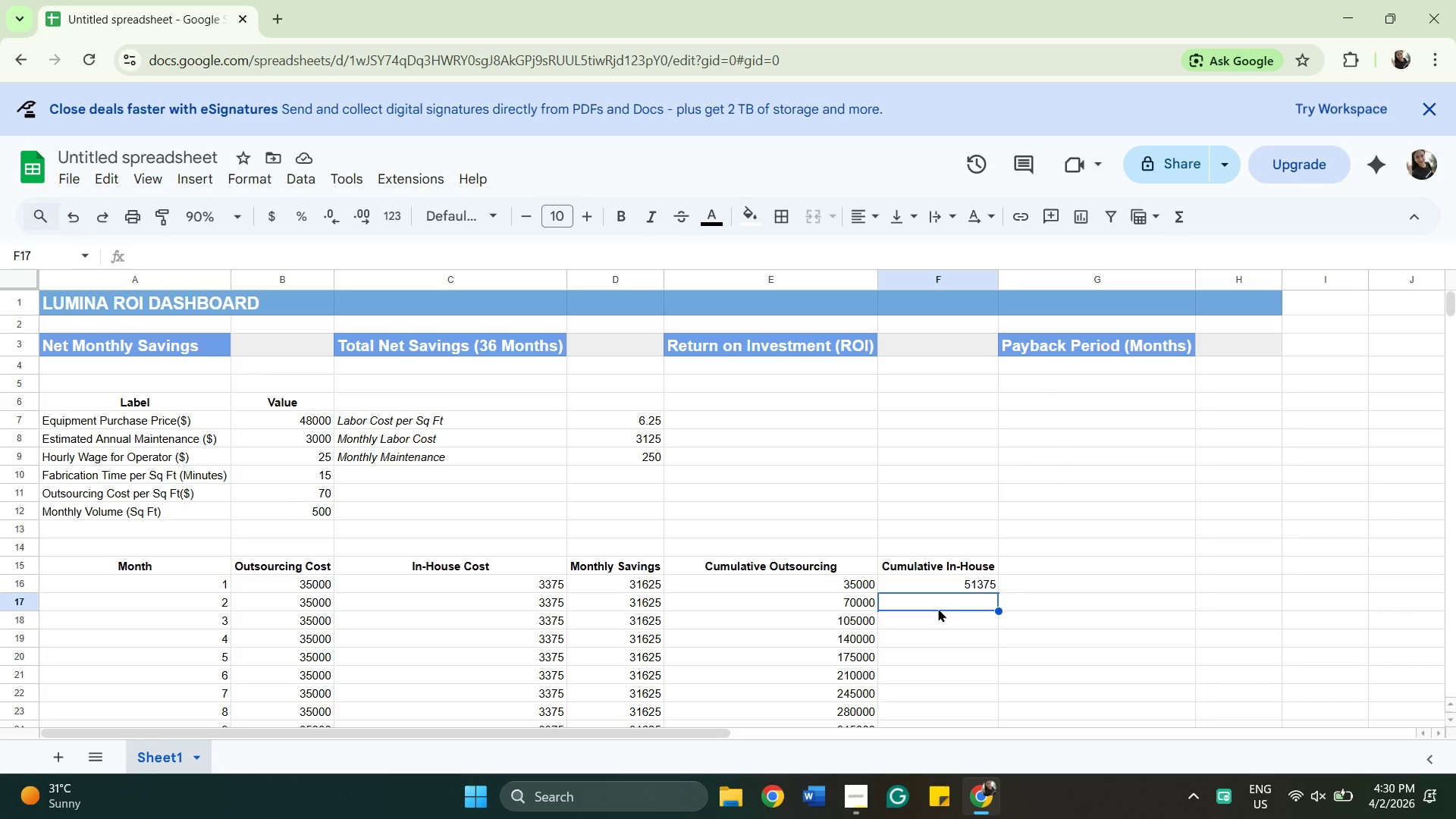 
key(Equal)
 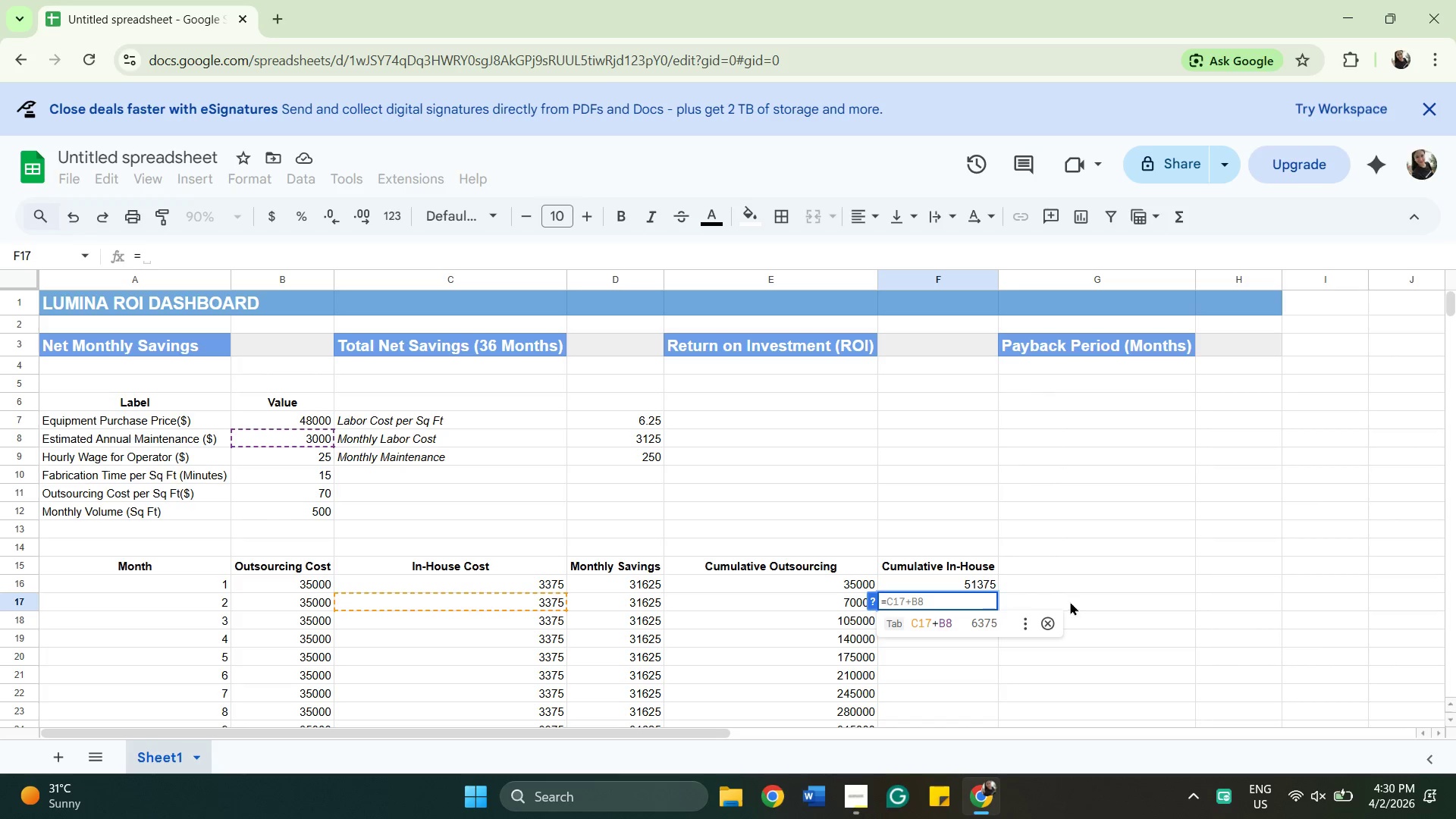 
wait(11.78)
 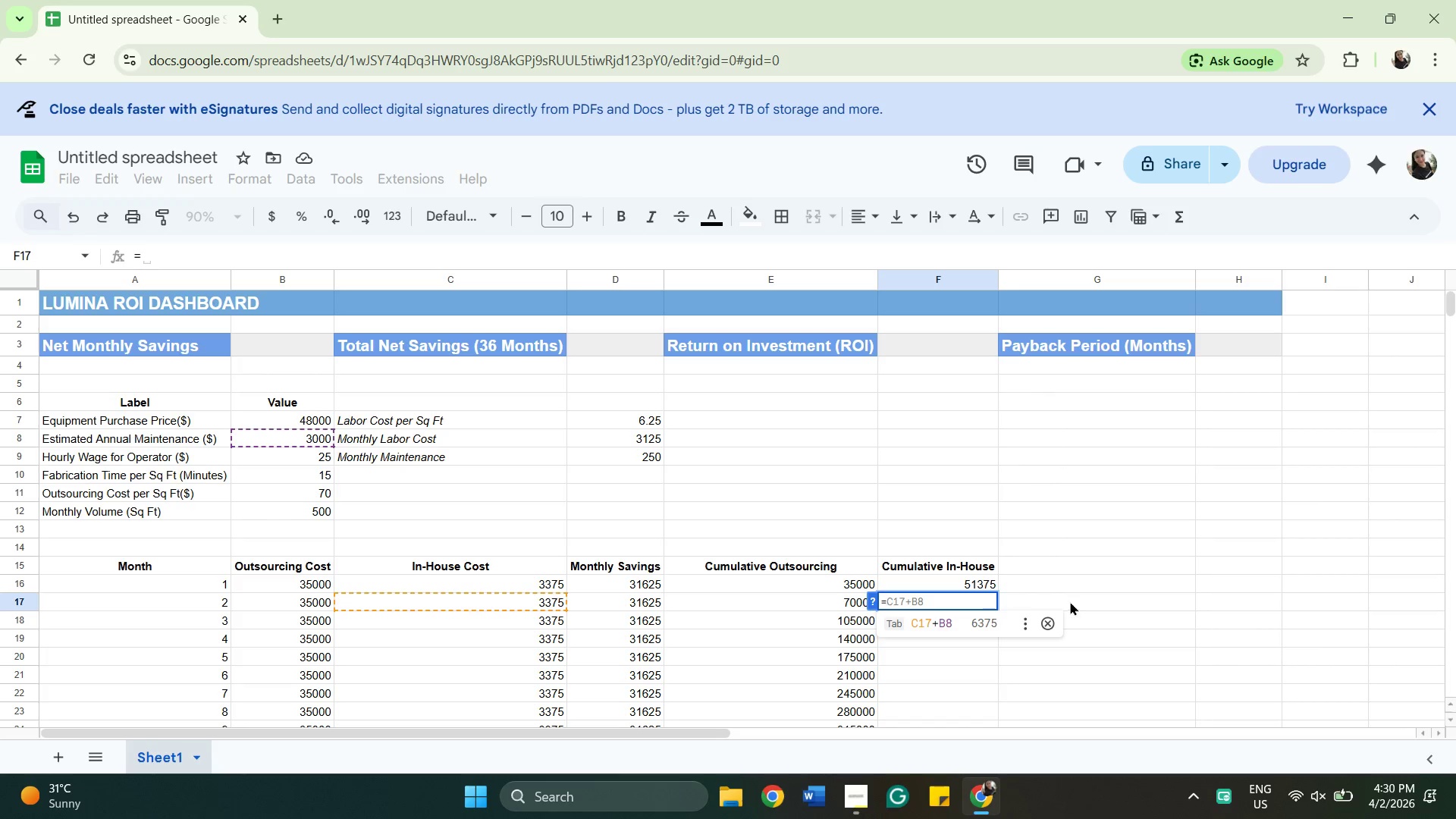 
left_click([956, 578])
 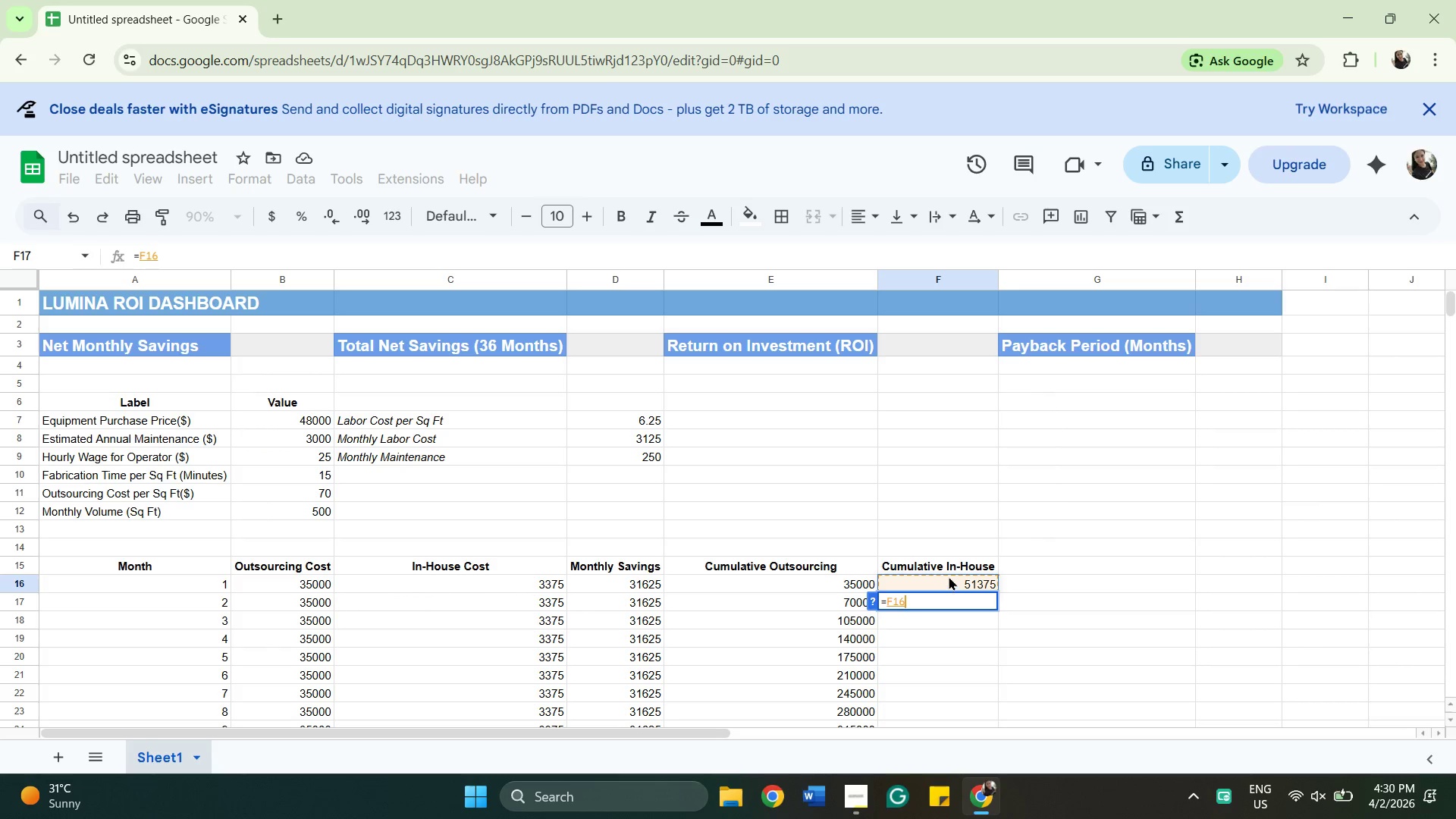 
key(Equal)
 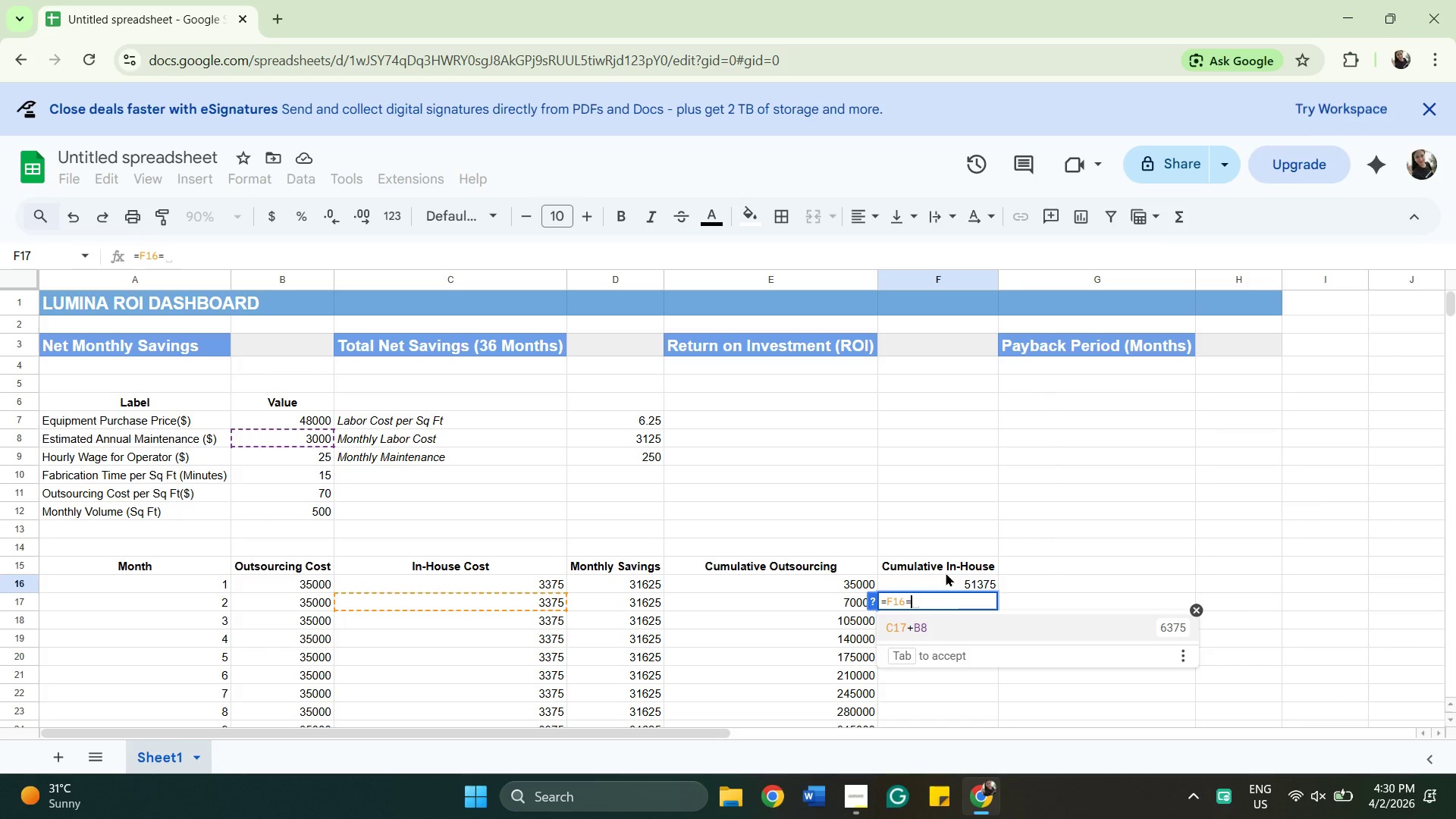 
key(Backspace)
 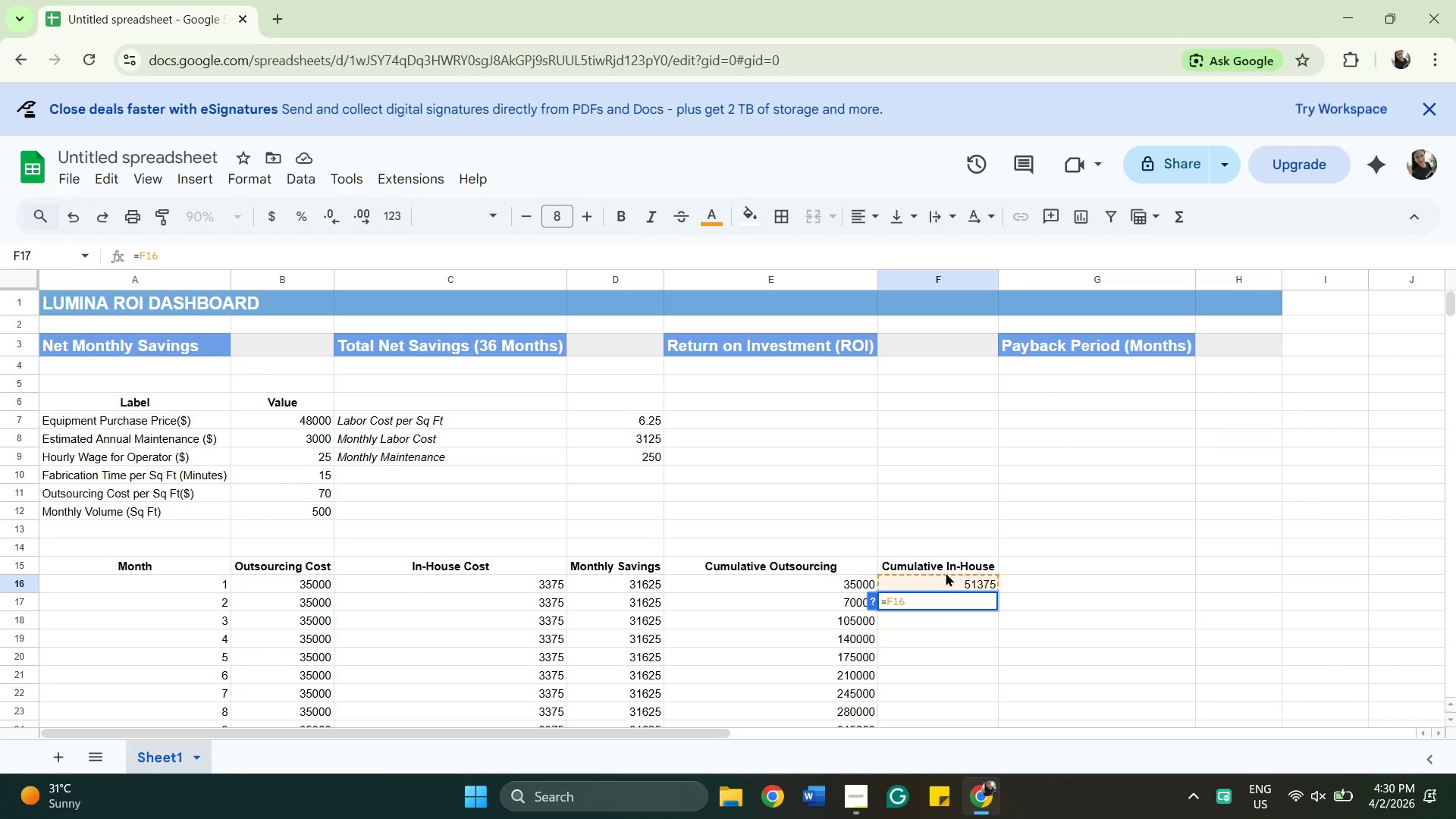 
key(Shift+Equal)
 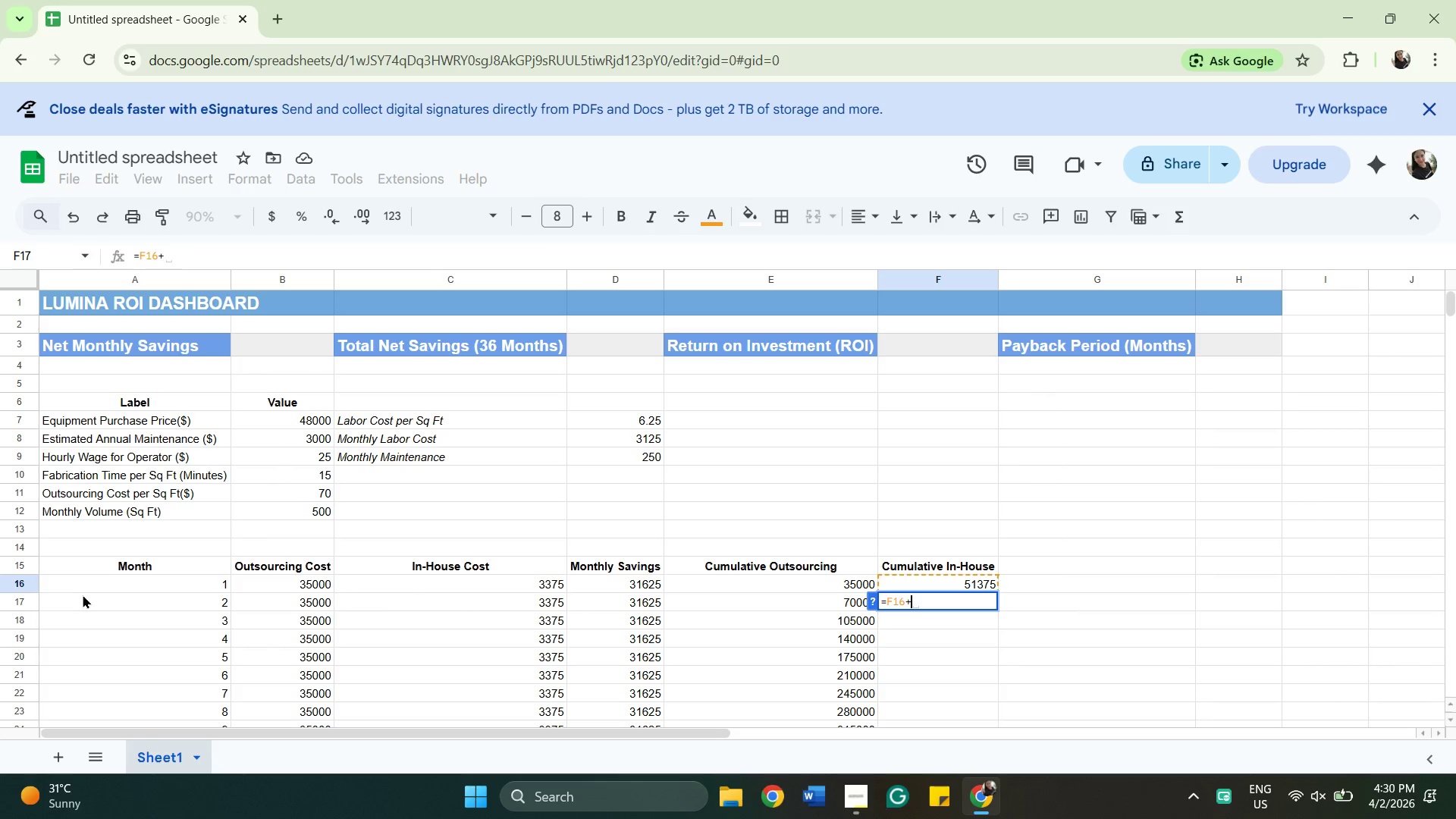 
wait(7.64)
 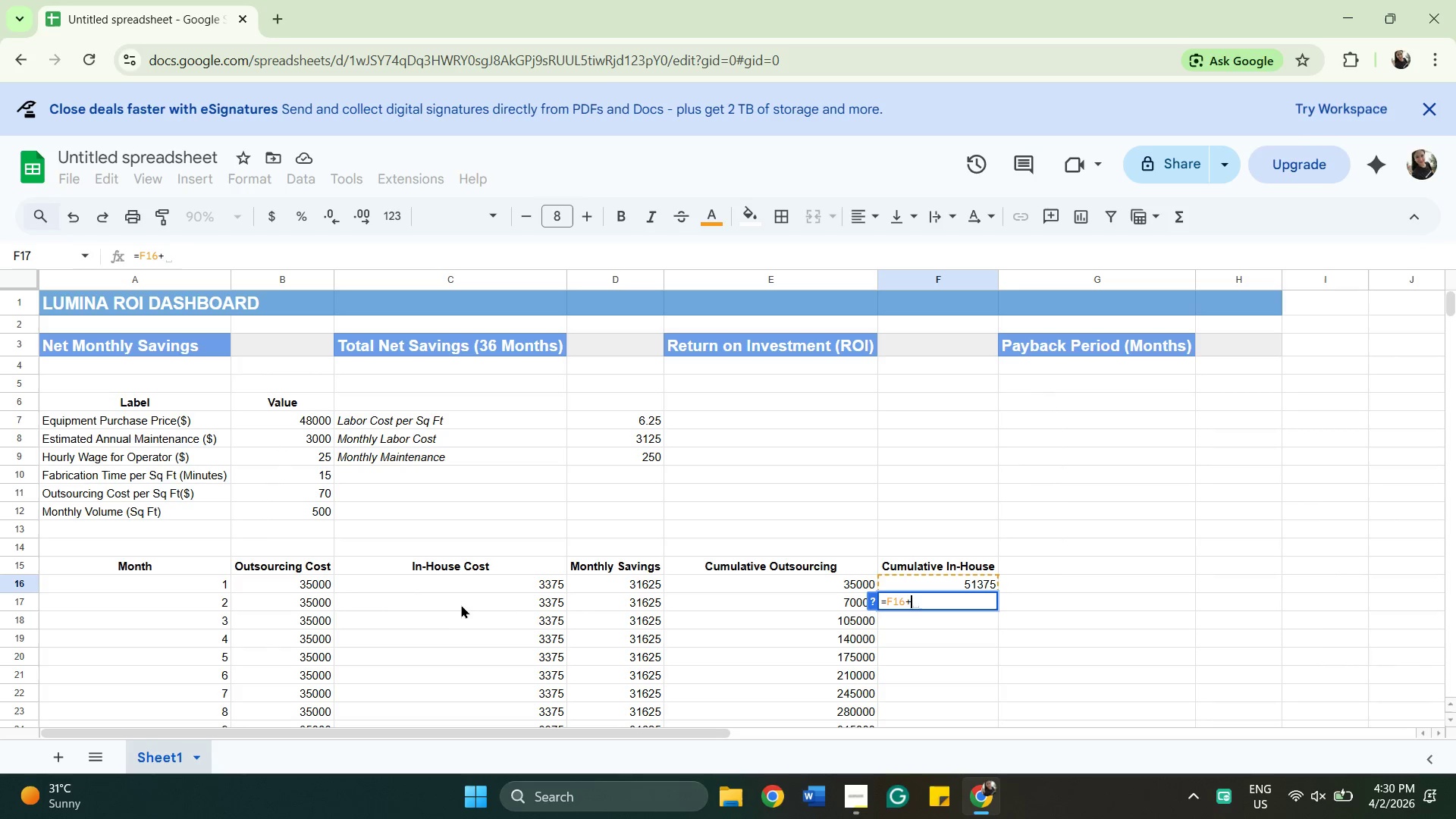 
left_click([429, 607])
 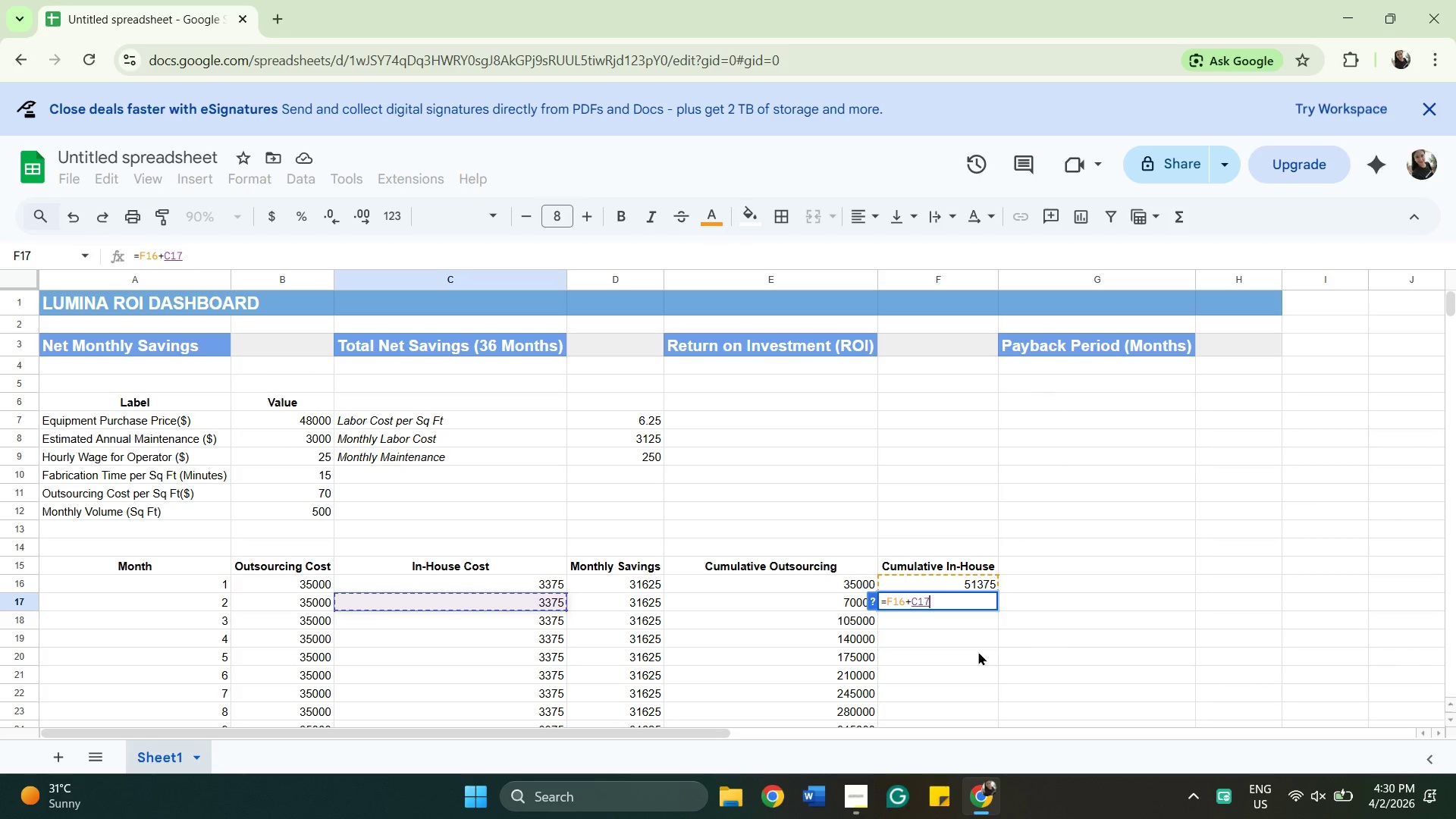 
key(Enter)
 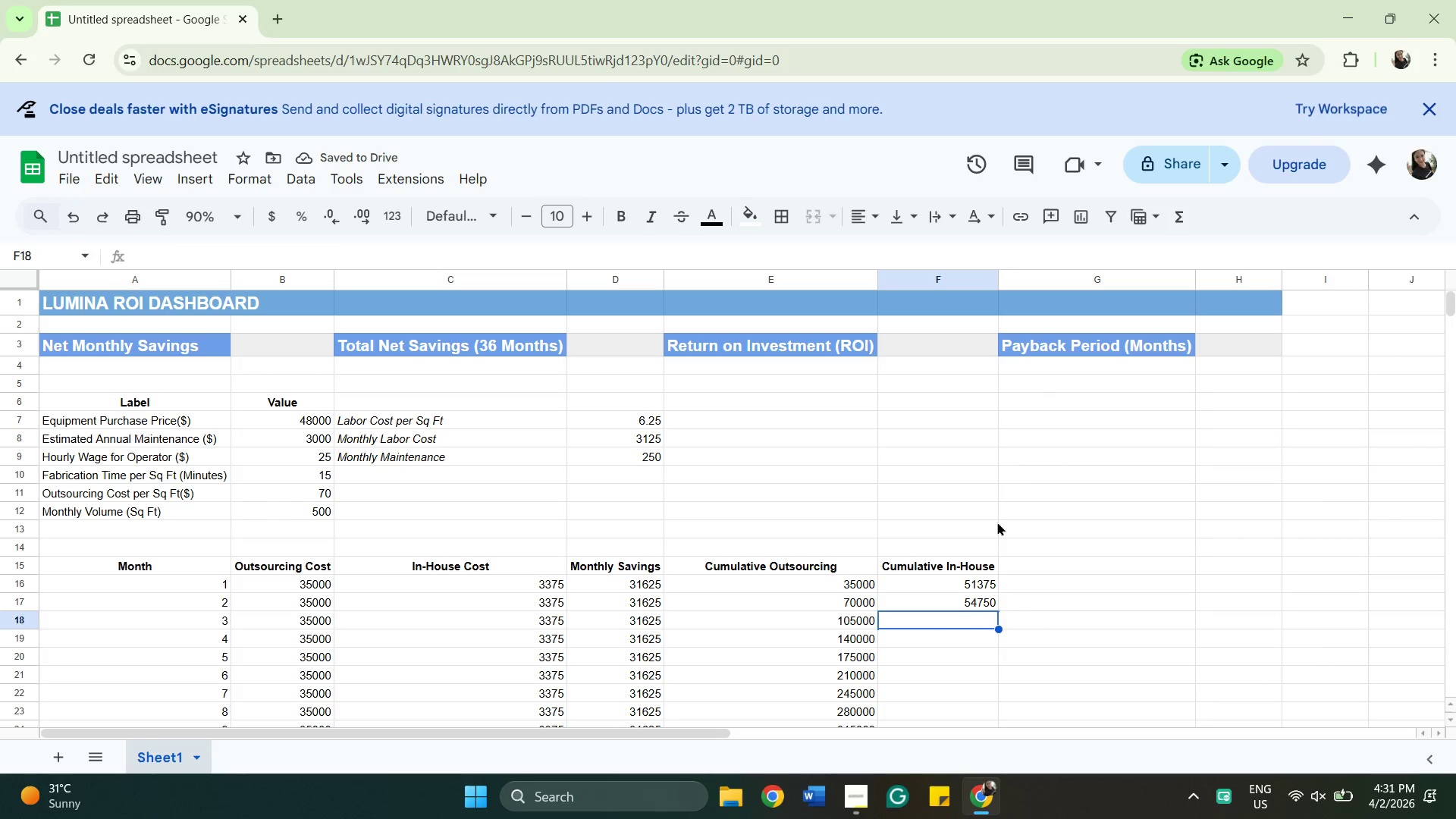 
key(Equal)
 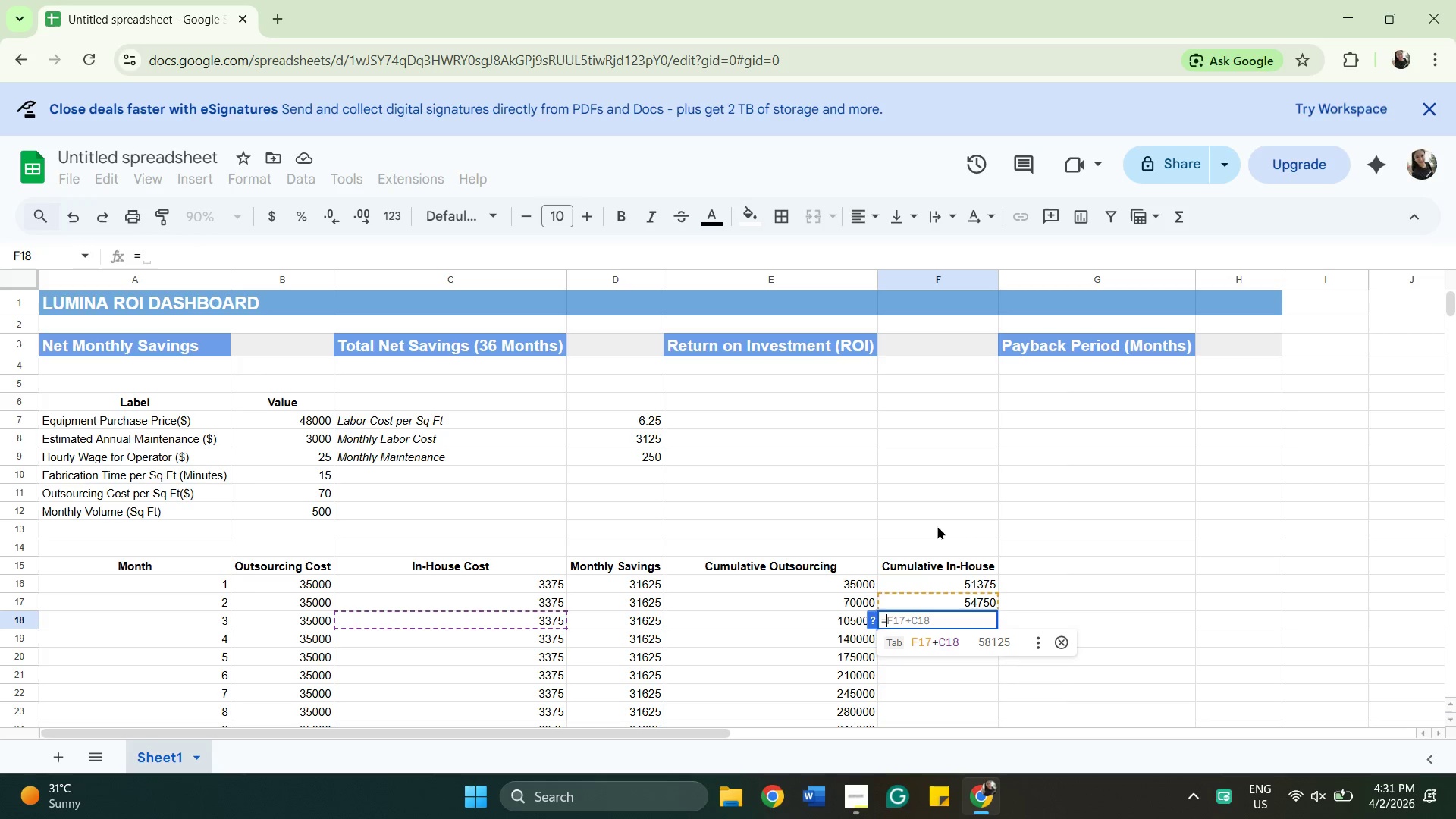 
wait(20.06)
 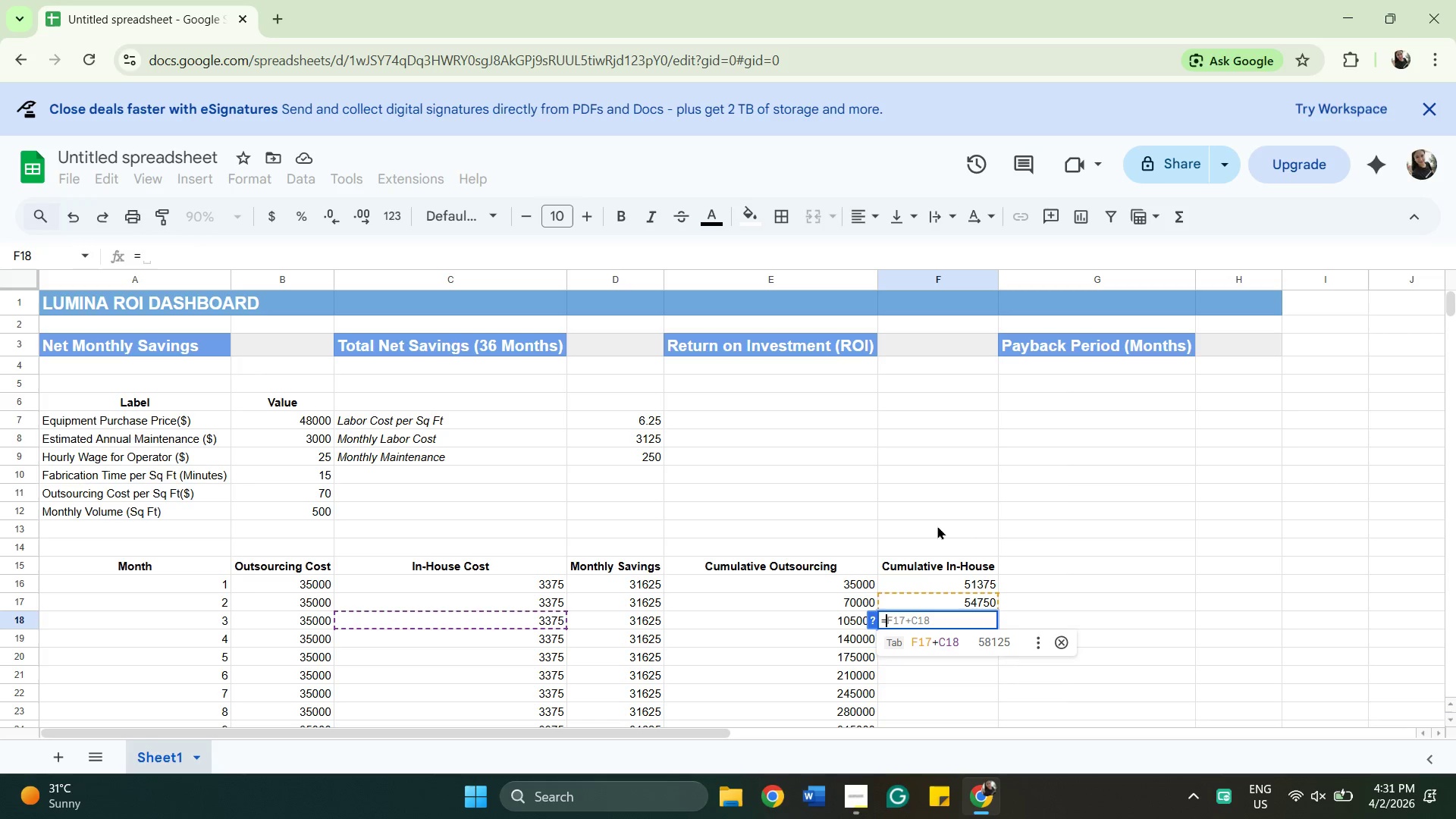 
left_click([906, 595])
 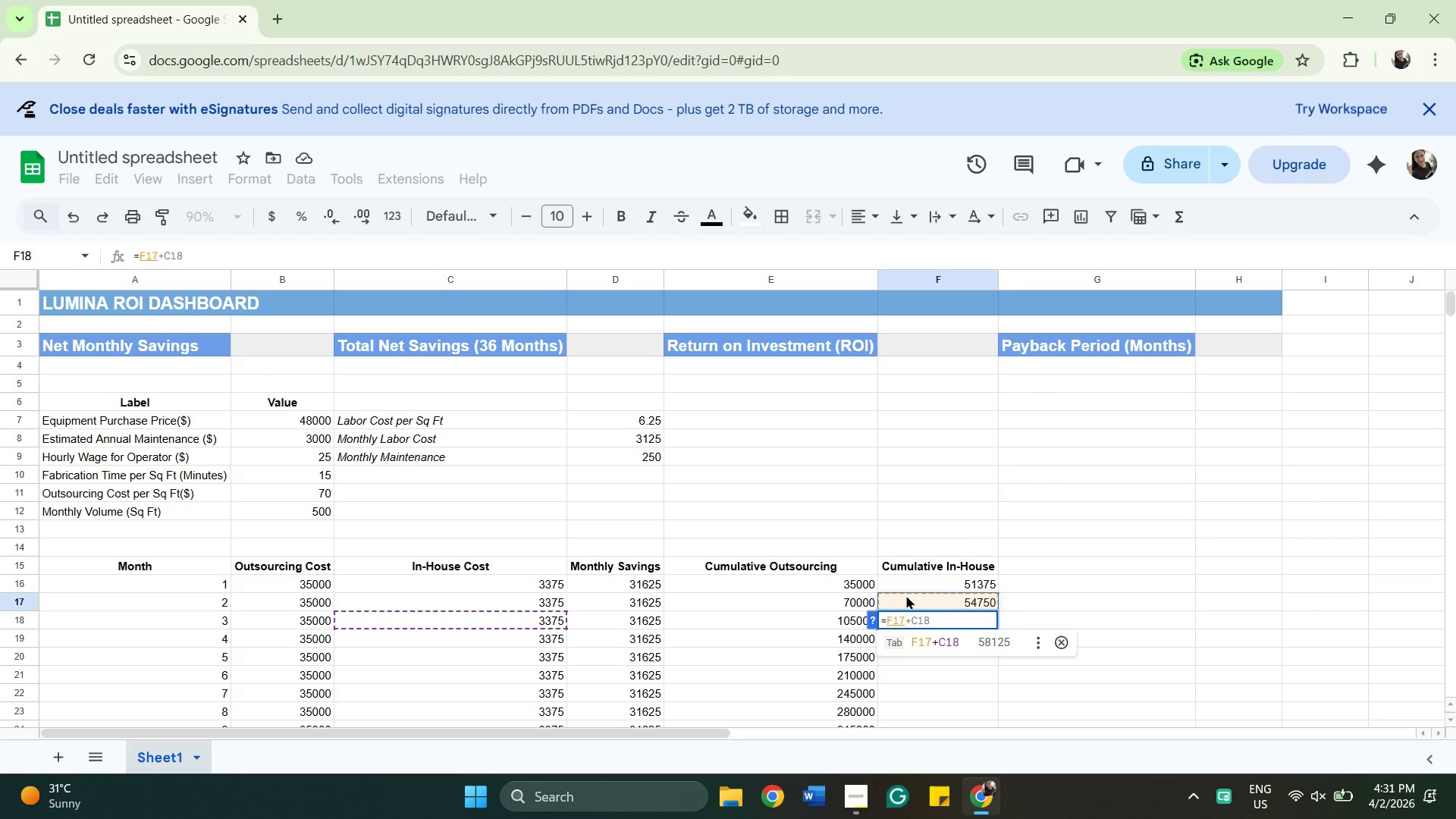 
key(Equal)
 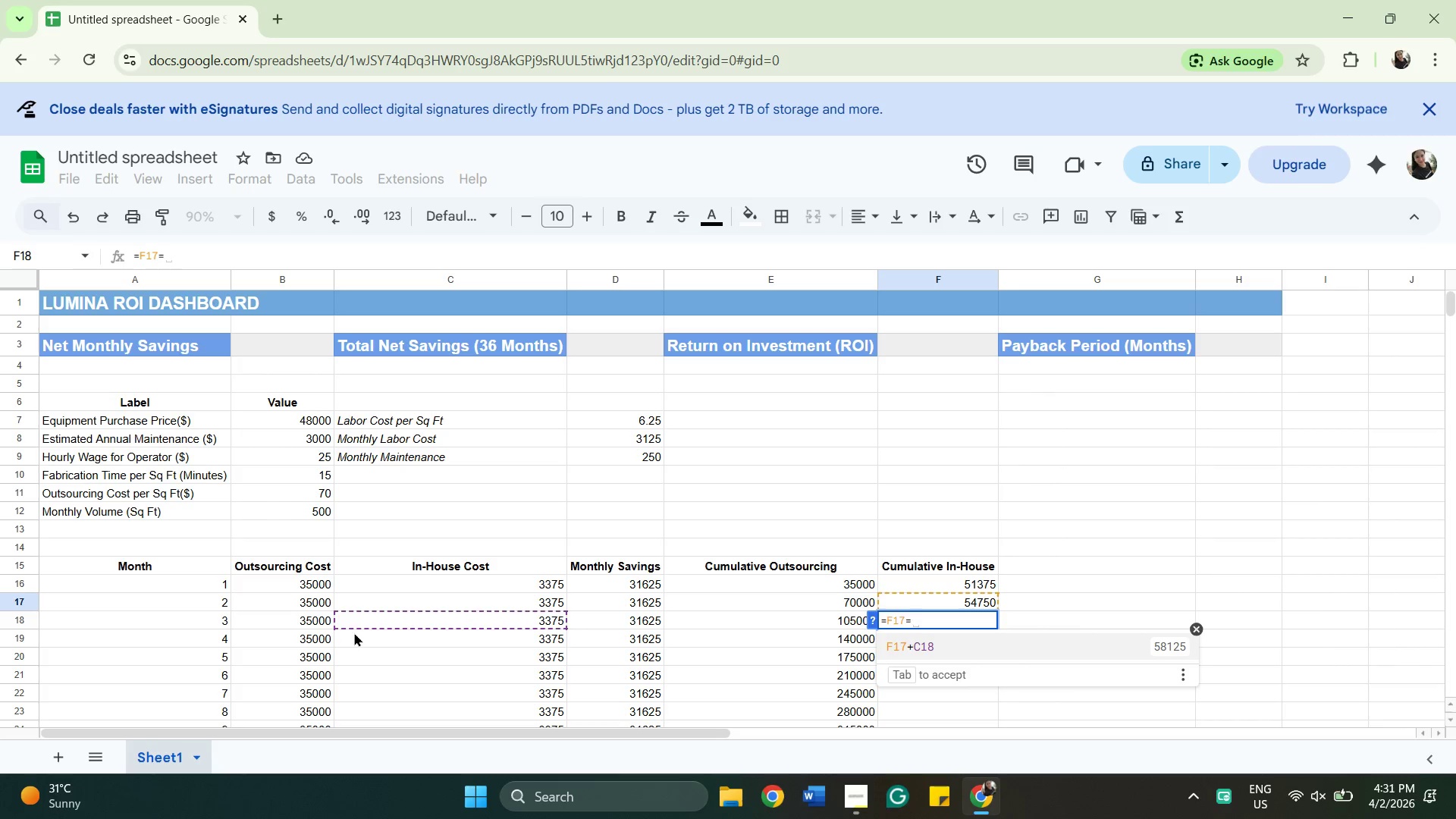 
wait(14.67)
 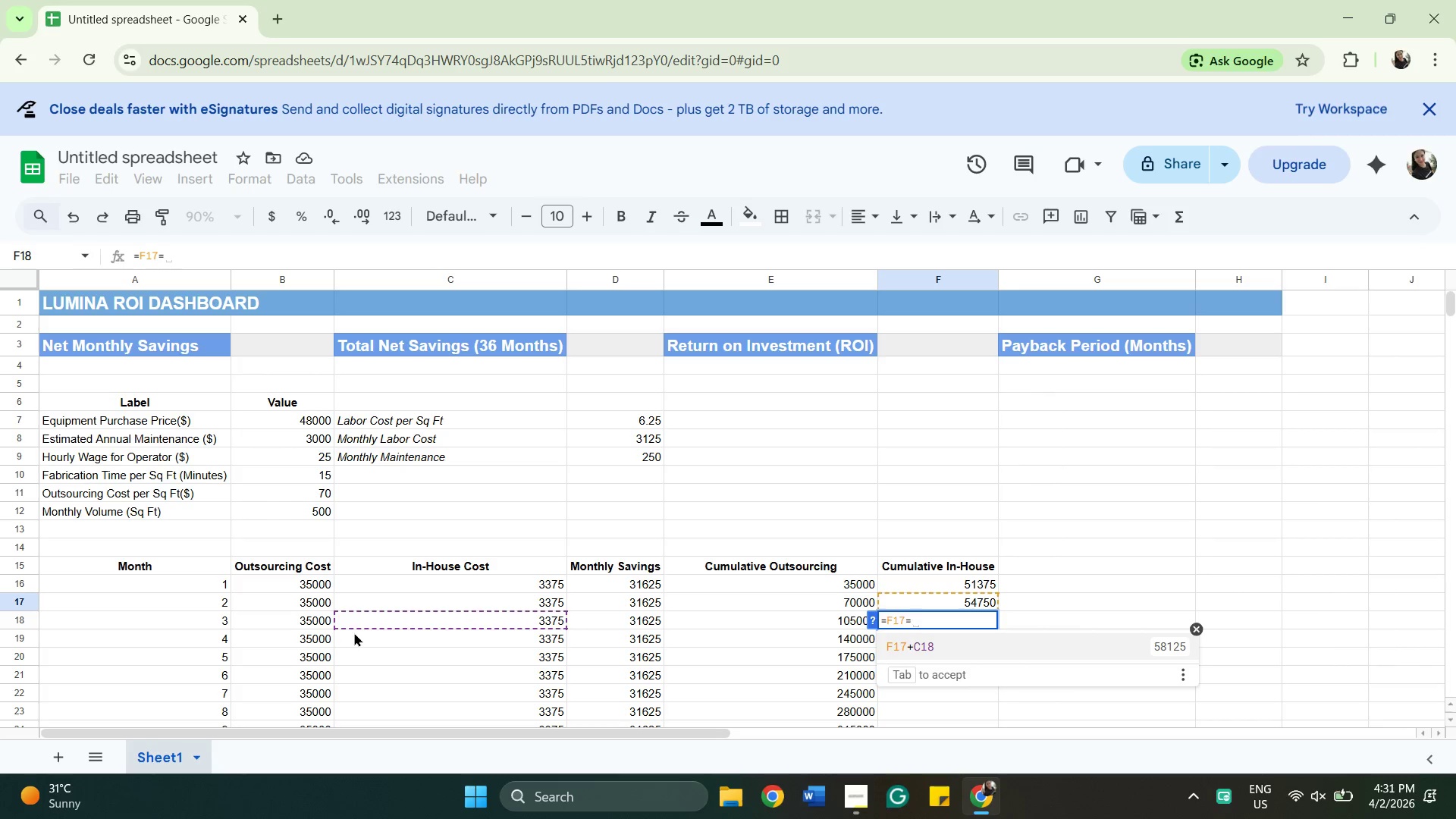 
left_click([498, 631])
 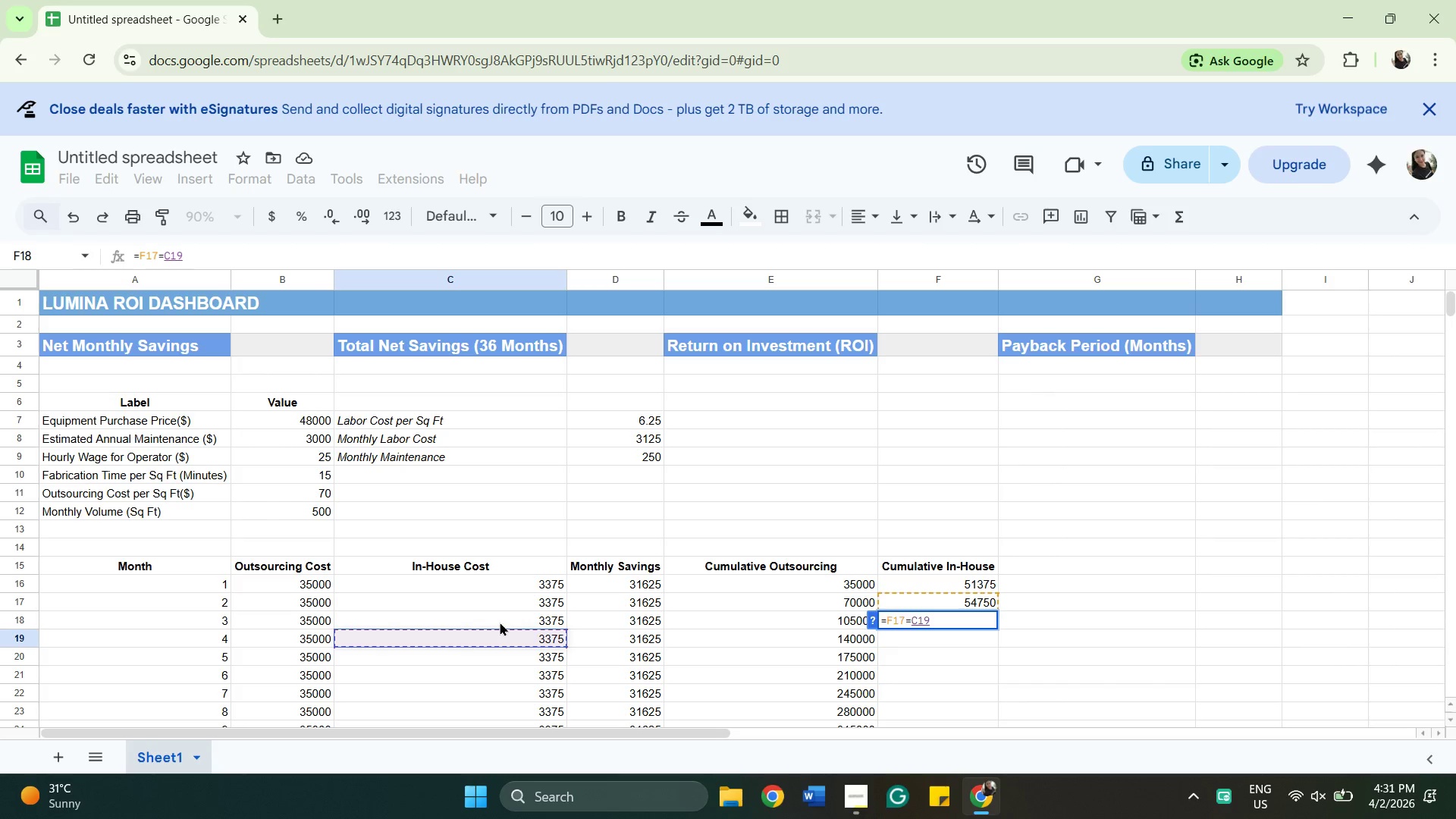 
left_click([500, 620])
 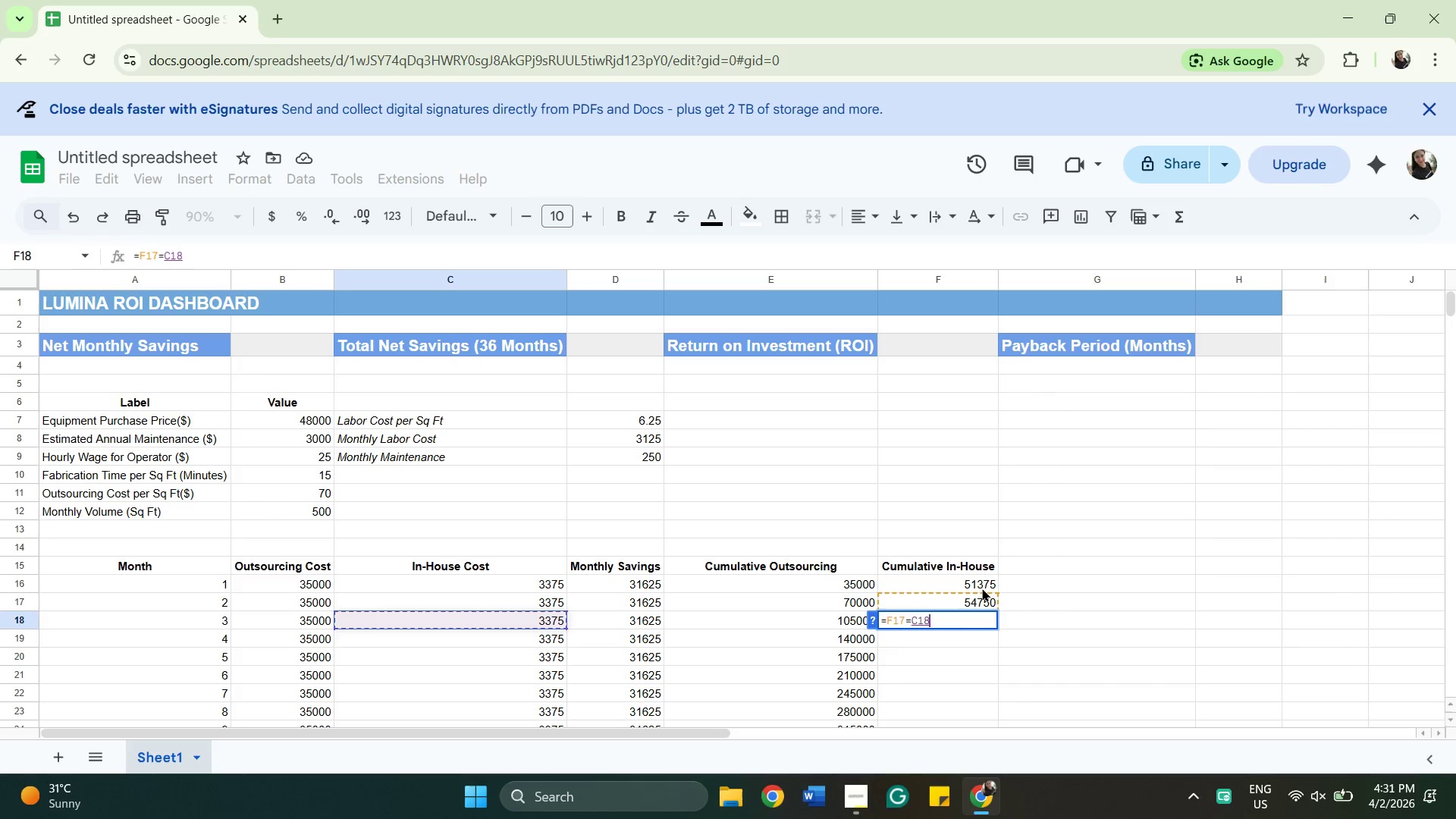 
key(Enter)
 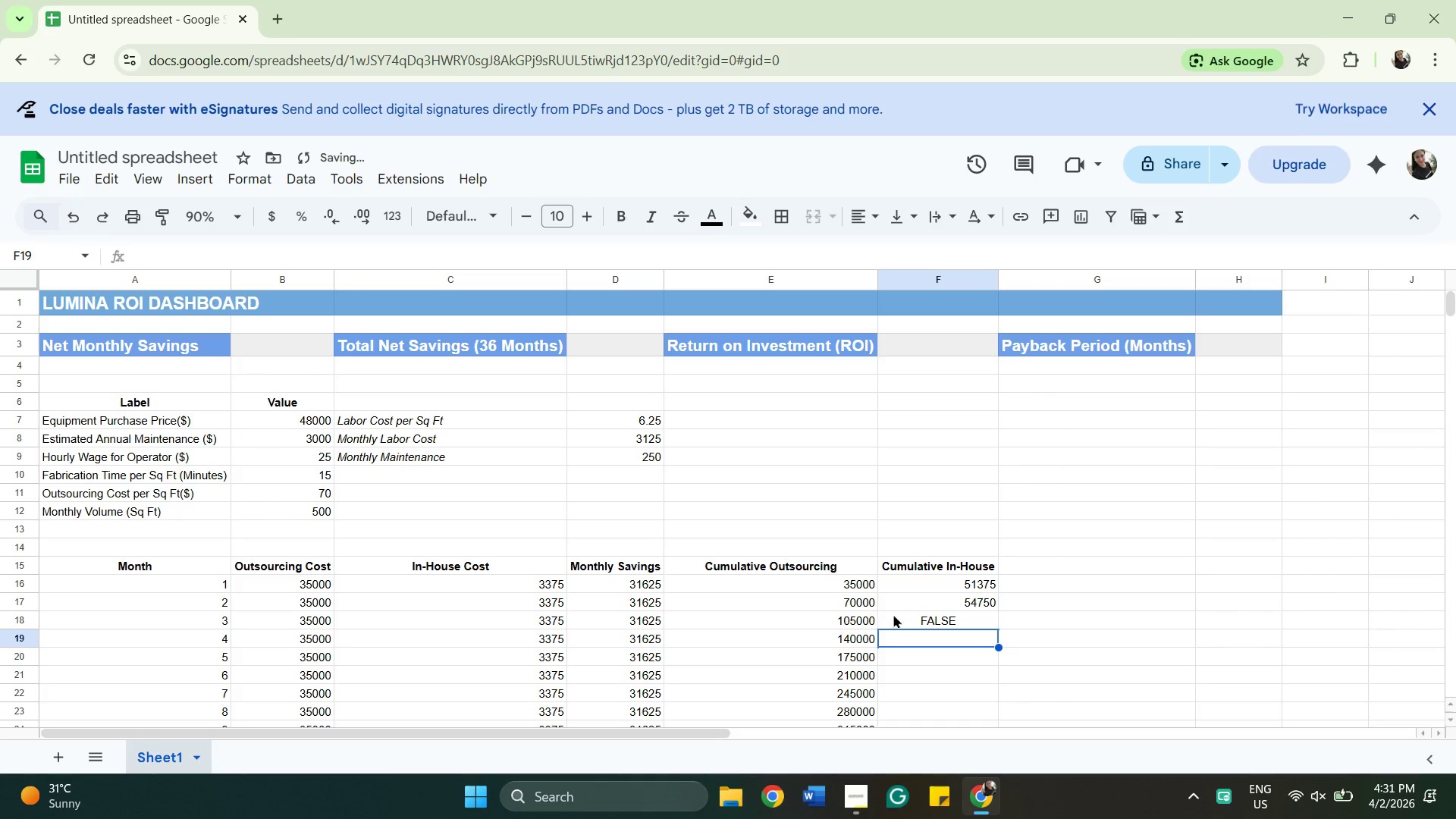 
double_click([912, 613])
 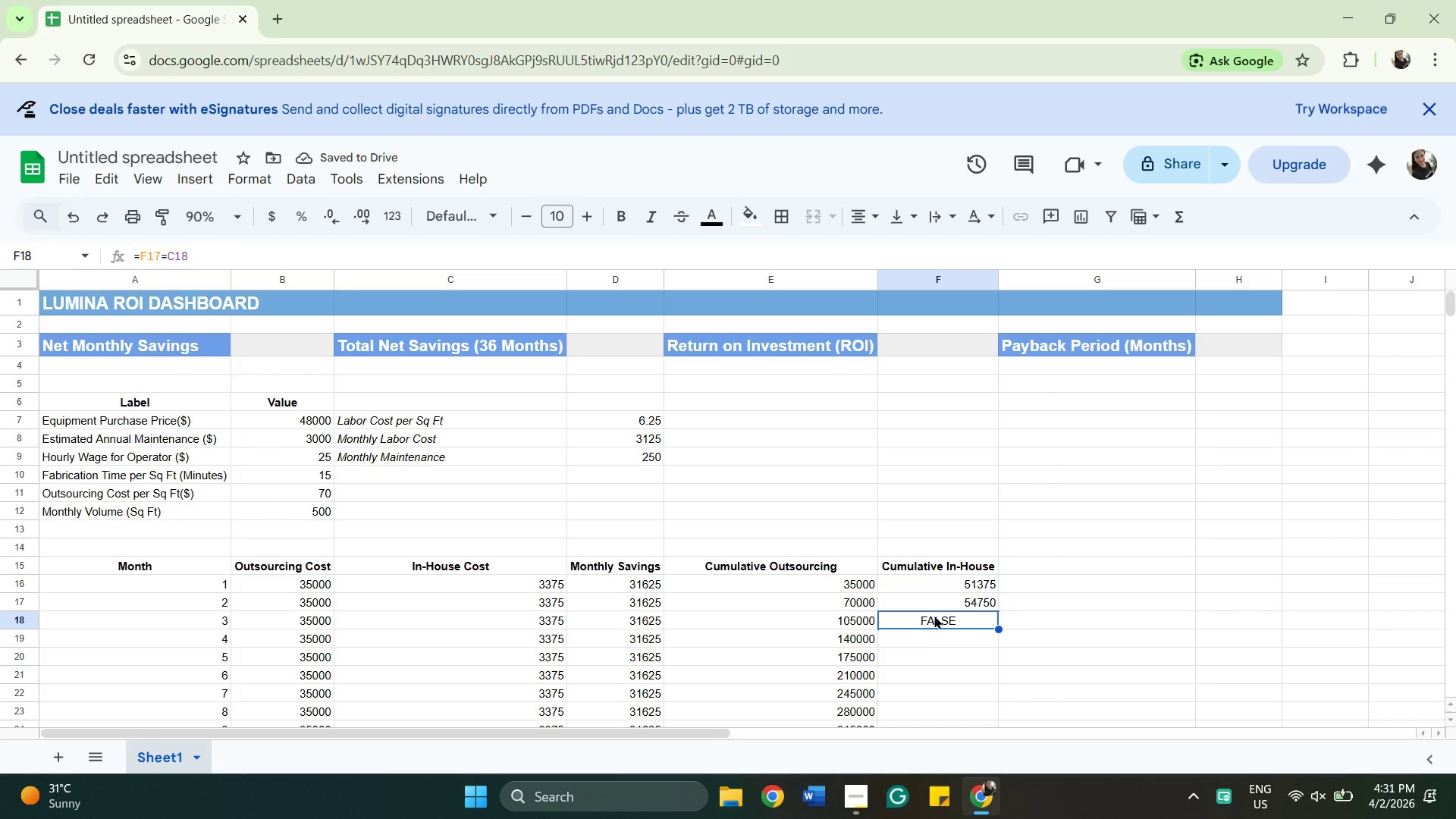 
double_click([934, 615])
 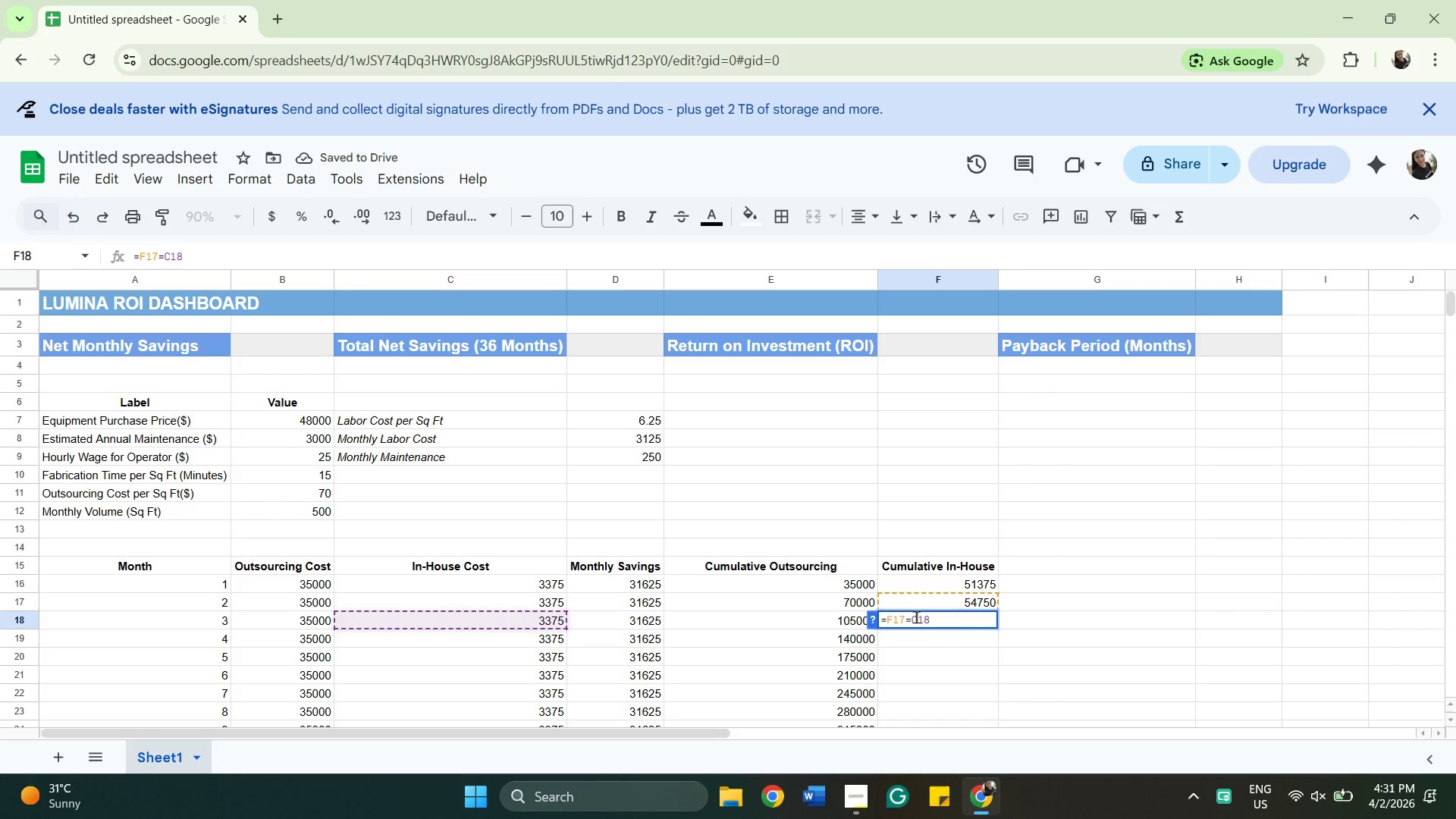 
left_click([911, 619])
 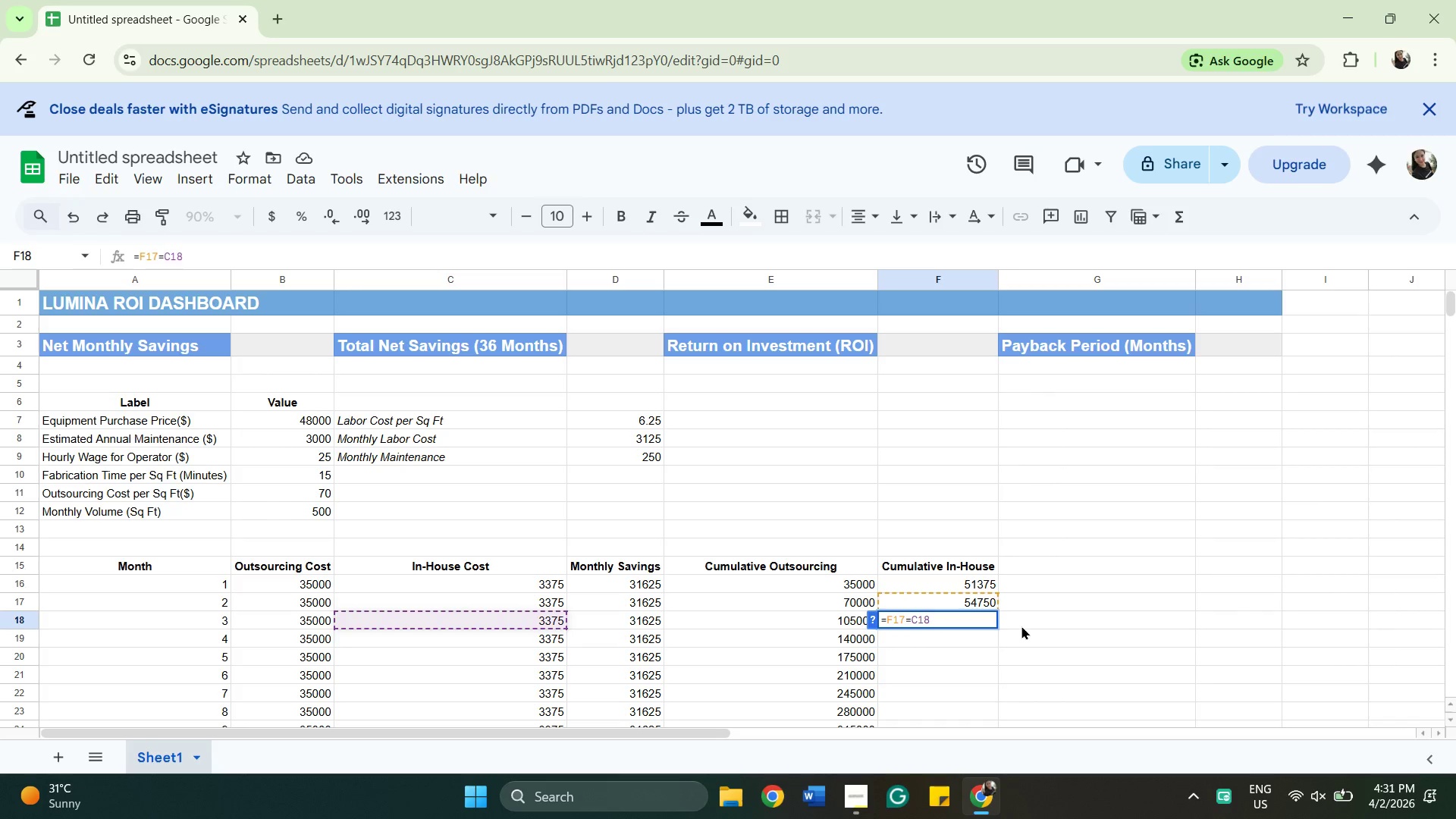 
key(Backspace)
 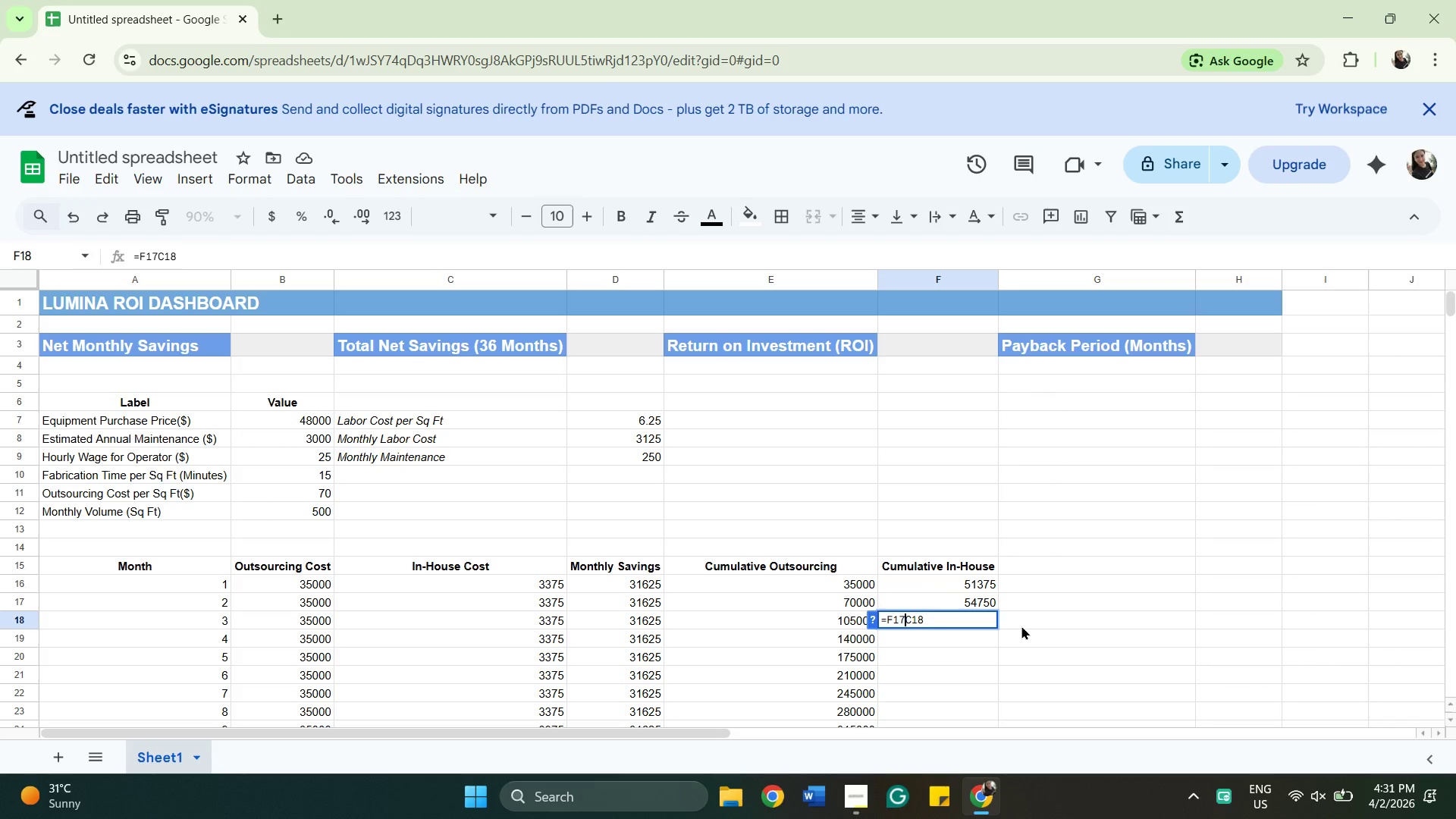 
key(Shift+Equal)
 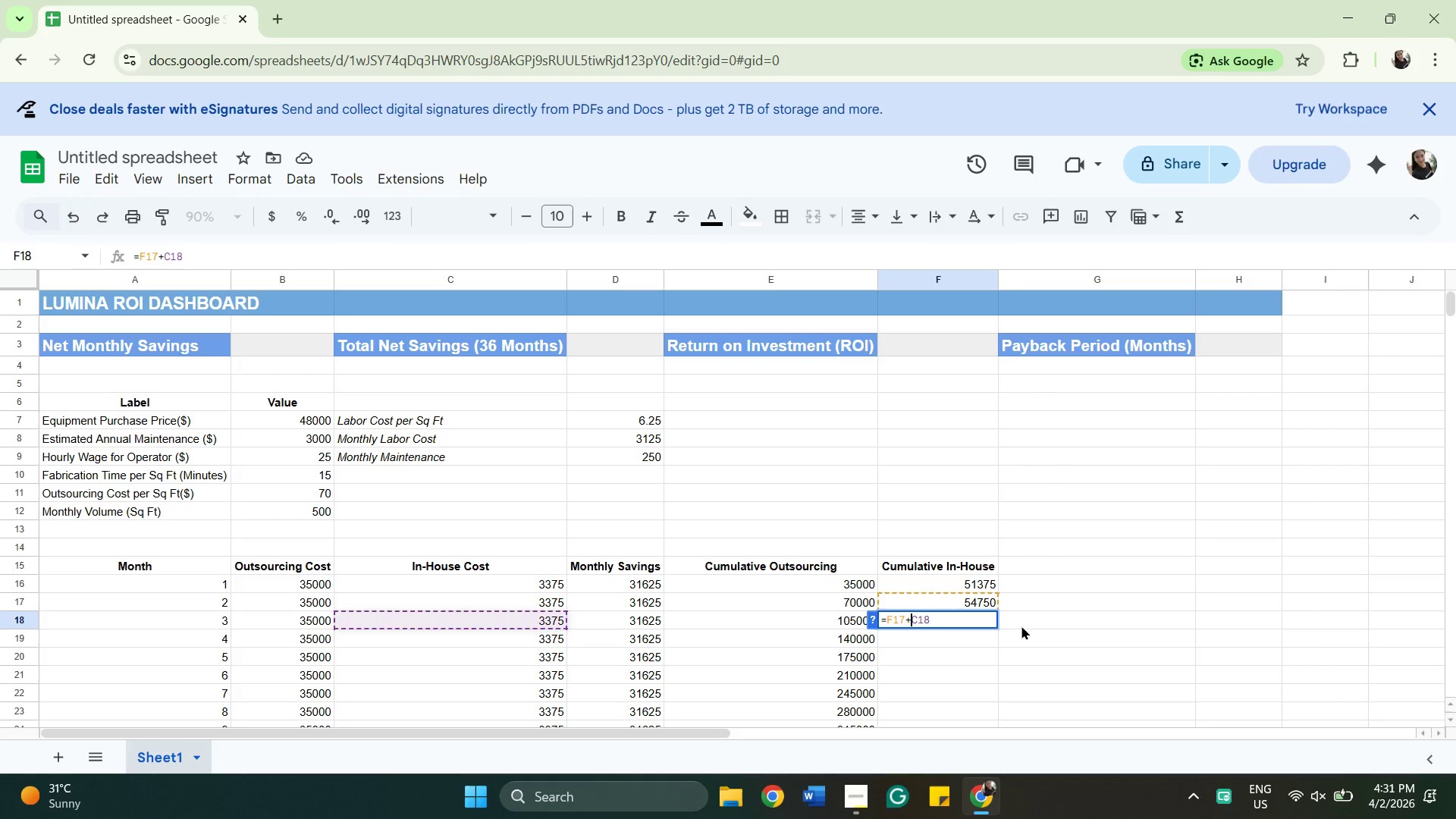 
key(Enter)
 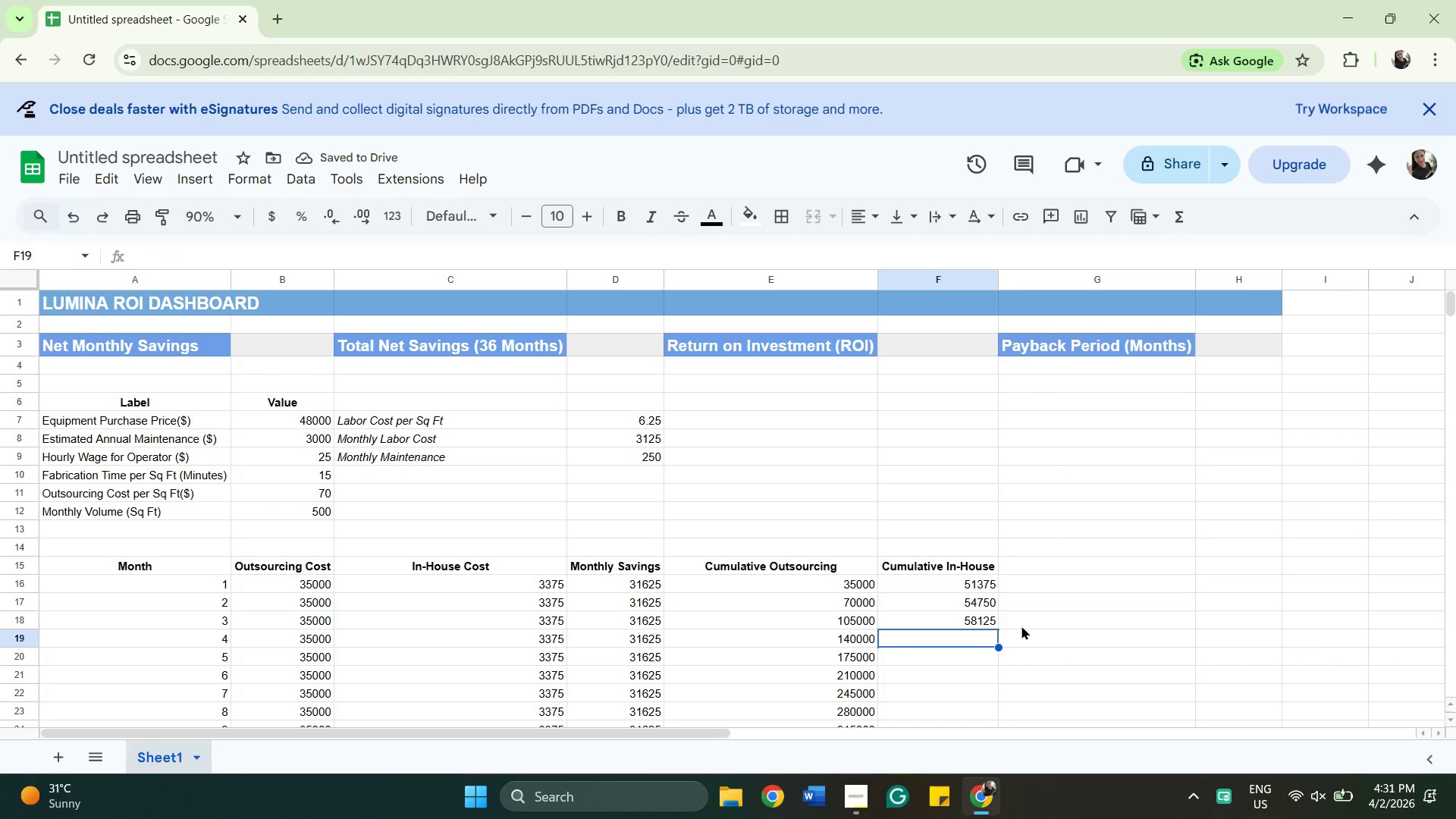 
scroll: coordinate [1021, 626], scroll_direction: down, amount: 1.0
 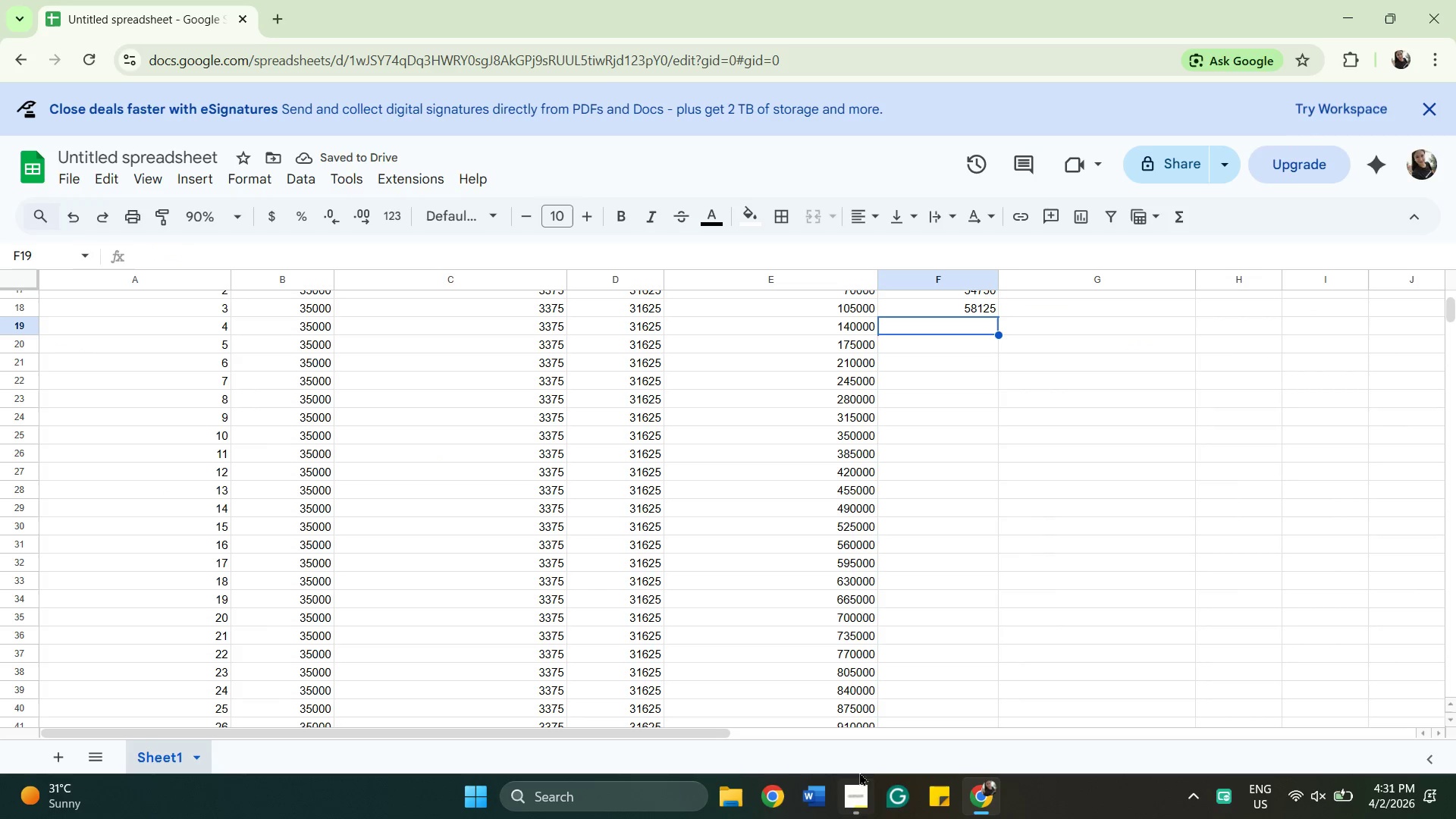 
mouse_move([850, 770])
 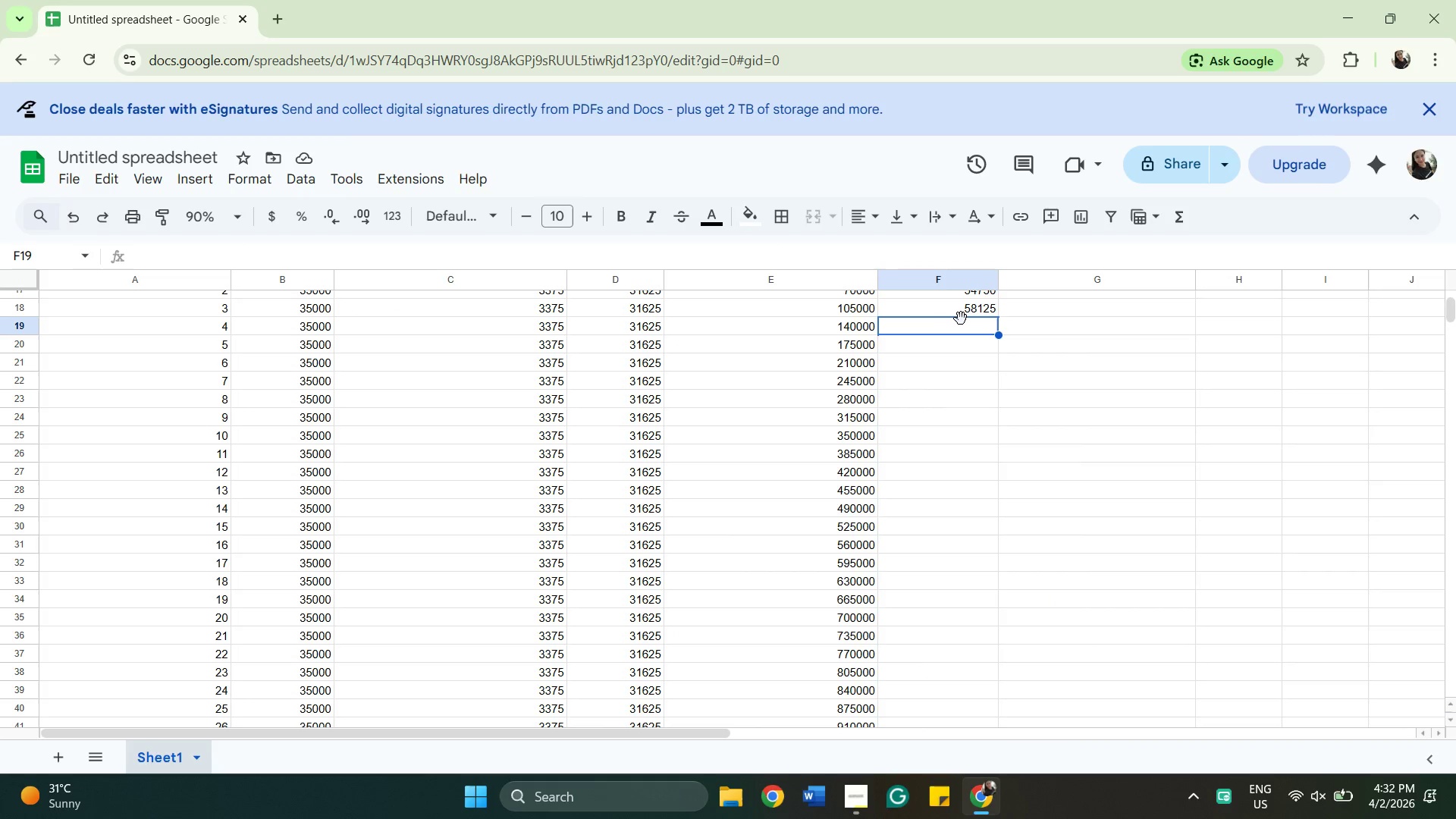 
scroll: coordinate [971, 363], scroll_direction: none, amount: 0.0
 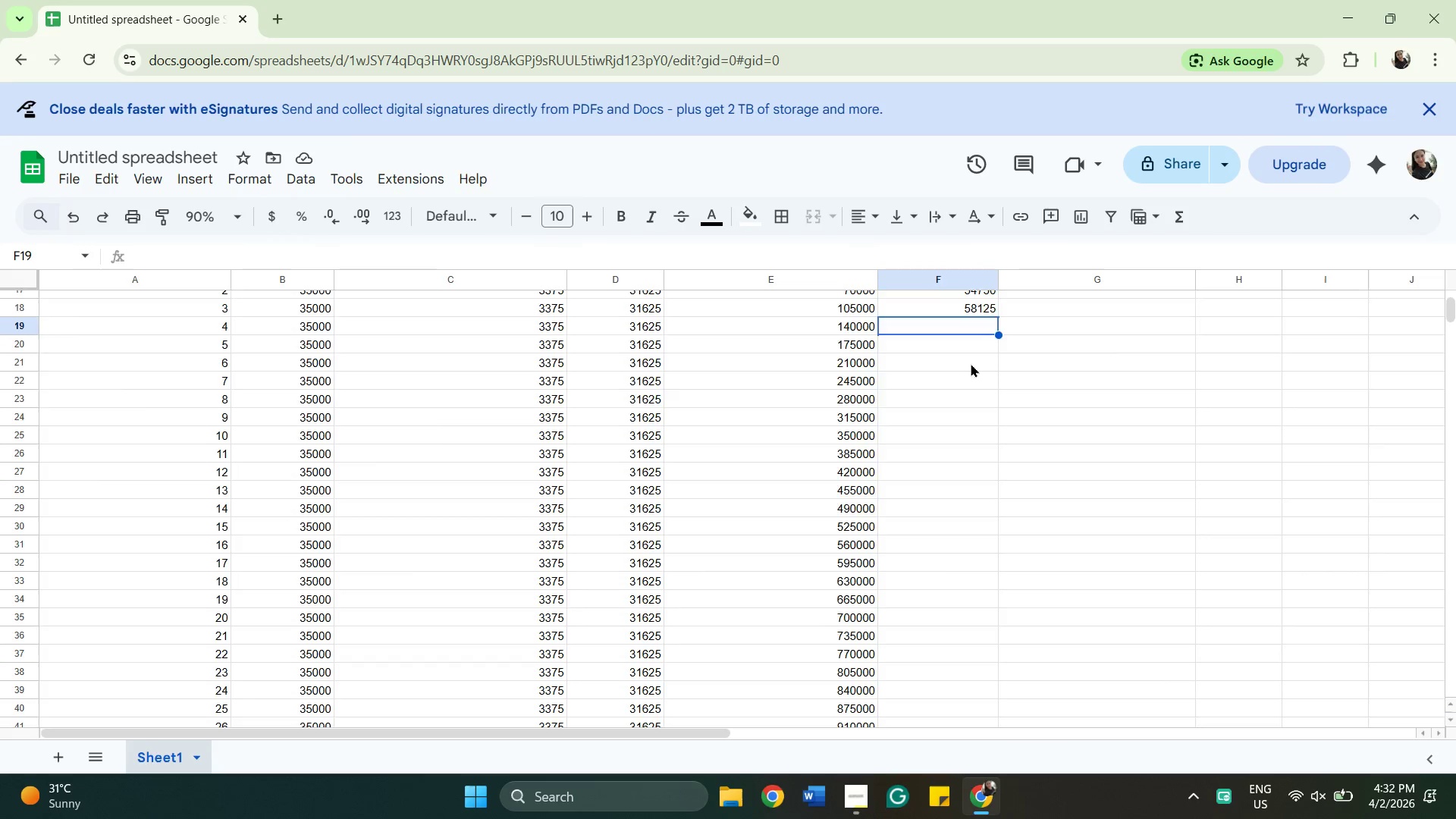 
scroll: coordinate [971, 363], scroll_direction: up, amount: 1.0
 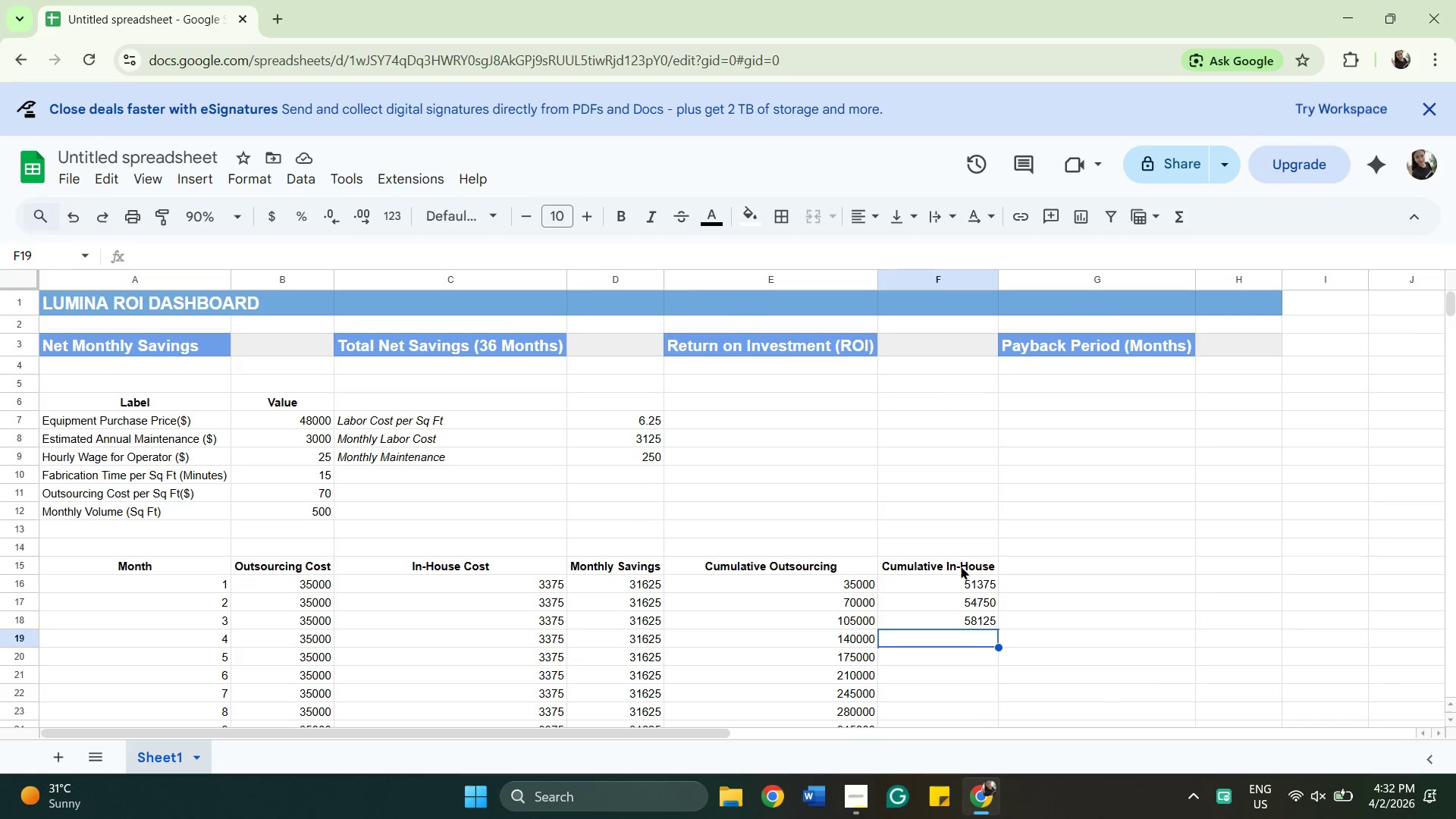 
left_click([928, 636])
 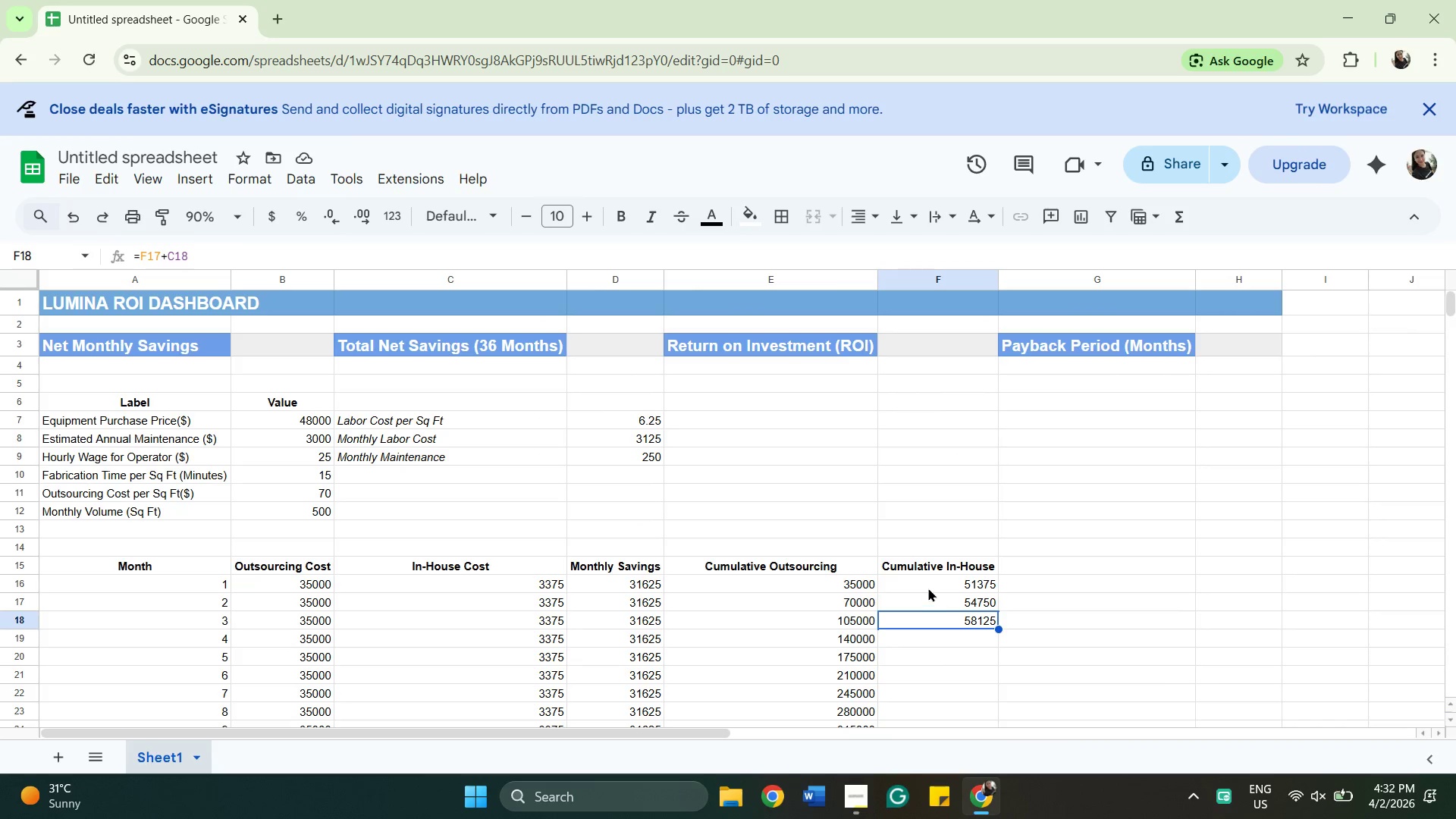 
left_click([928, 588])
 